 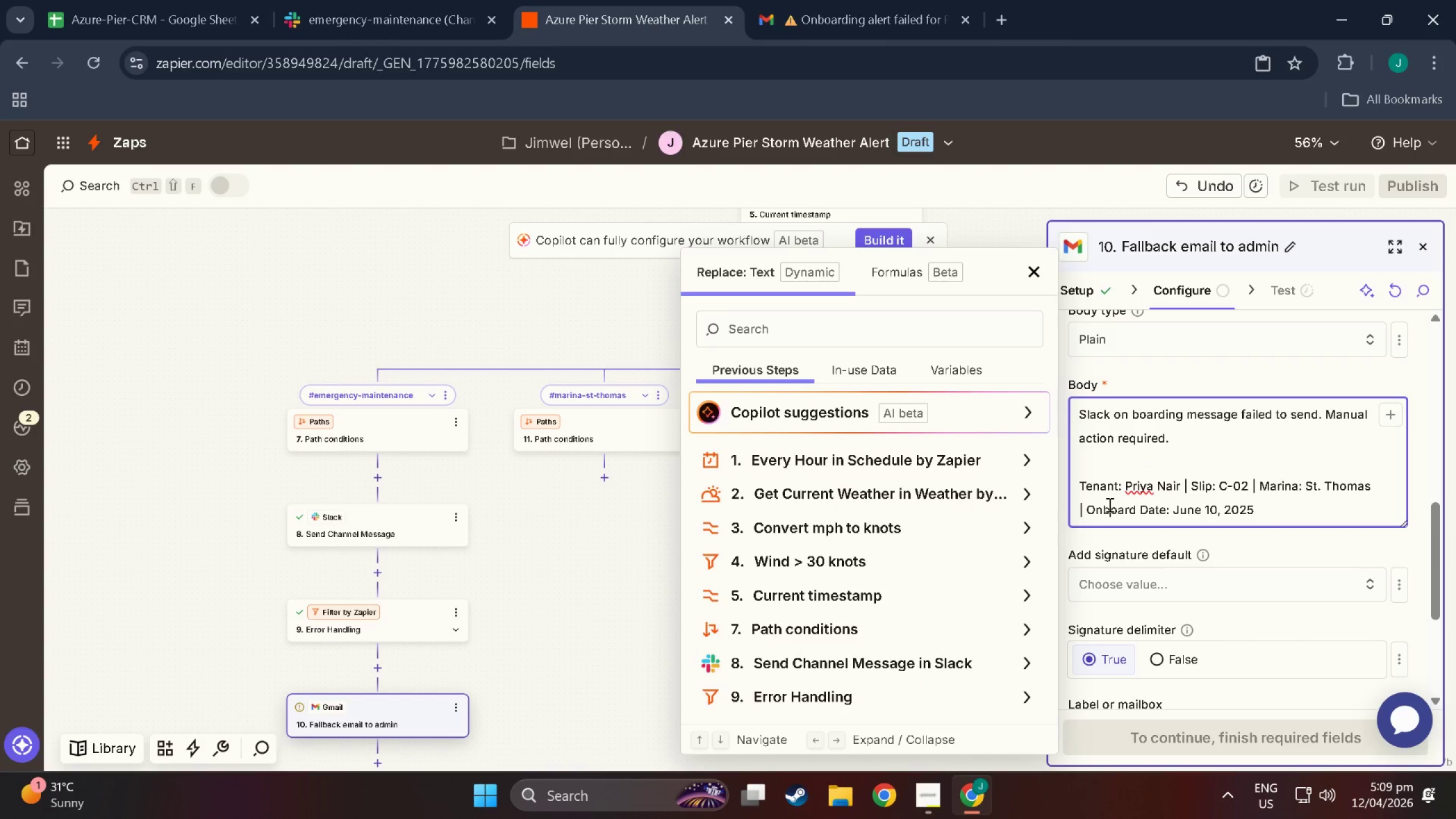 
left_click([1157, 470])
 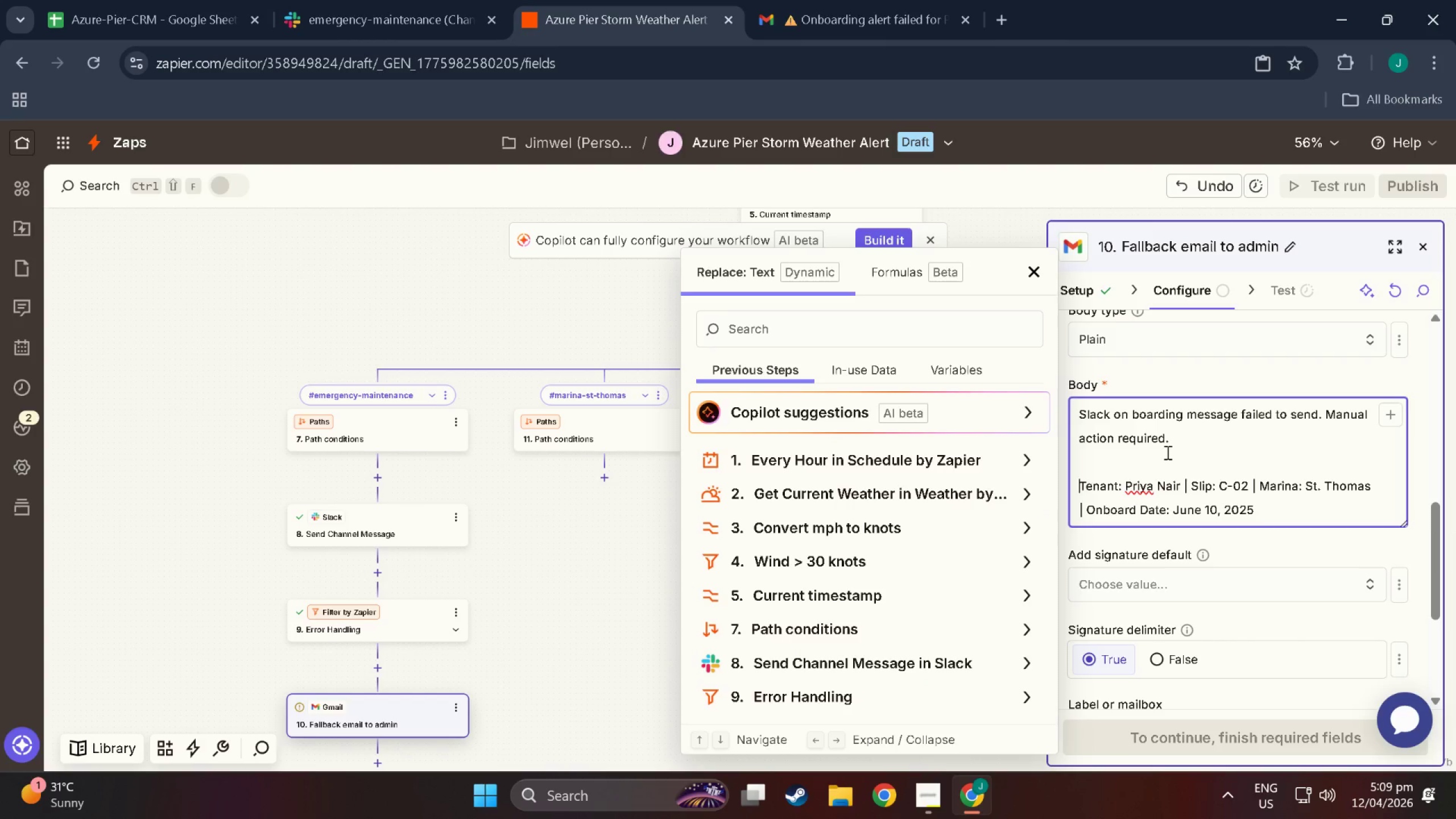 
left_click([1167, 452])
 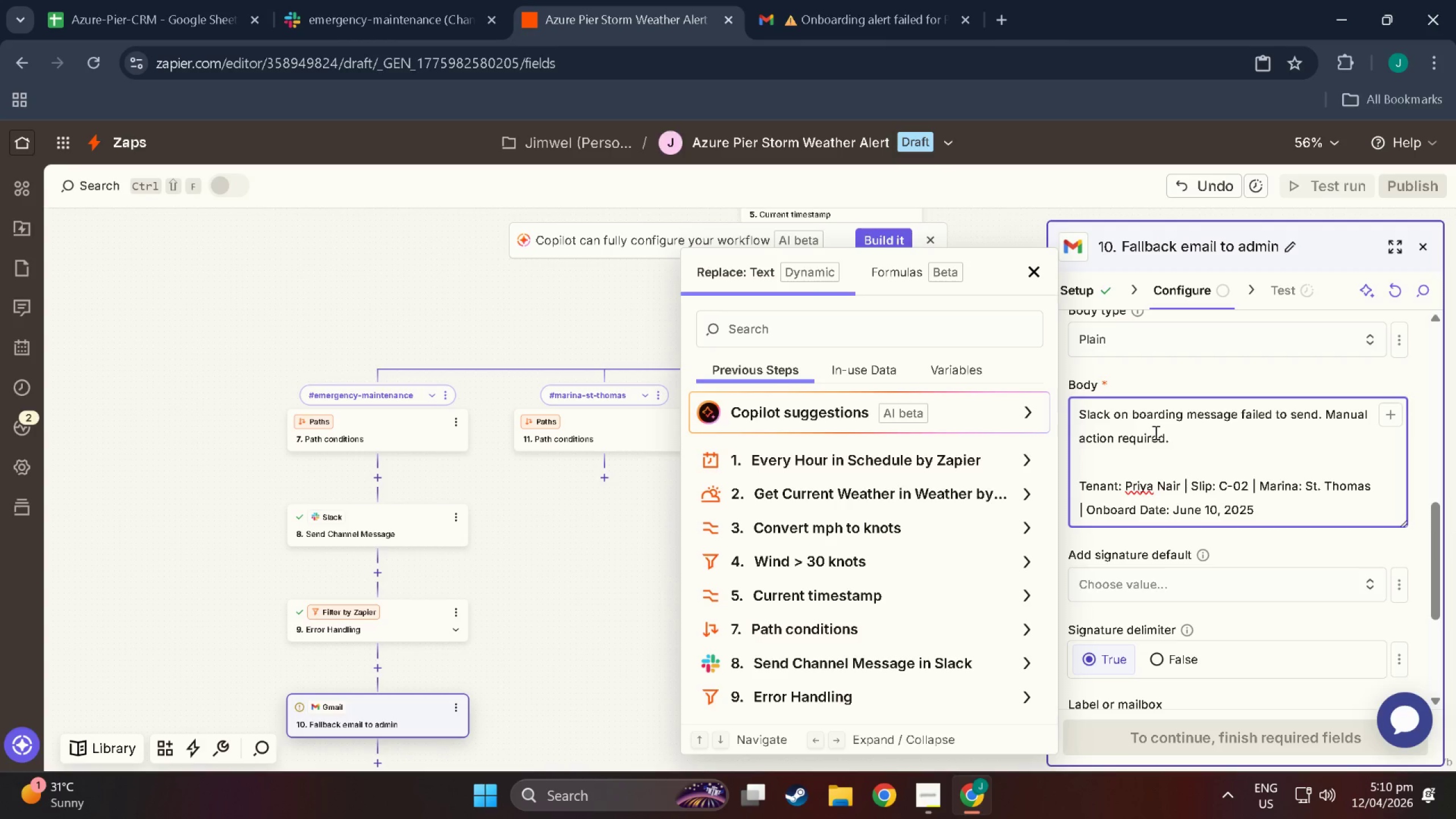 
wait(31.74)
 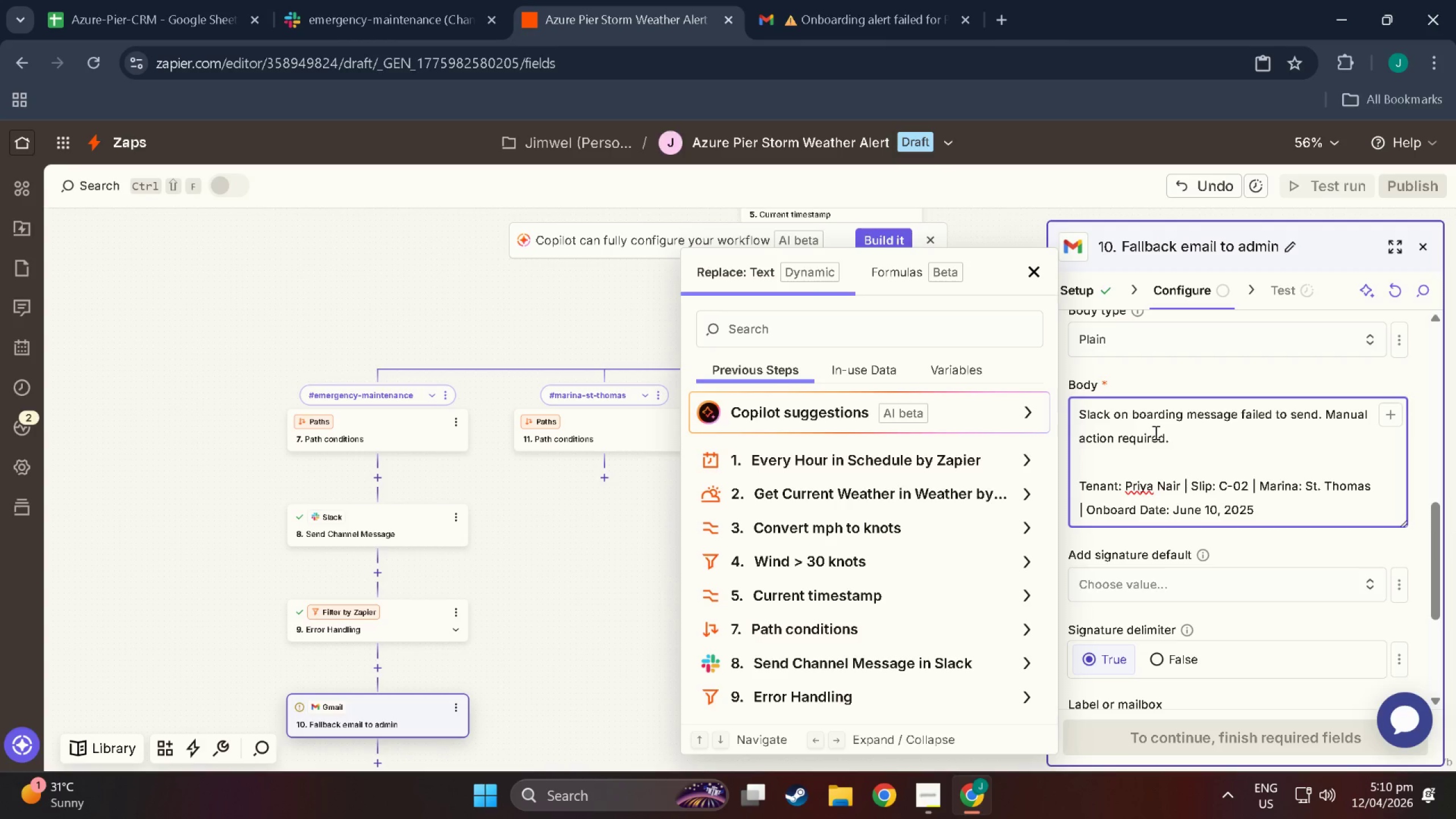 
mouse_move([883, 1])
 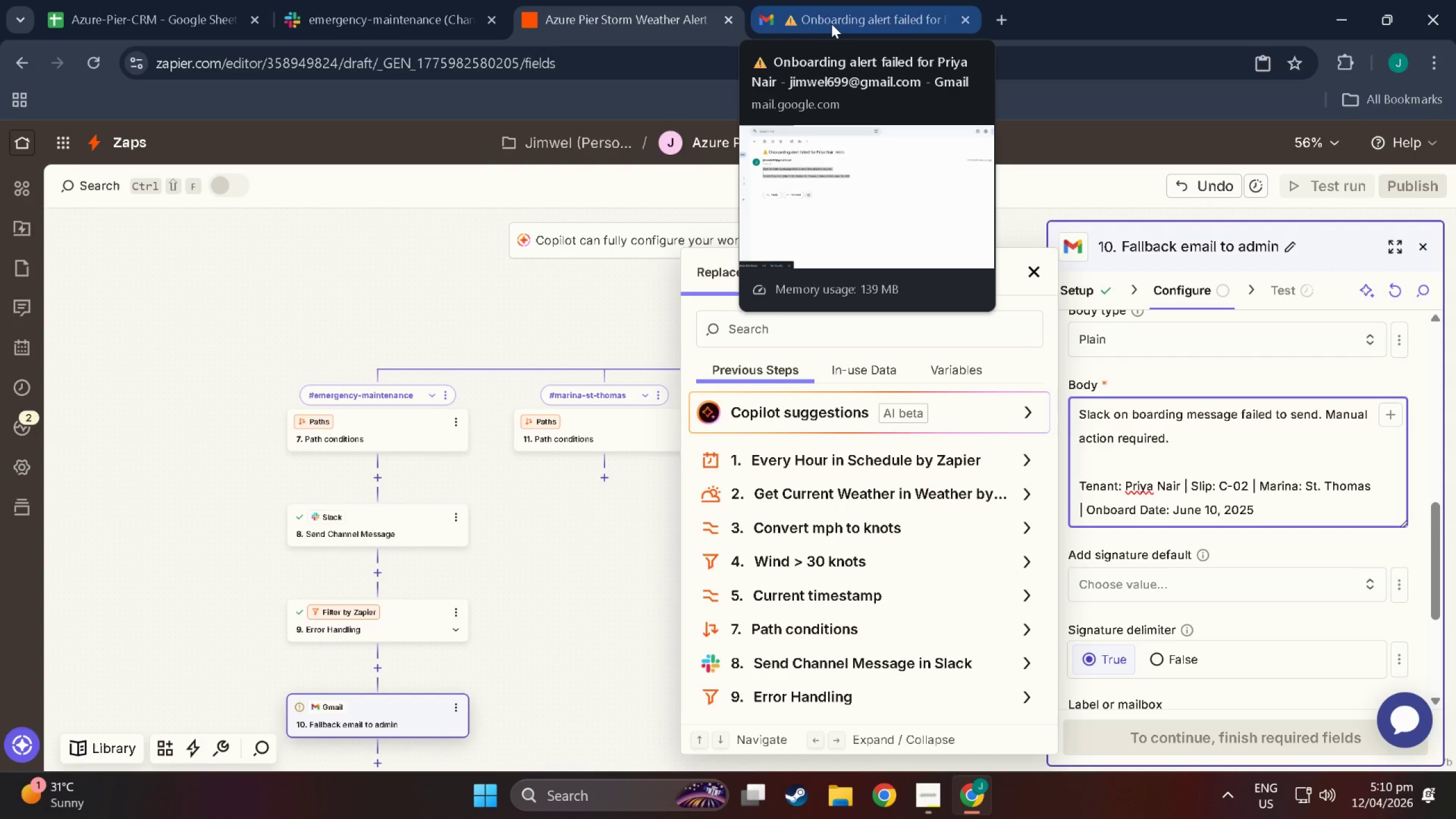 
wait(13.56)
 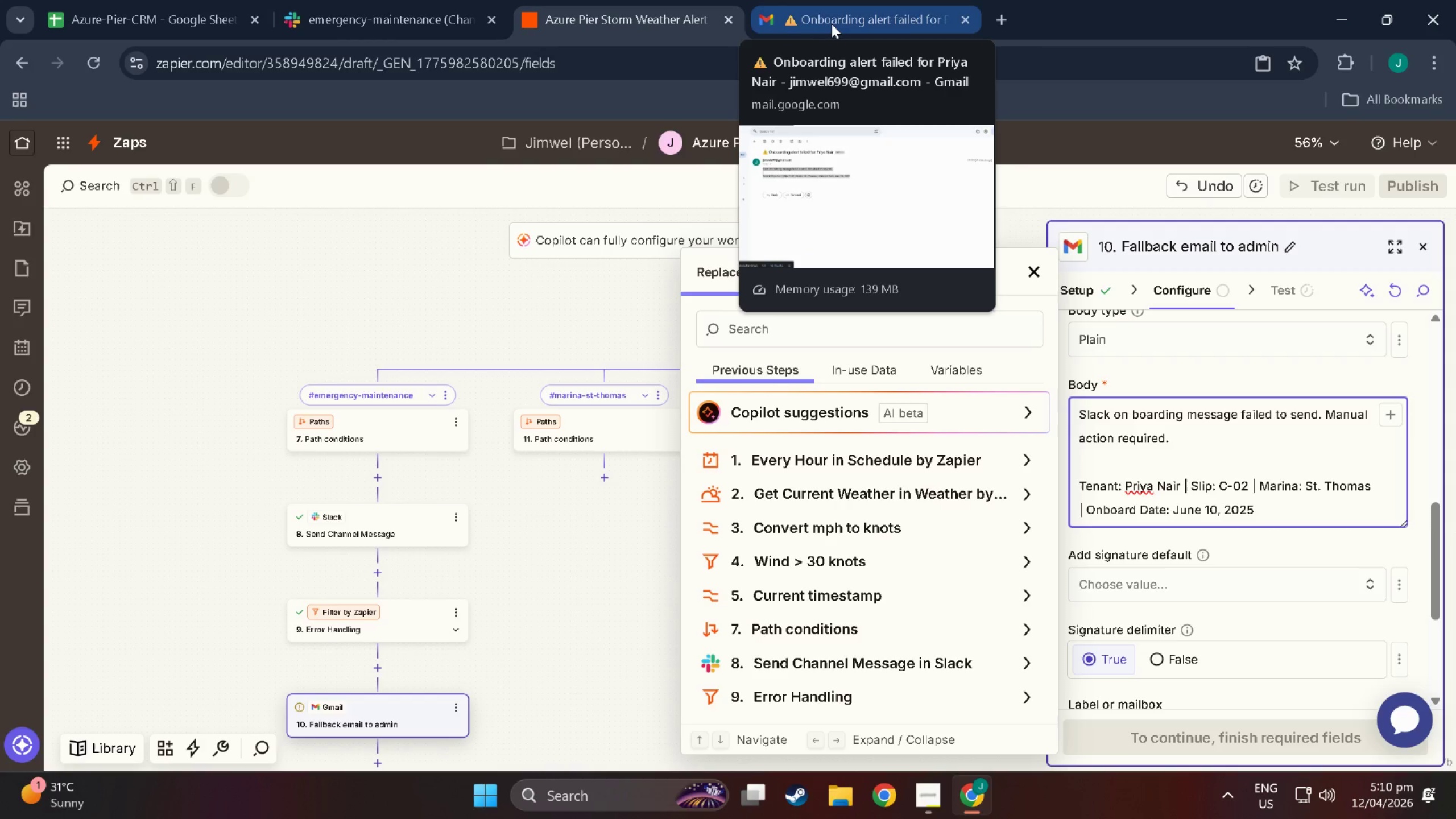 
scroll: coordinate [1136, 421], scroll_direction: up, amount: 6.0
 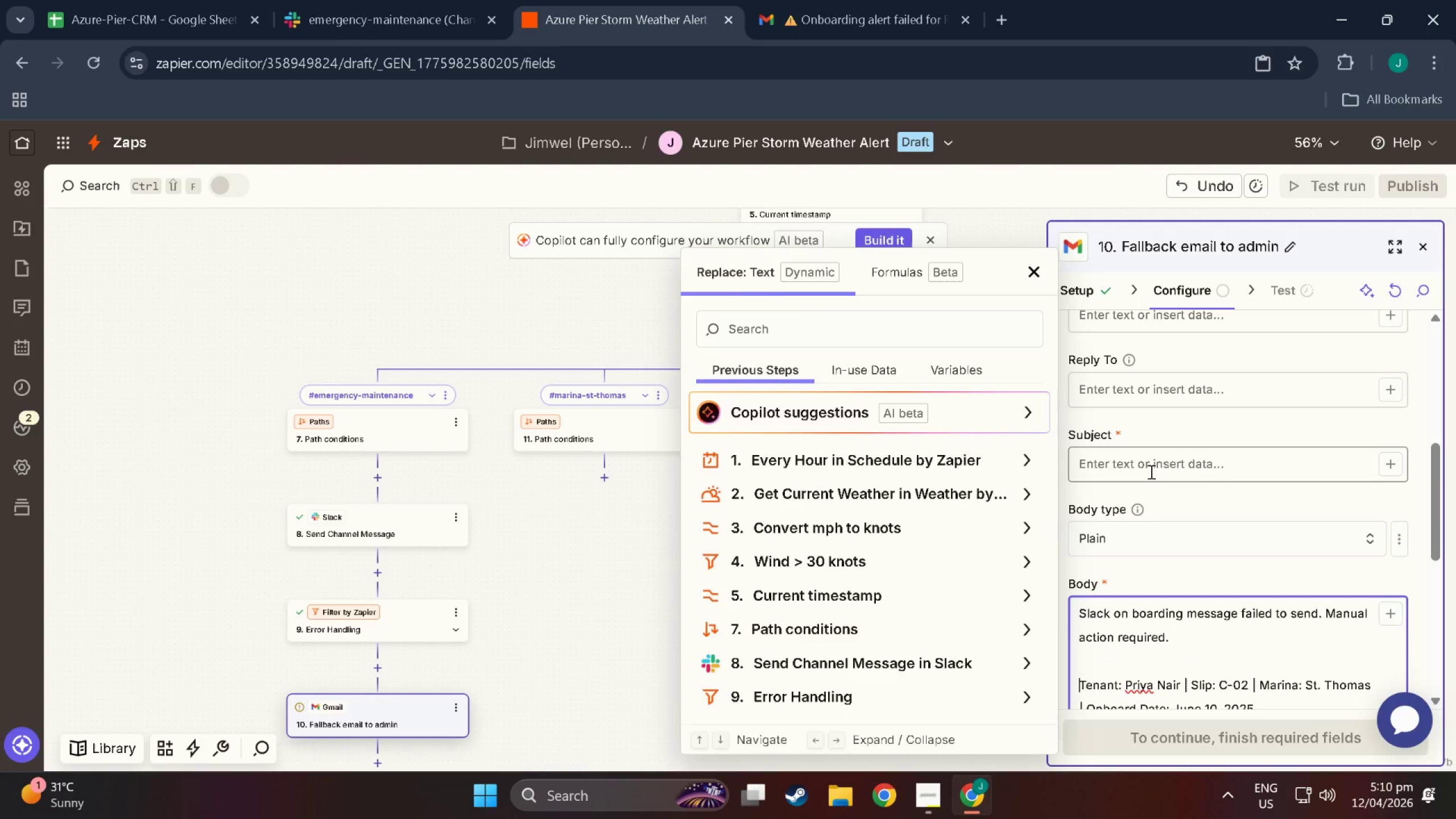 
left_click([1150, 471])
 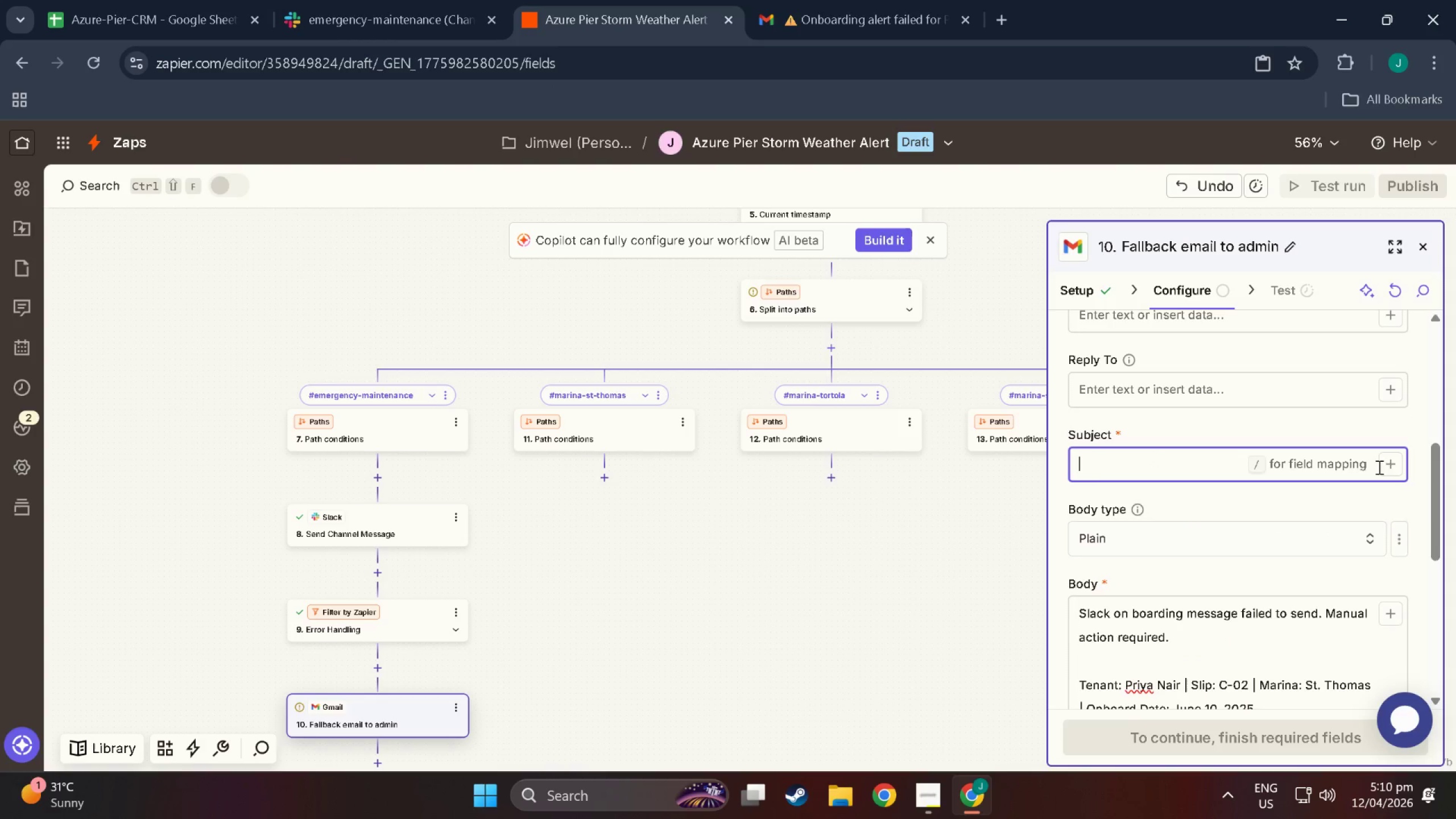 
left_click([1386, 465])
 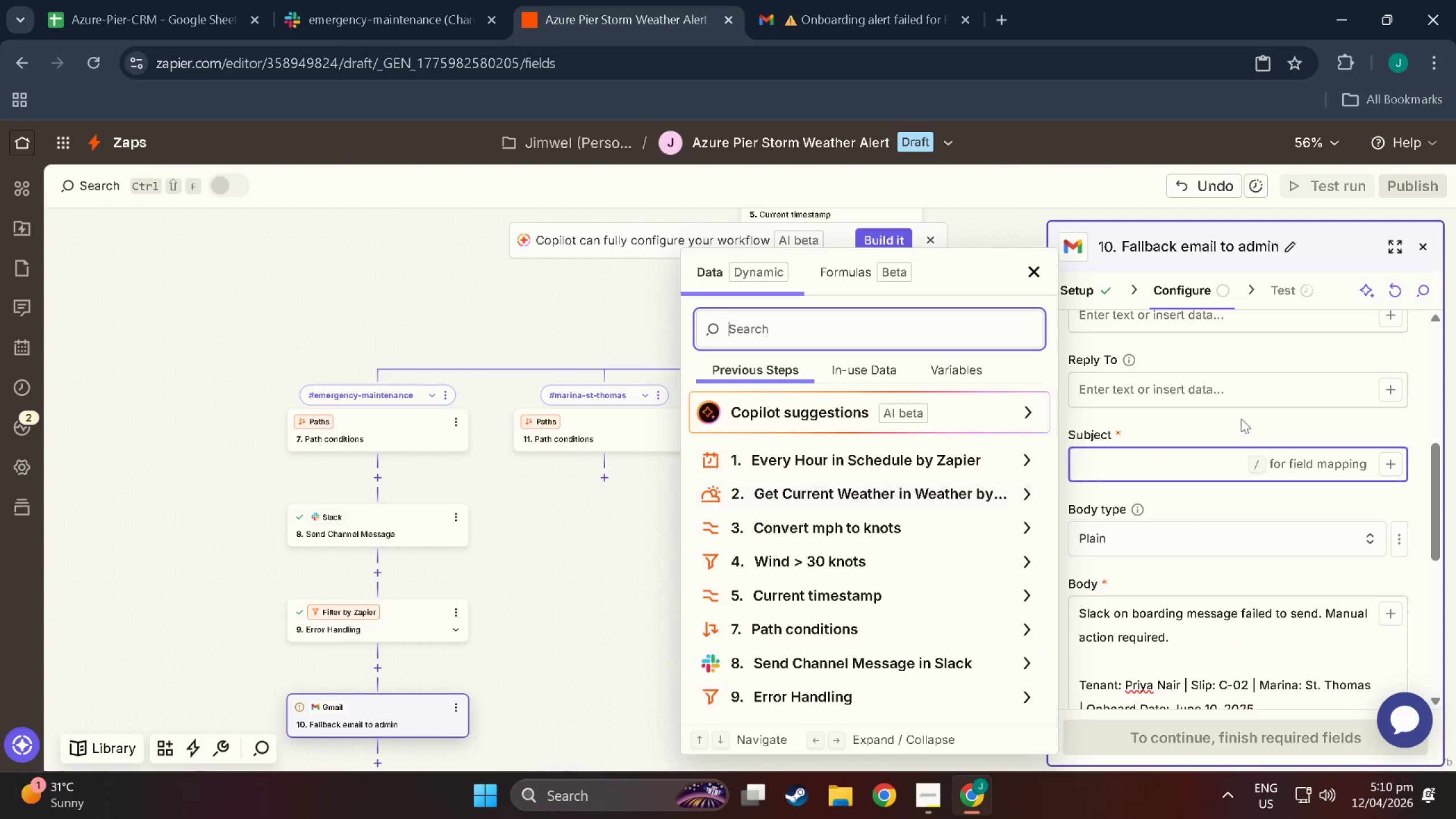 
left_click([1180, 468])
 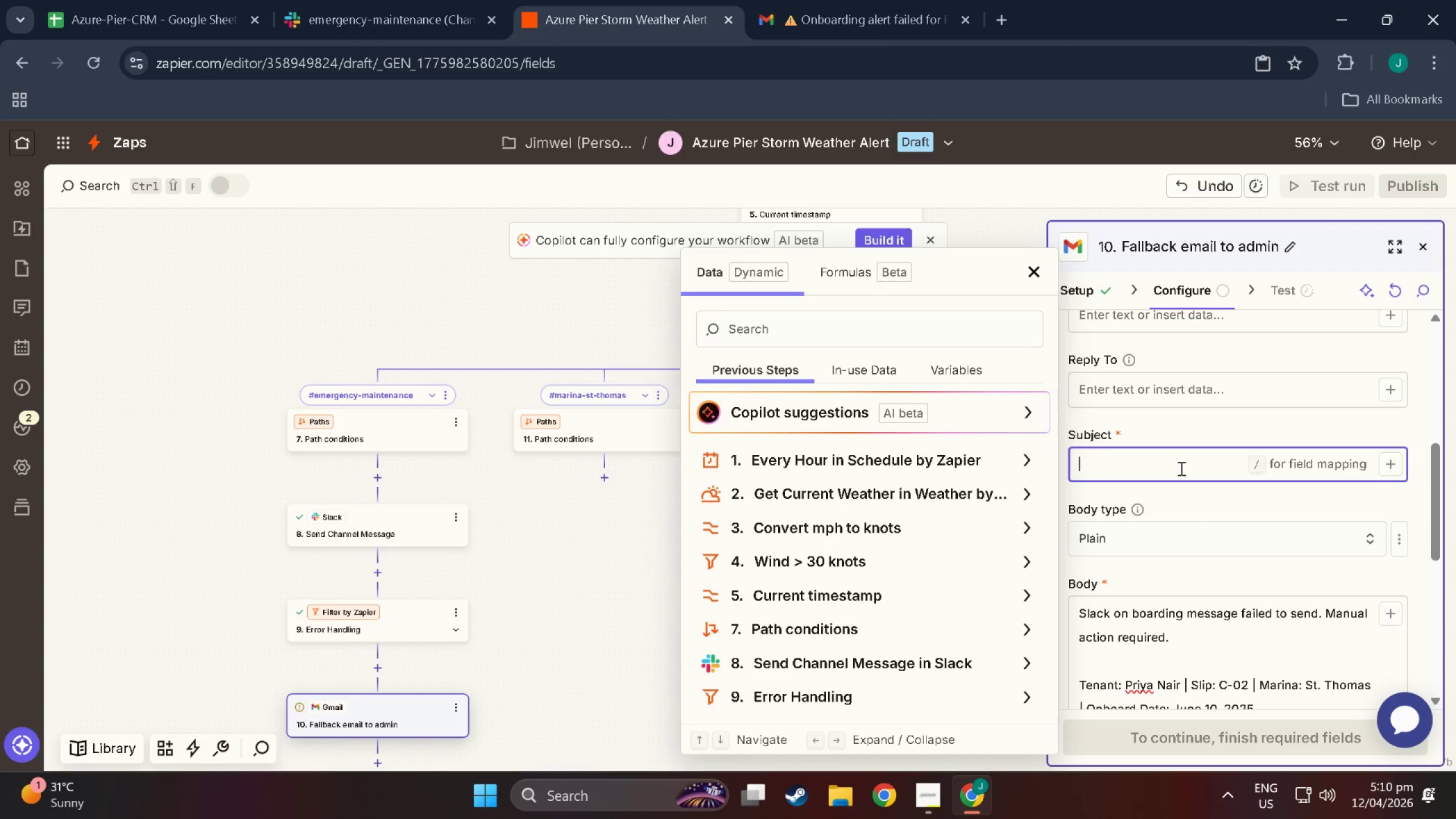 
key(Meta+Period)
 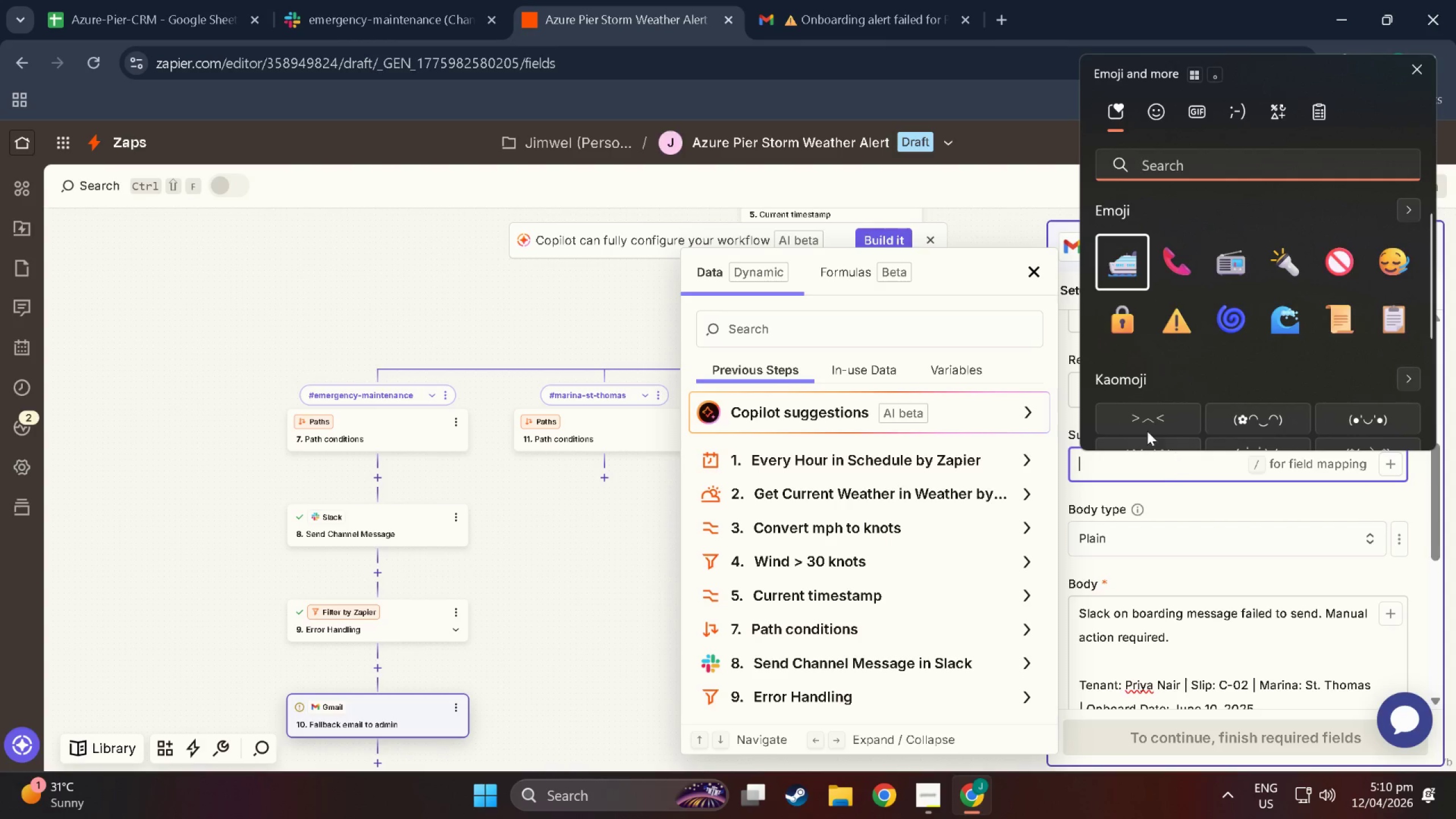 
left_click([1174, 330])
 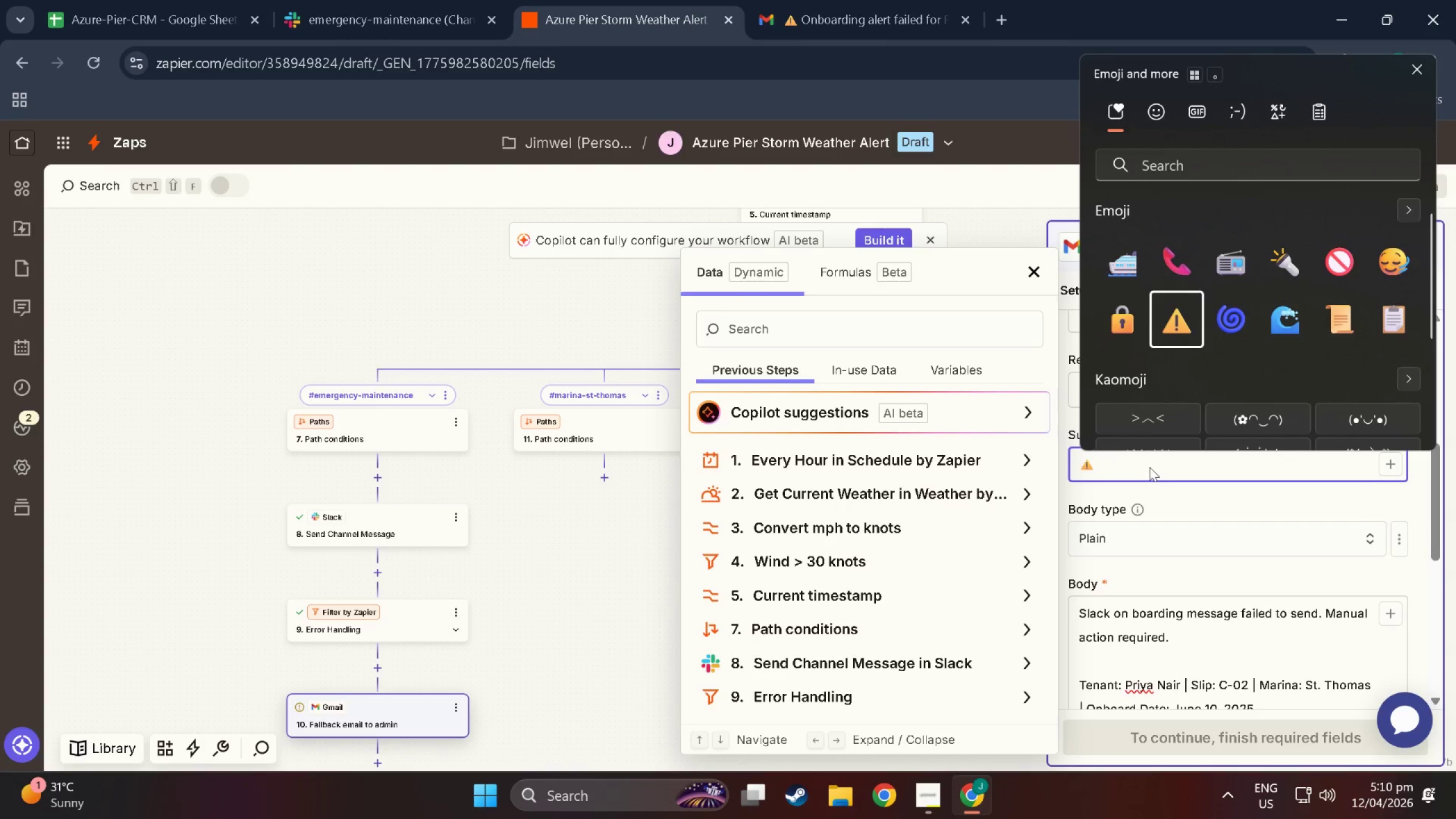 
double_click([1149, 467])
 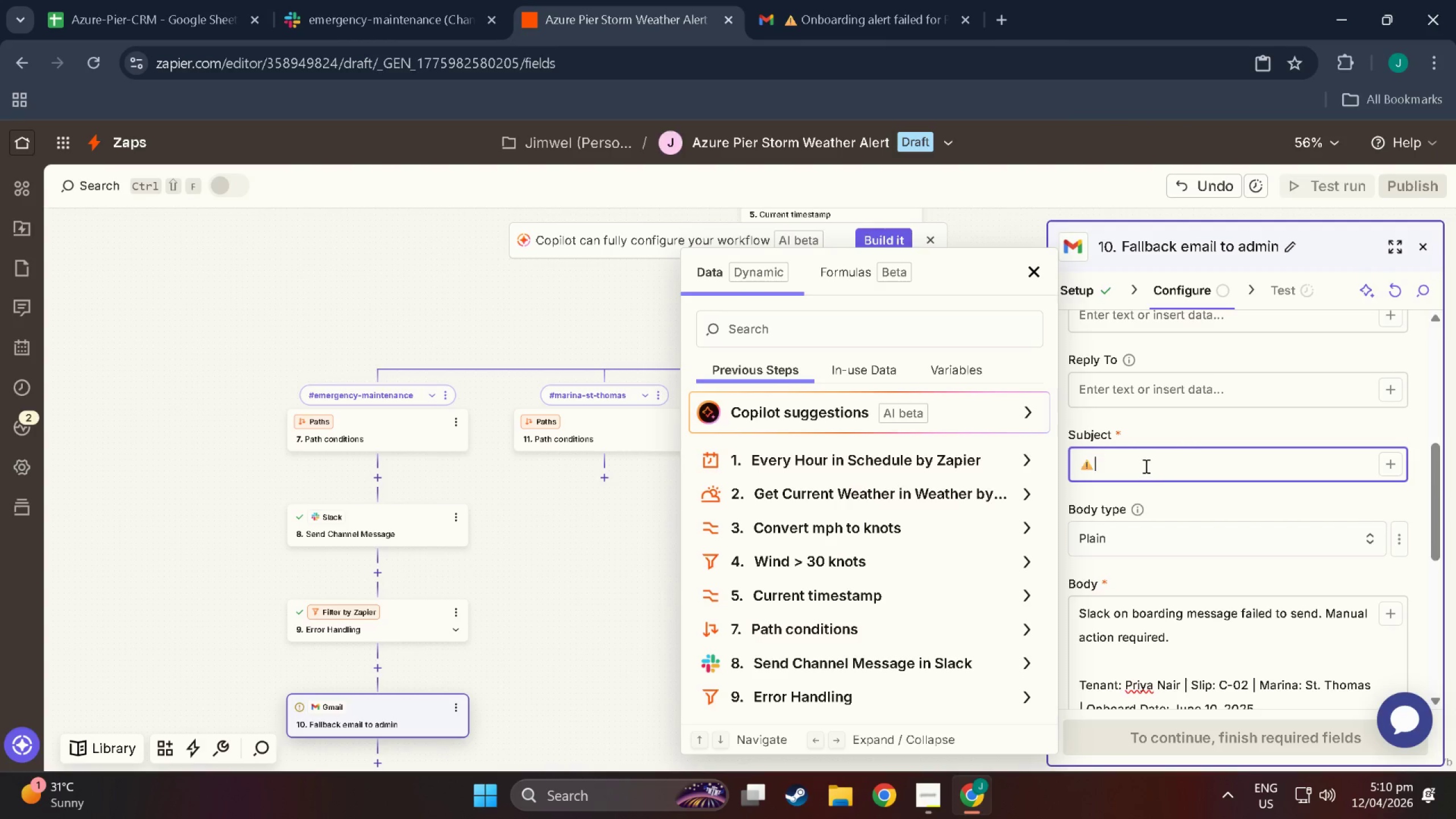 
type( Storm a;e)
key(Backspace)
key(Backspace)
type(lert slack post failed)
 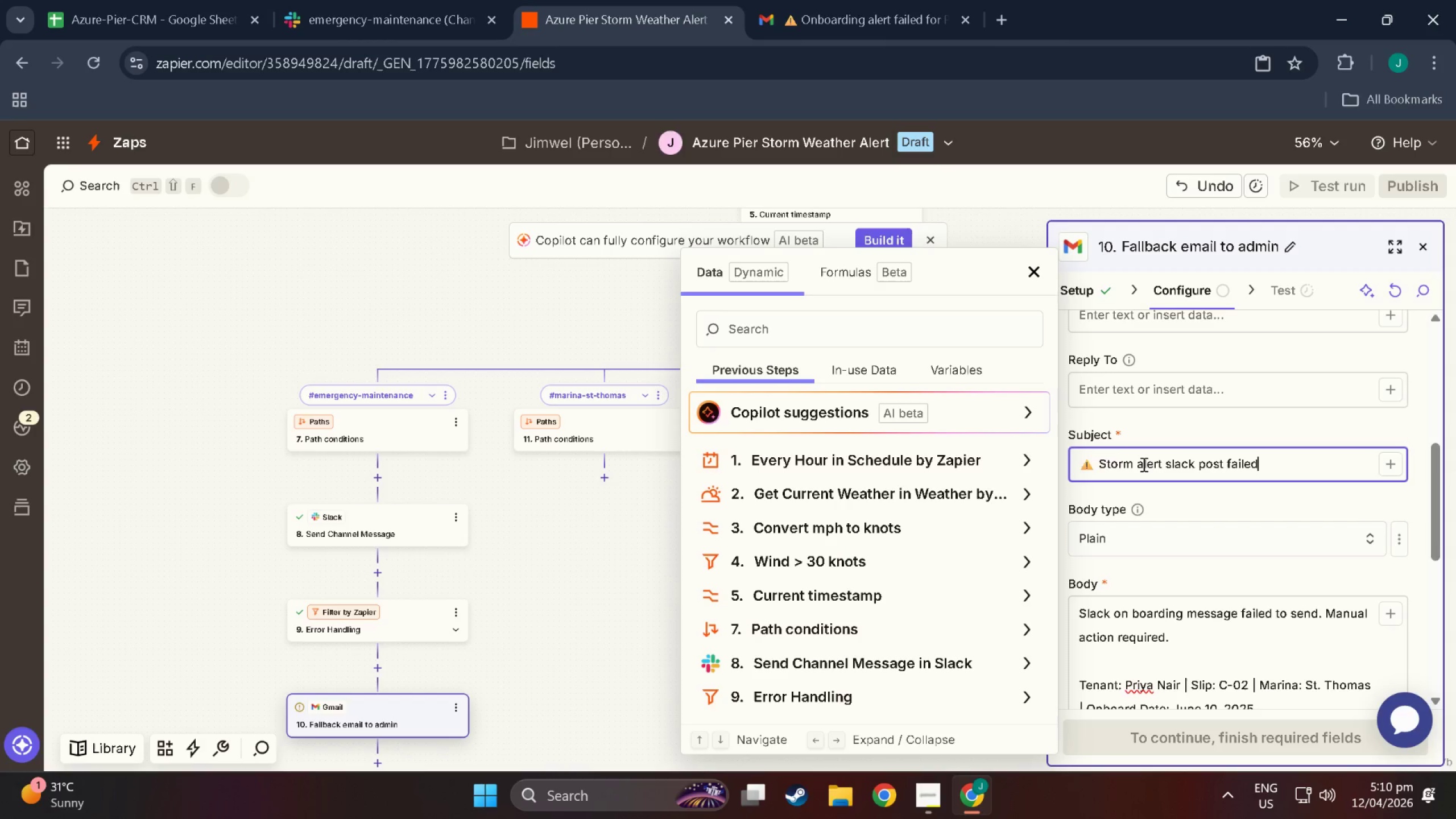 
key(Space)
 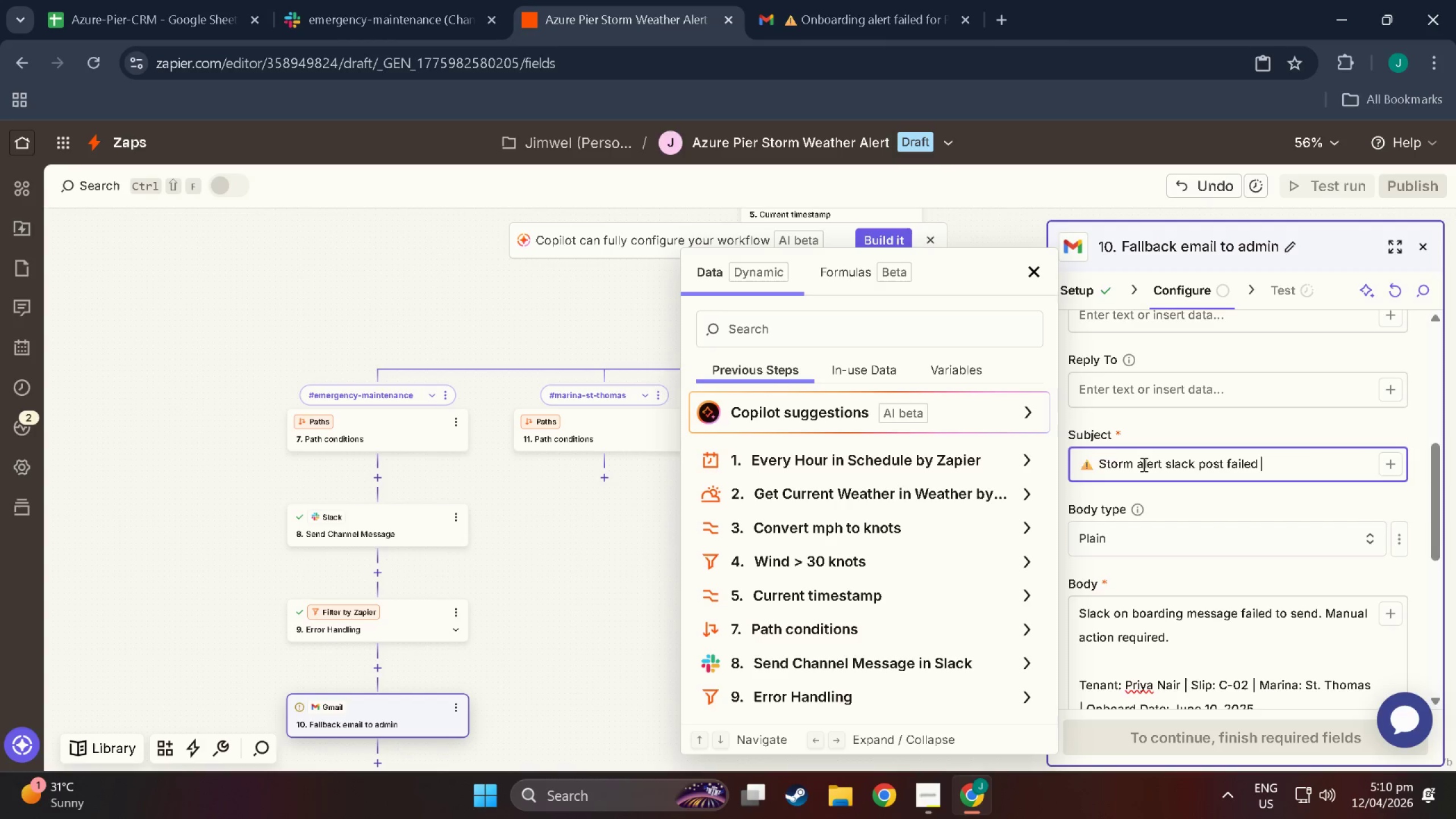 
key(Minus)
 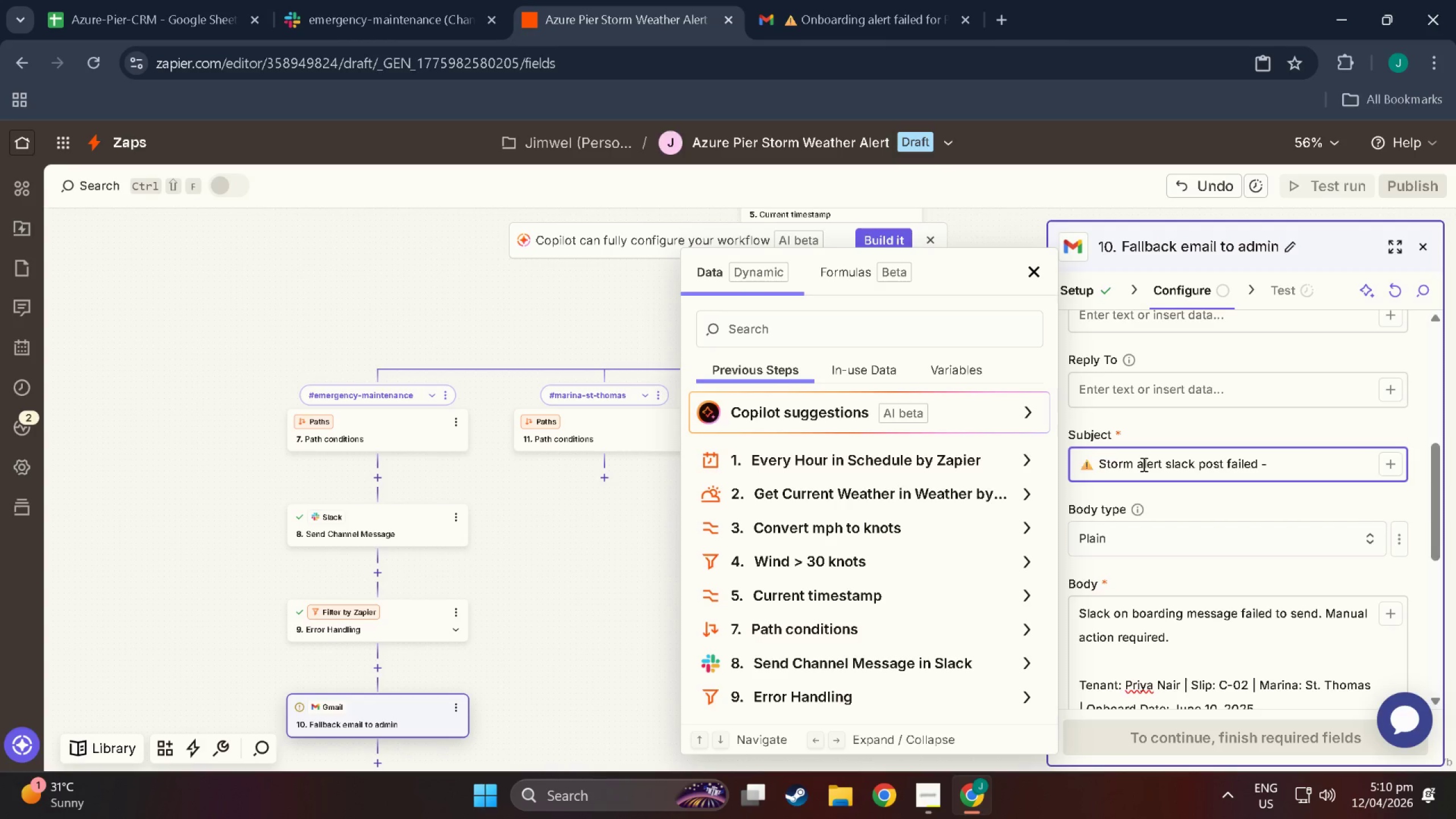 
key(Space)
 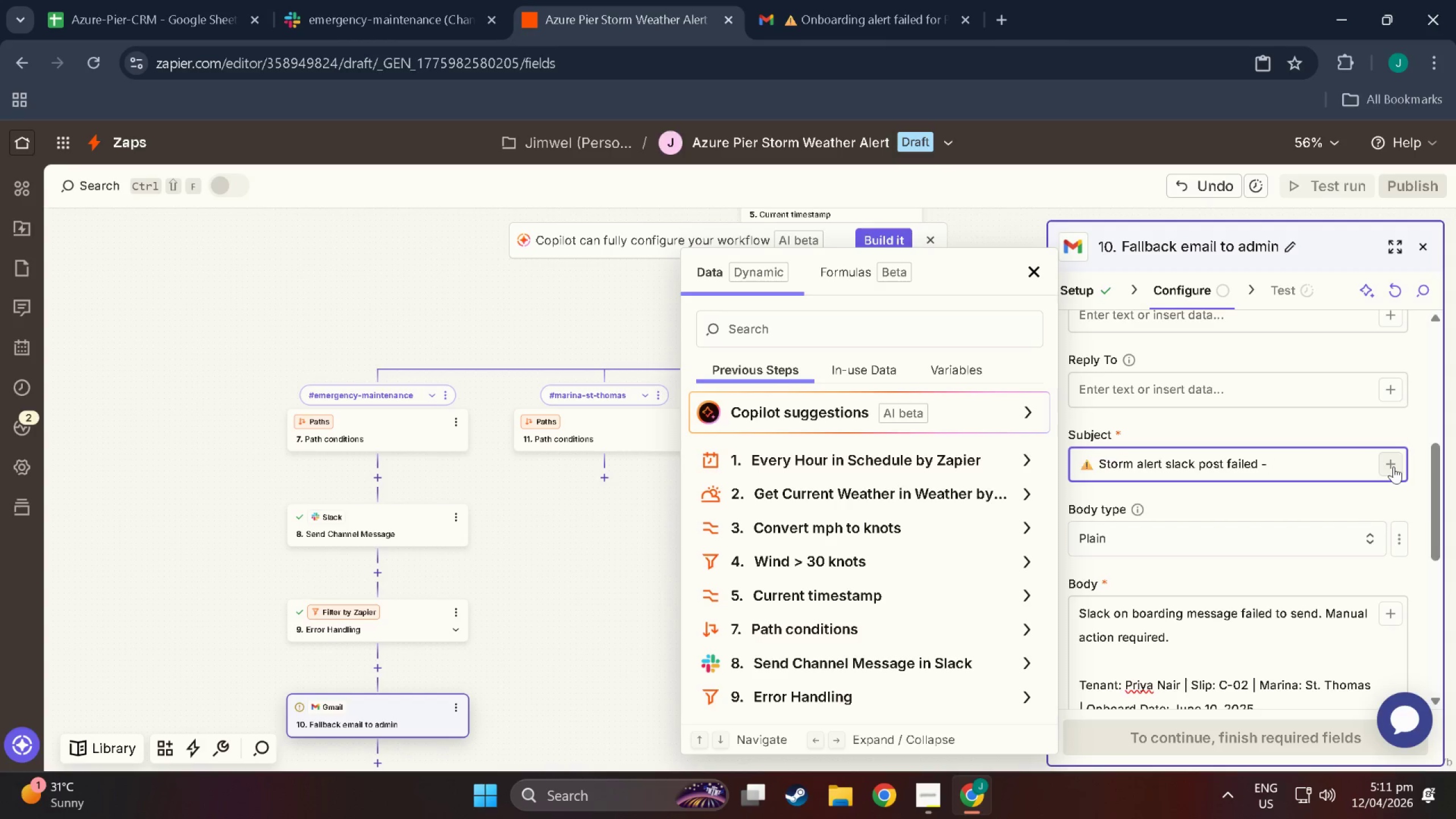 
key(Shift+BracketLeft)
 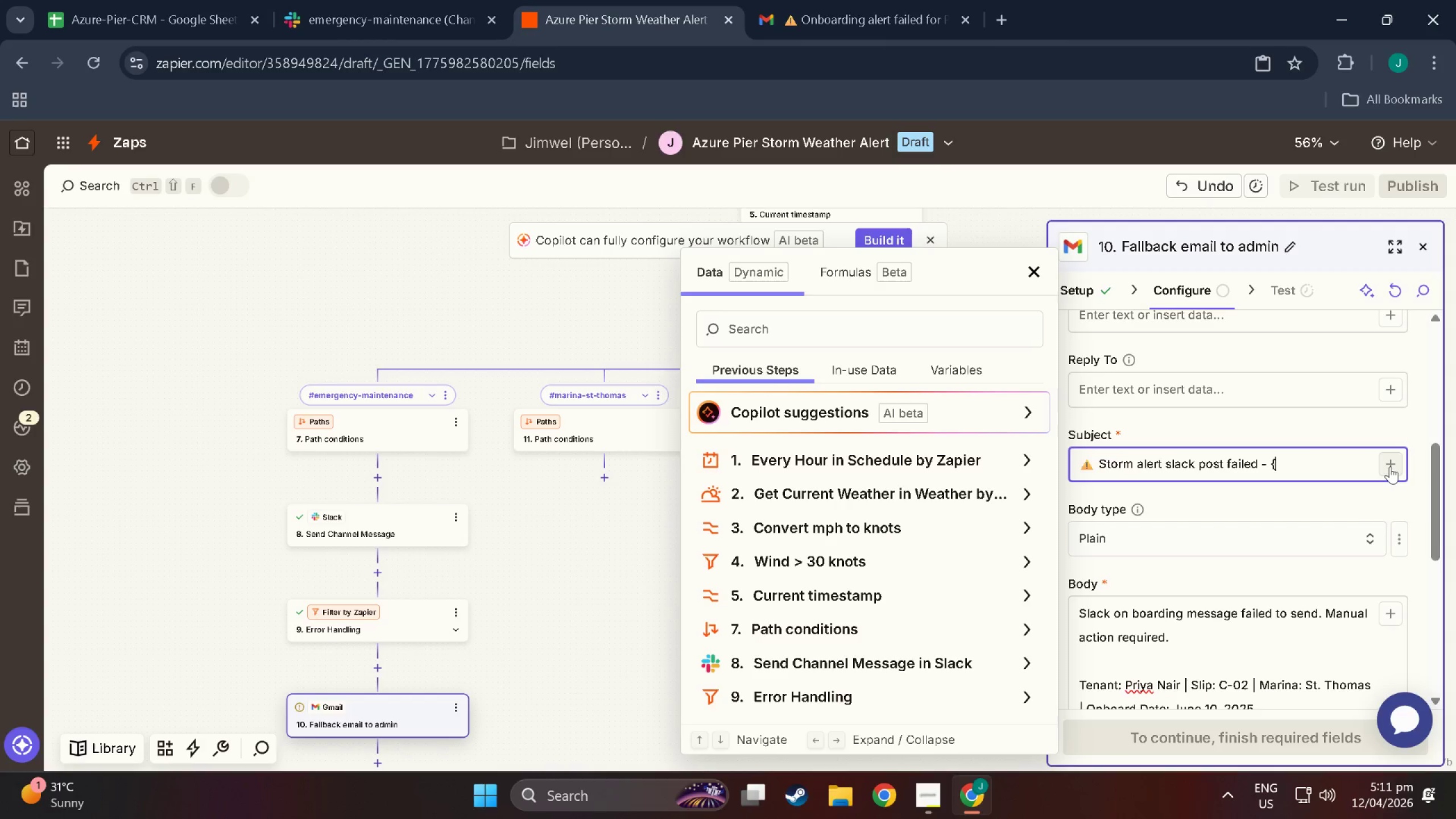 
key(Shift+BracketRight)
 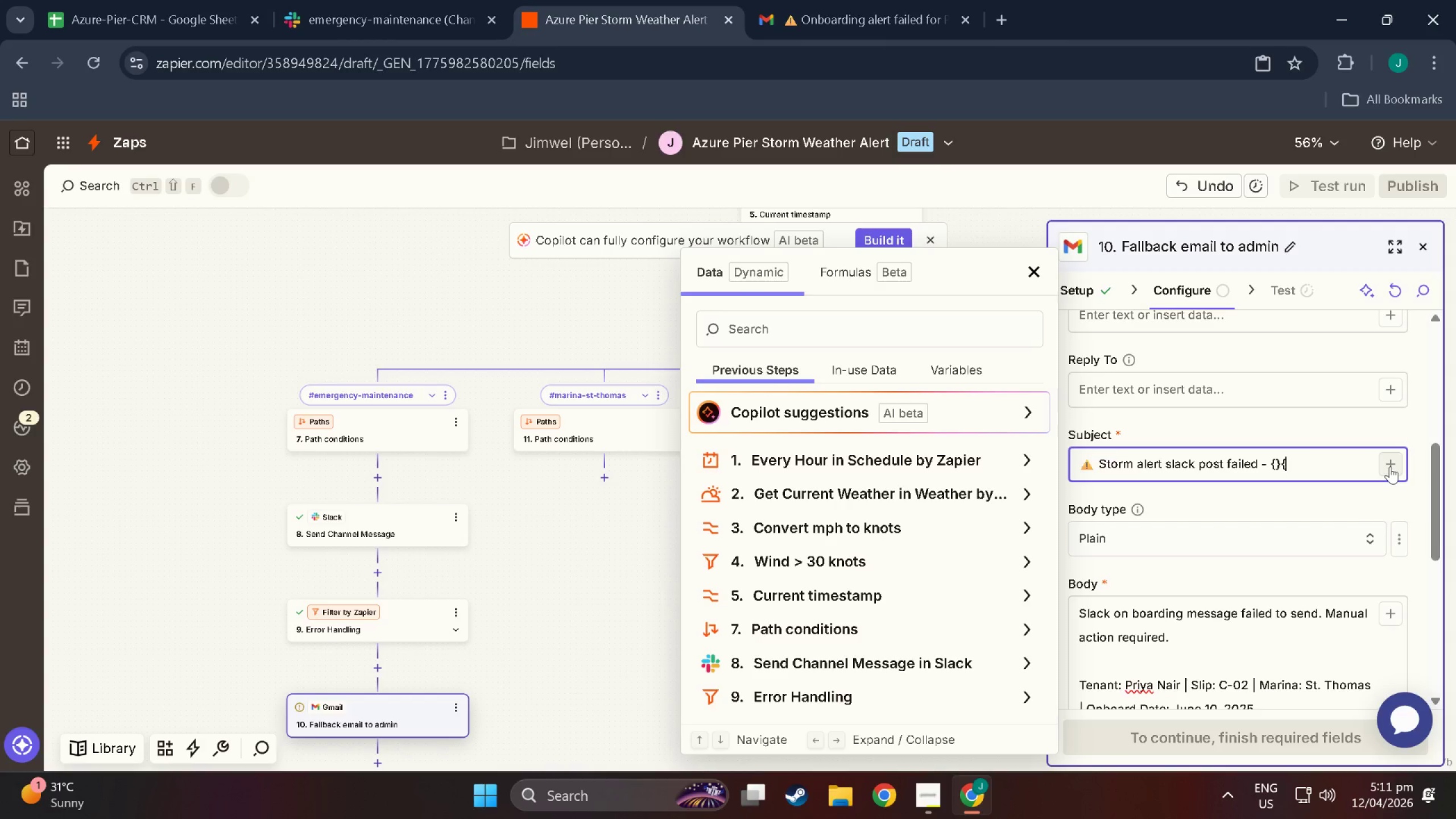 
key(Shift+BracketLeft)
 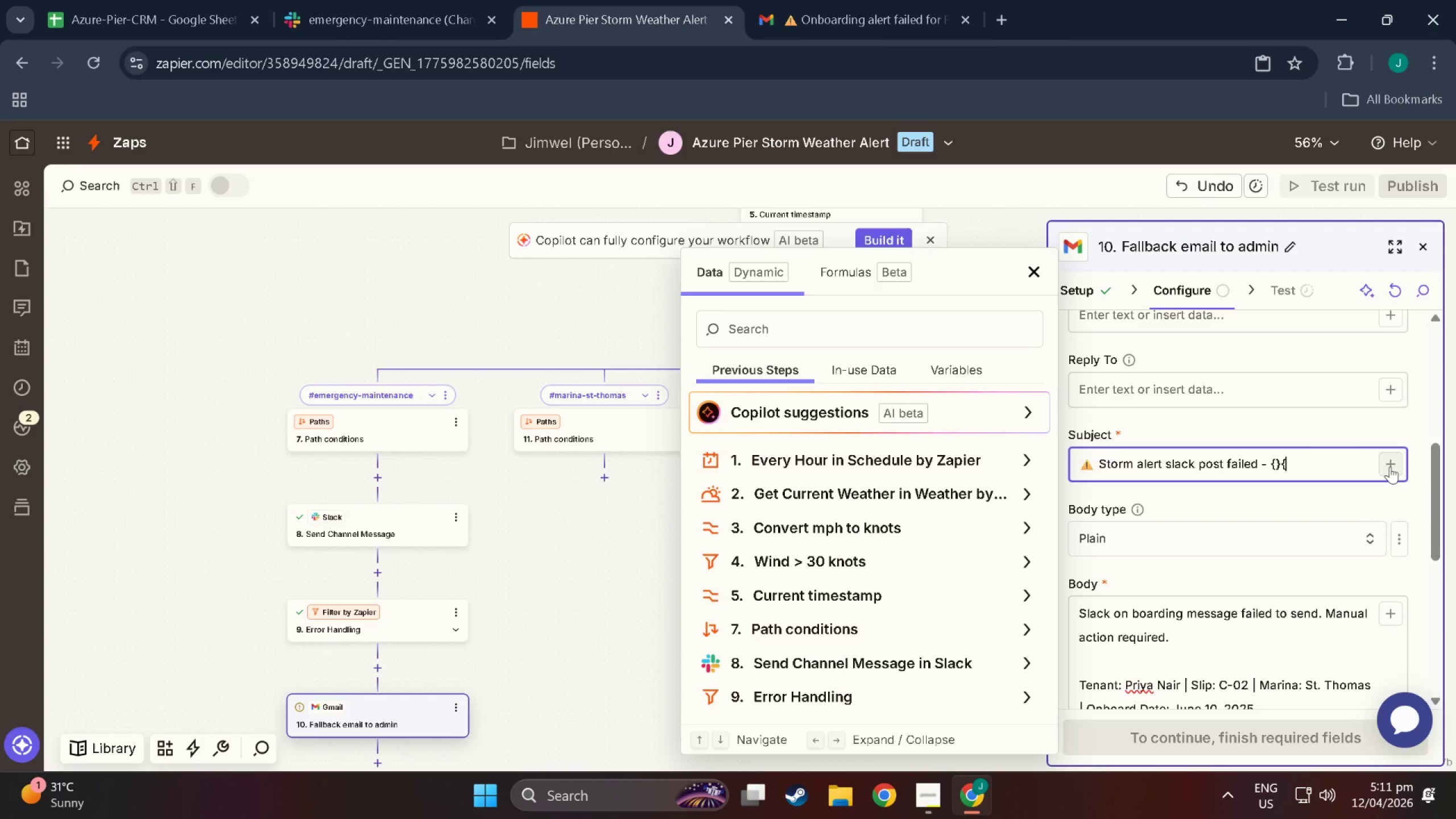 
key(Shift+NumLock)
 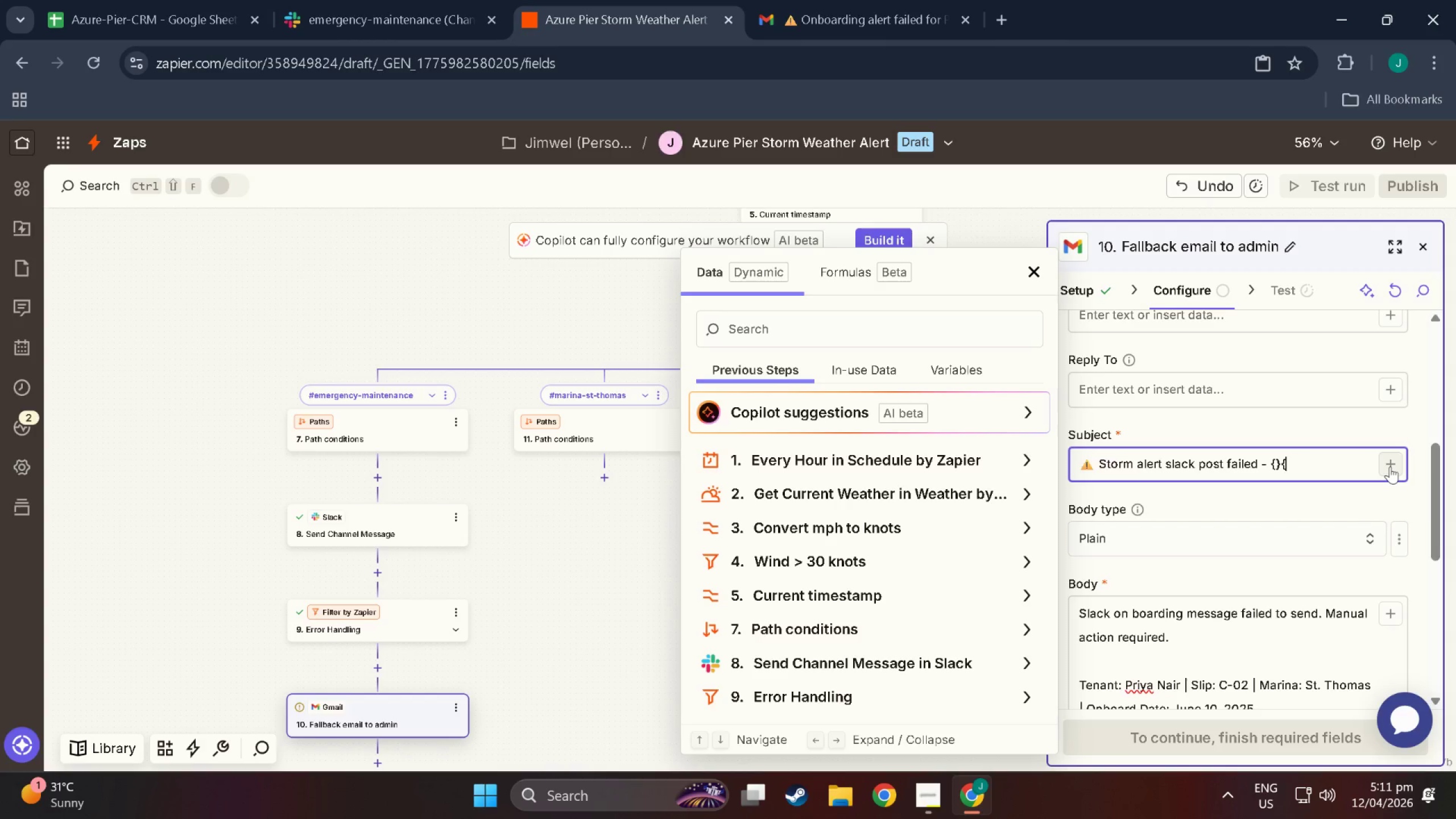 
key(Shift+NumLock)
 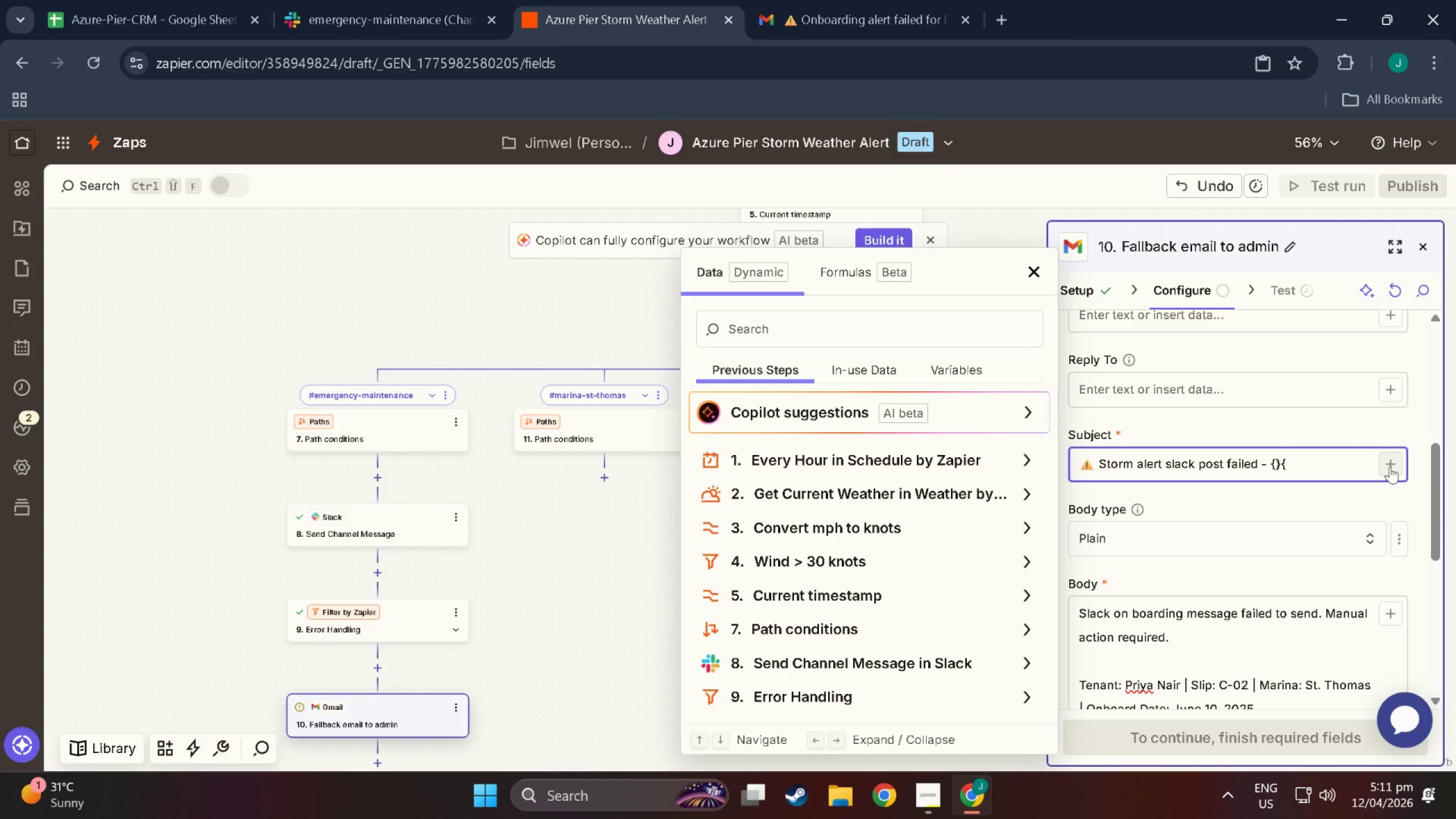 
key(Shift+NumLock)
 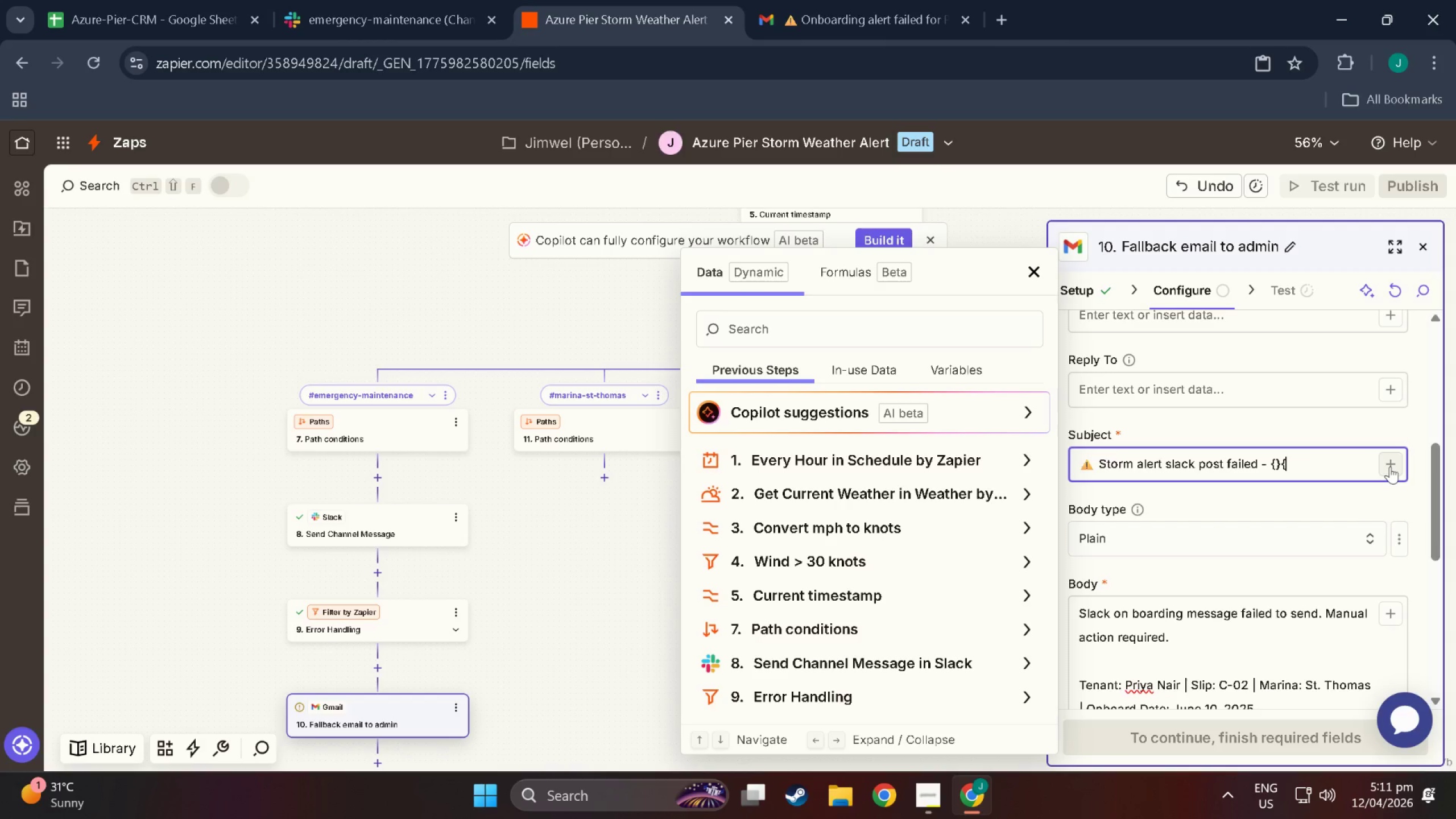 
key(Shift+Backspace)
 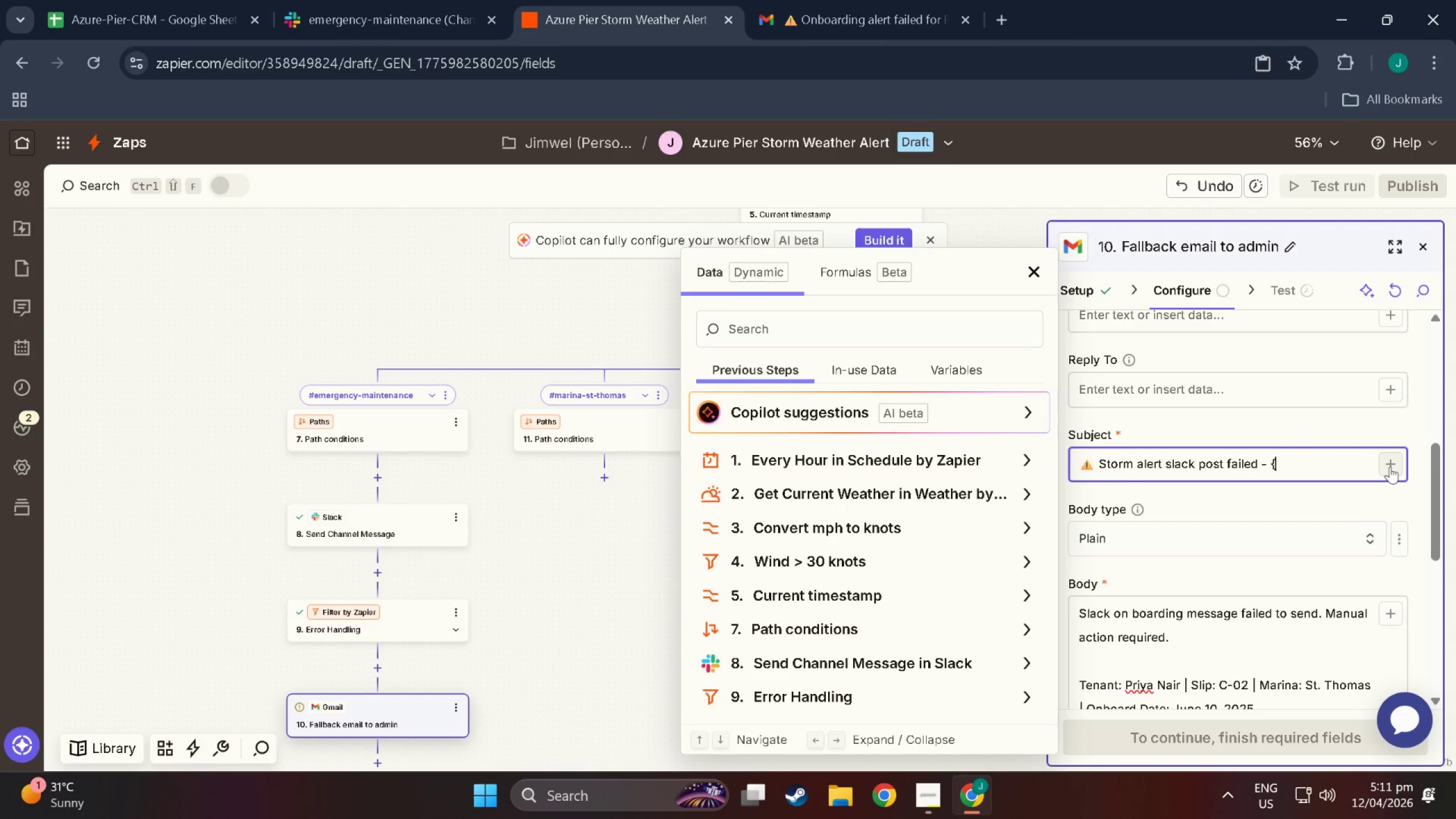 
key(Shift+Backspace)
 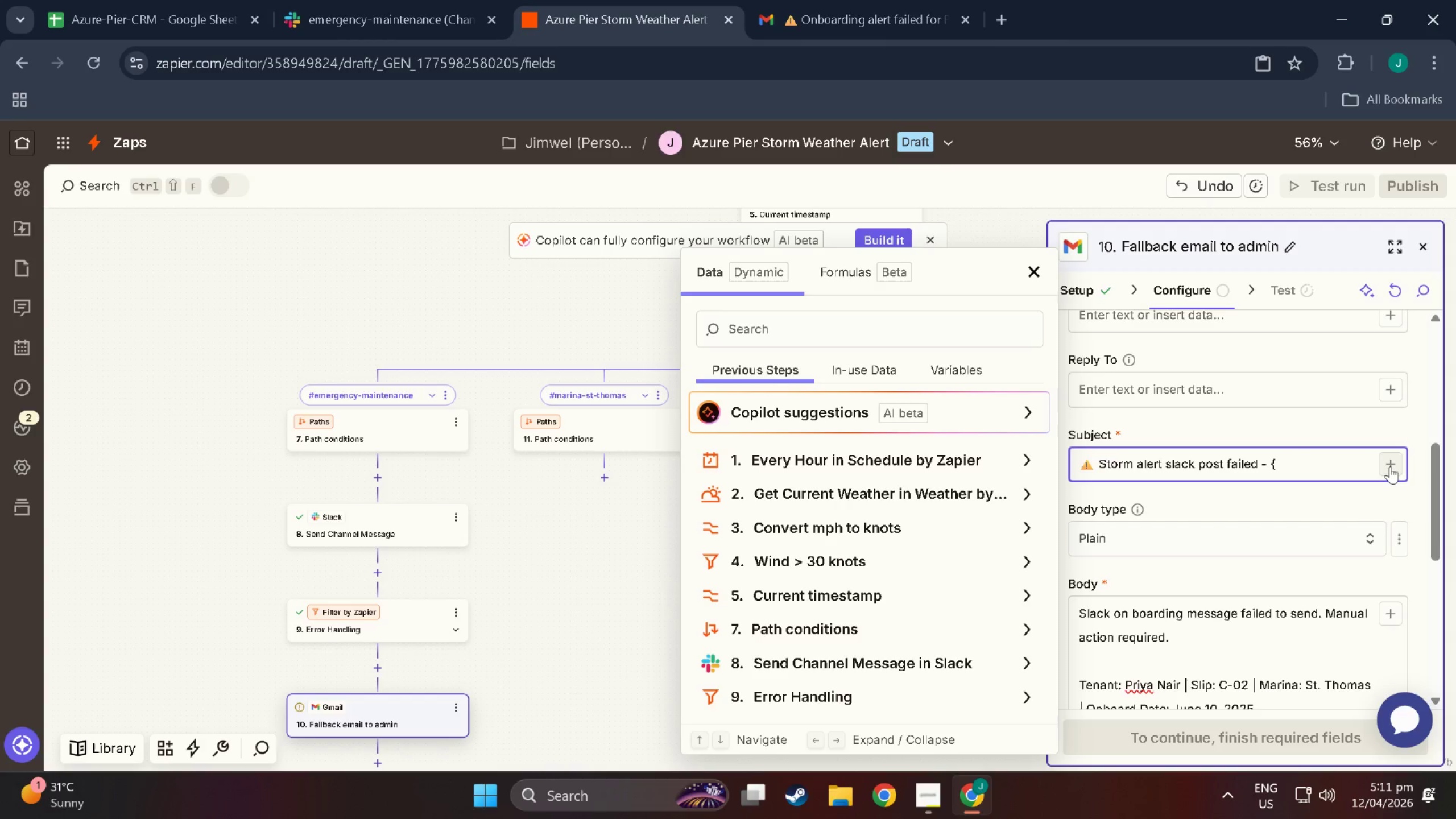 
key(Shift+BracketLeft)
 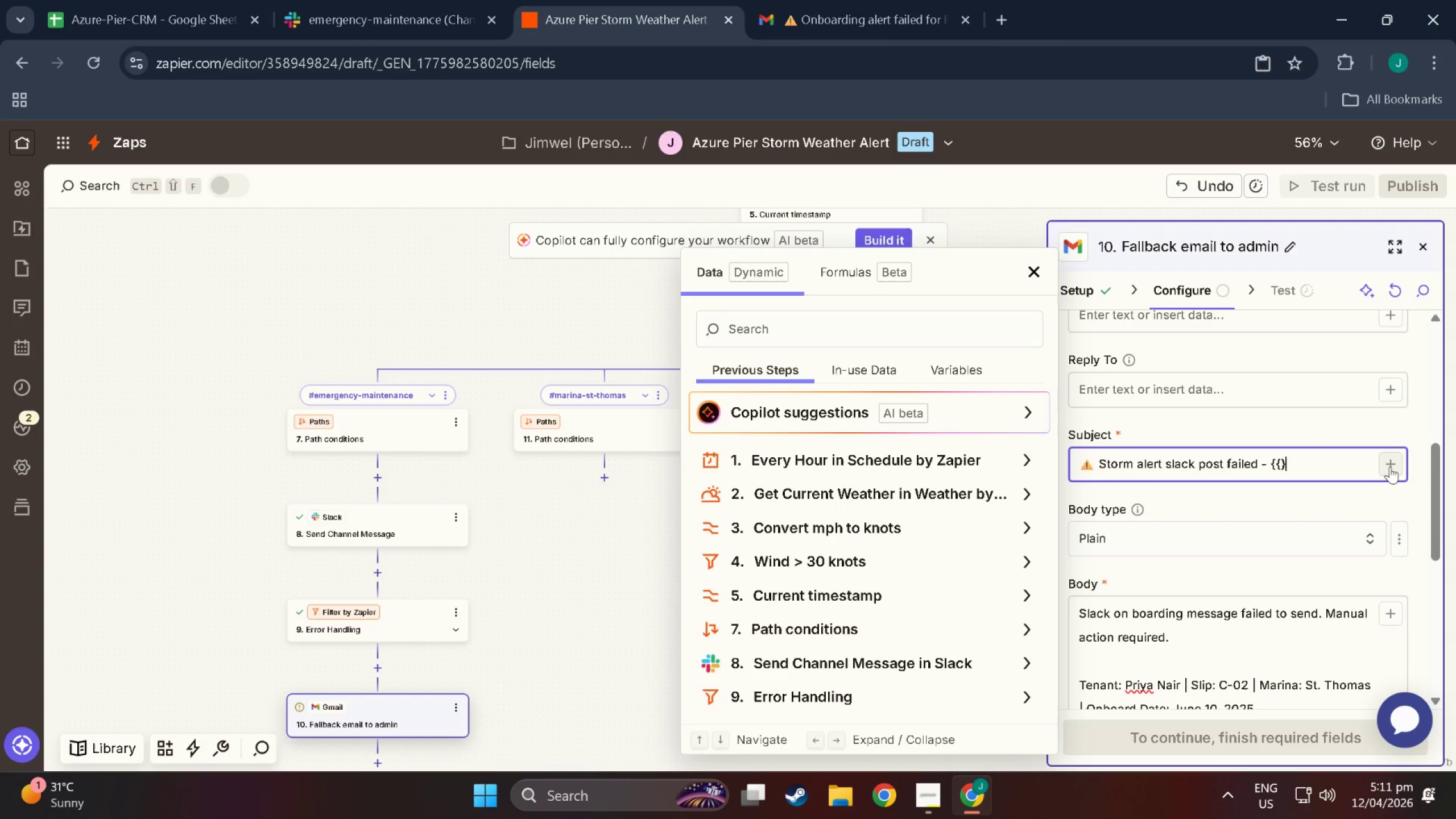 
key(Shift+BracketRight)
 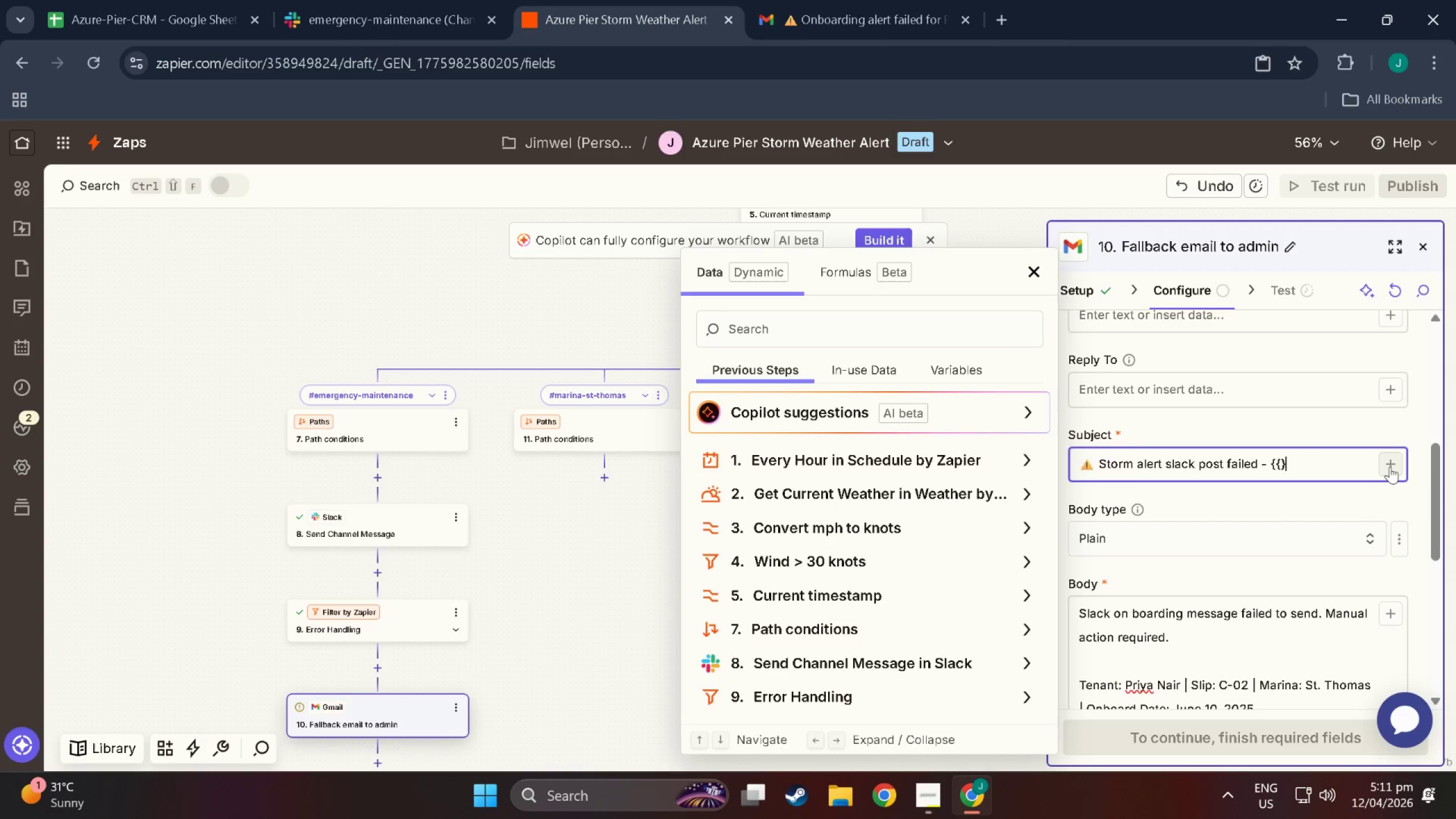 
key(Shift+BracketRight)
 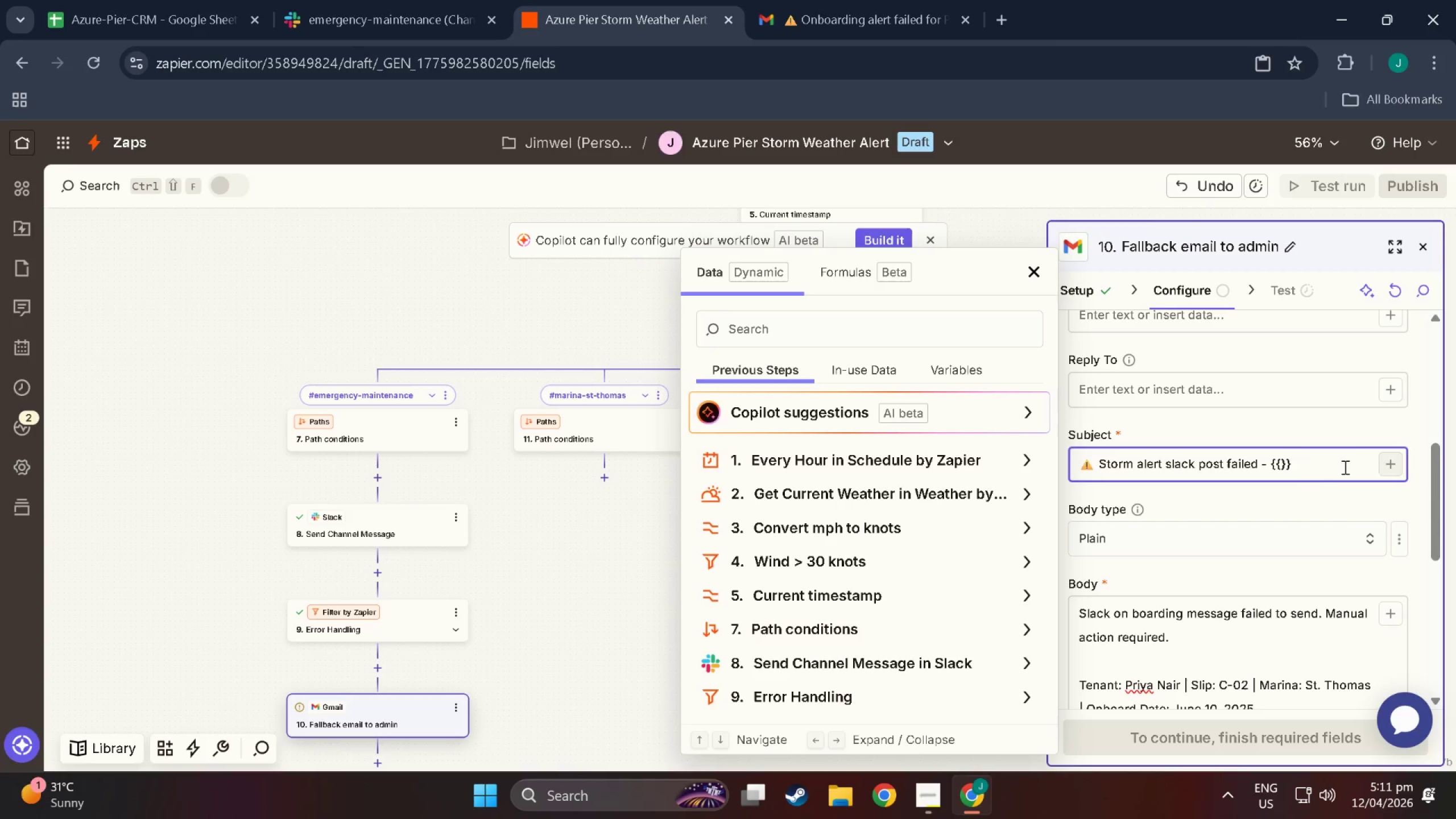 
left_click([1312, 467])
 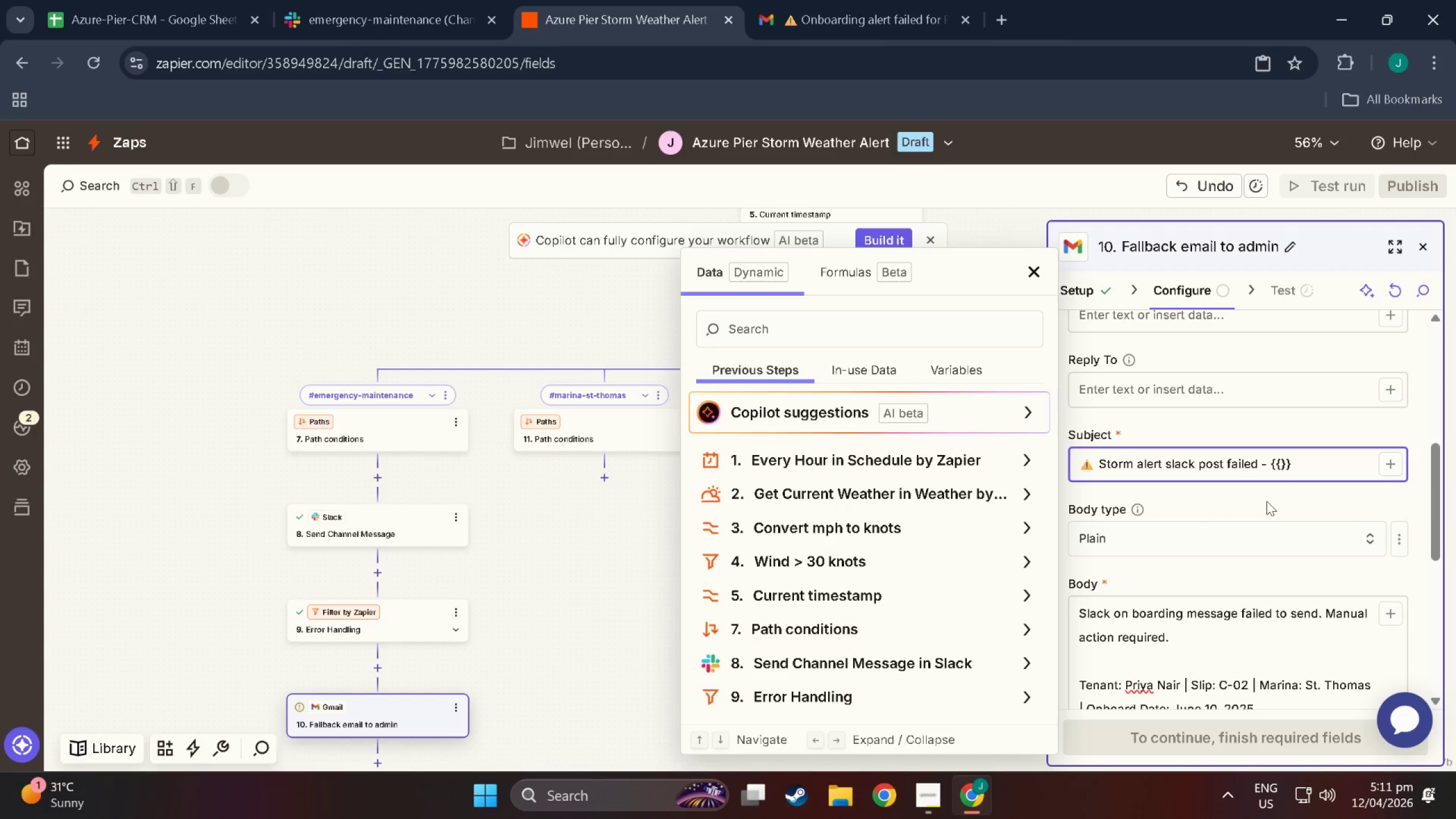 
left_click([1264, 521])
 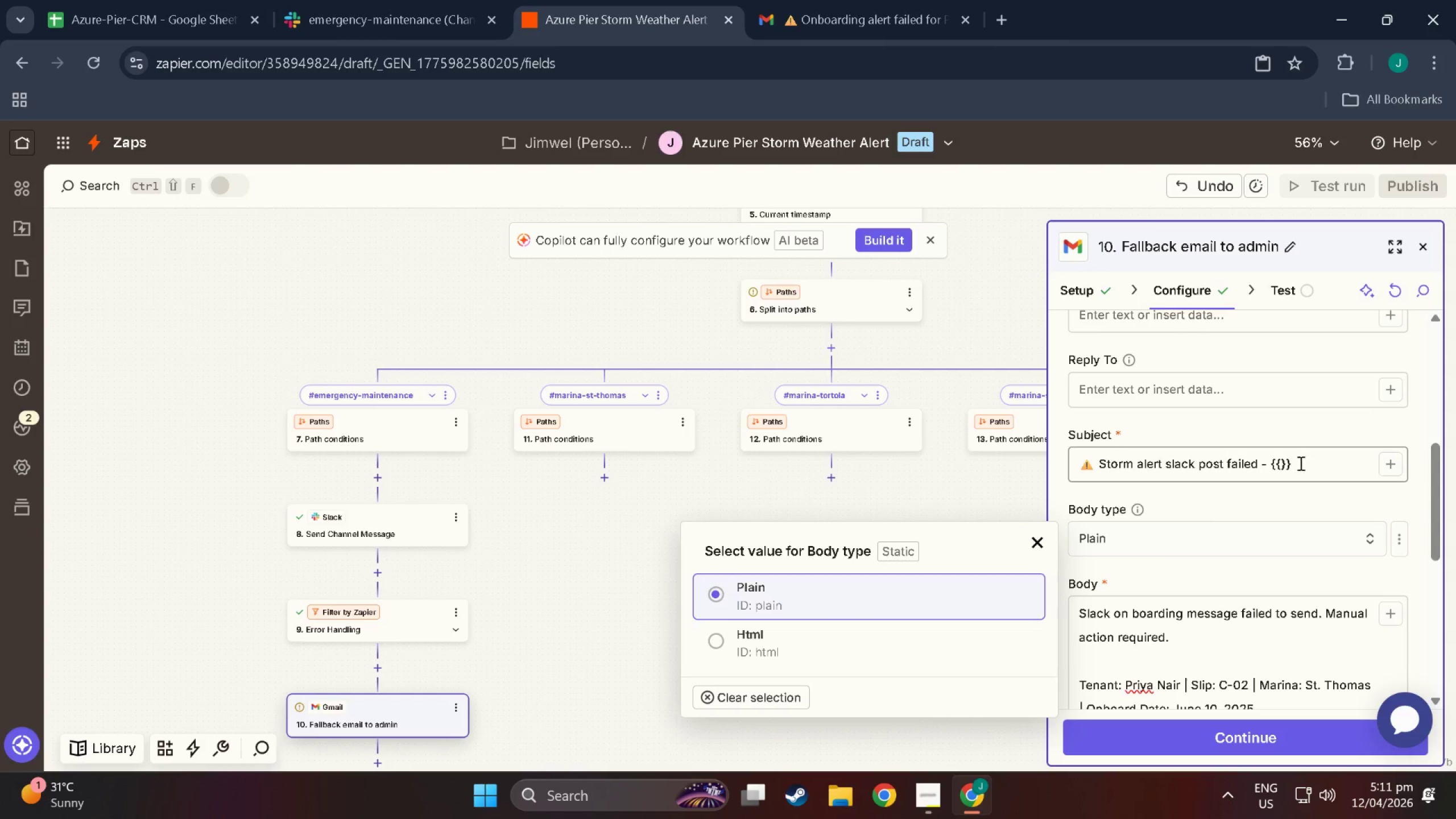 
left_click_drag(start_coordinate=[1294, 462], to_coordinate=[1292, 462])
 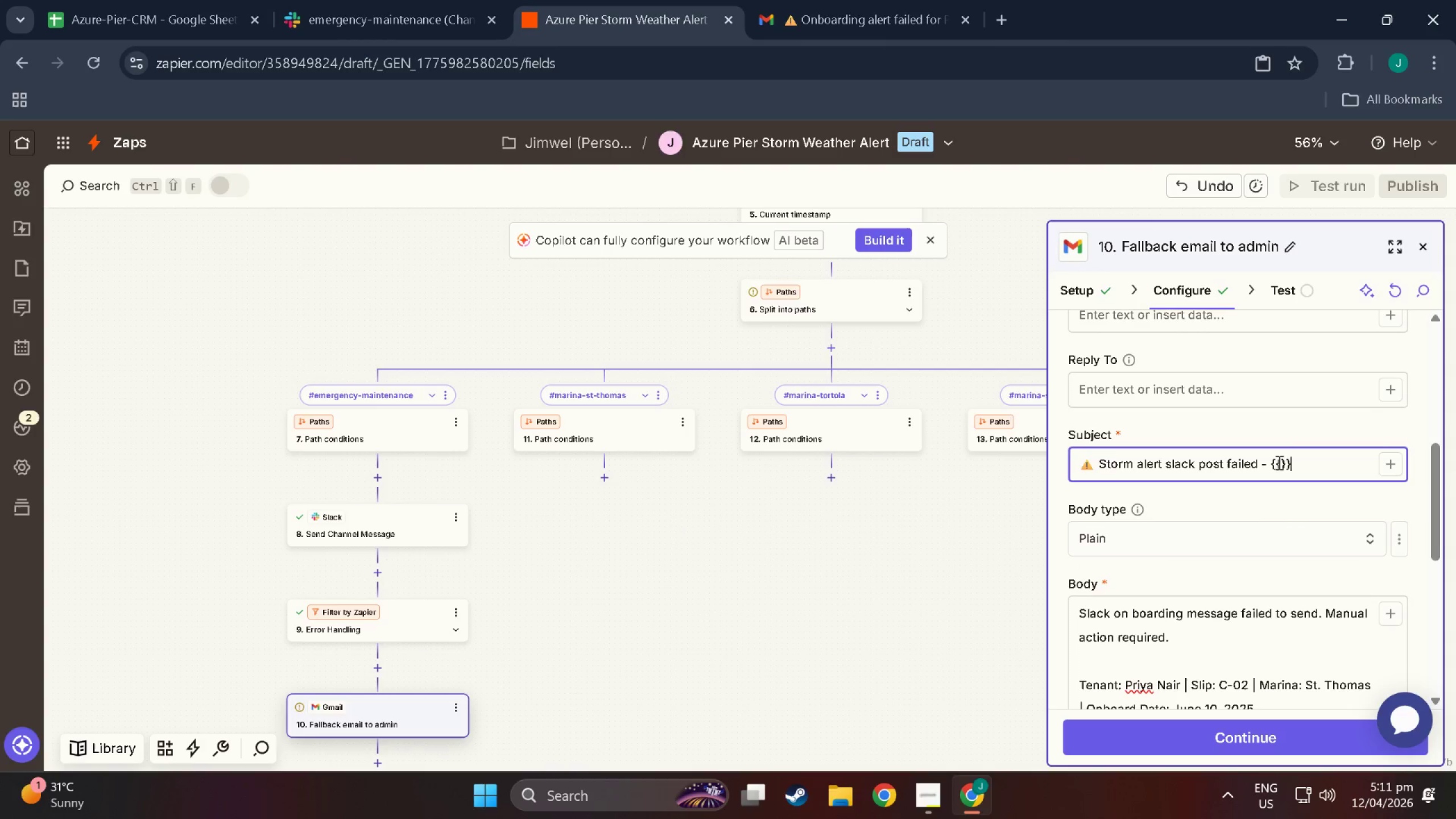 
double_click([1278, 462])
 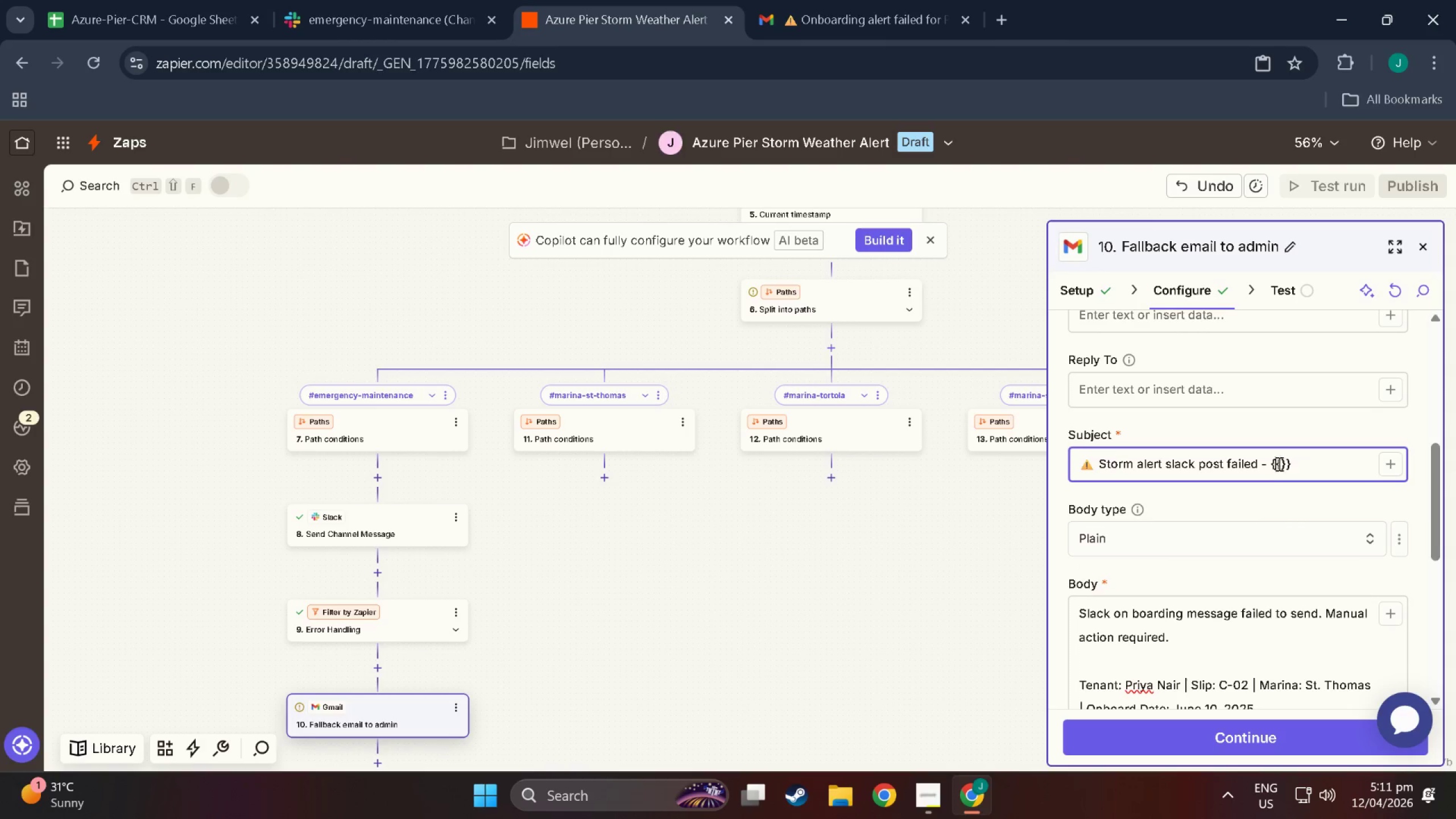 
triple_click([1278, 463])
 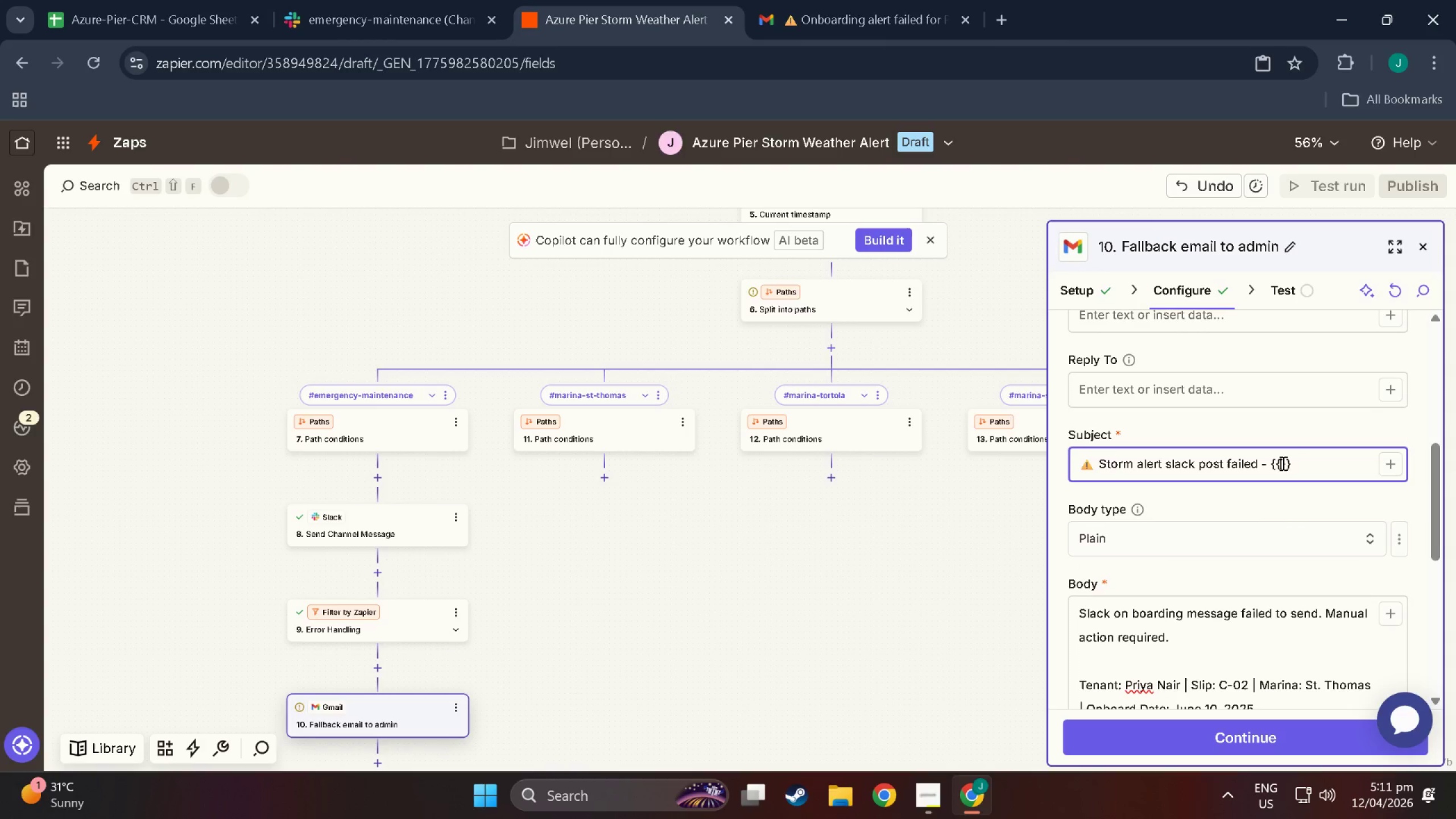 
triple_click([1282, 463])
 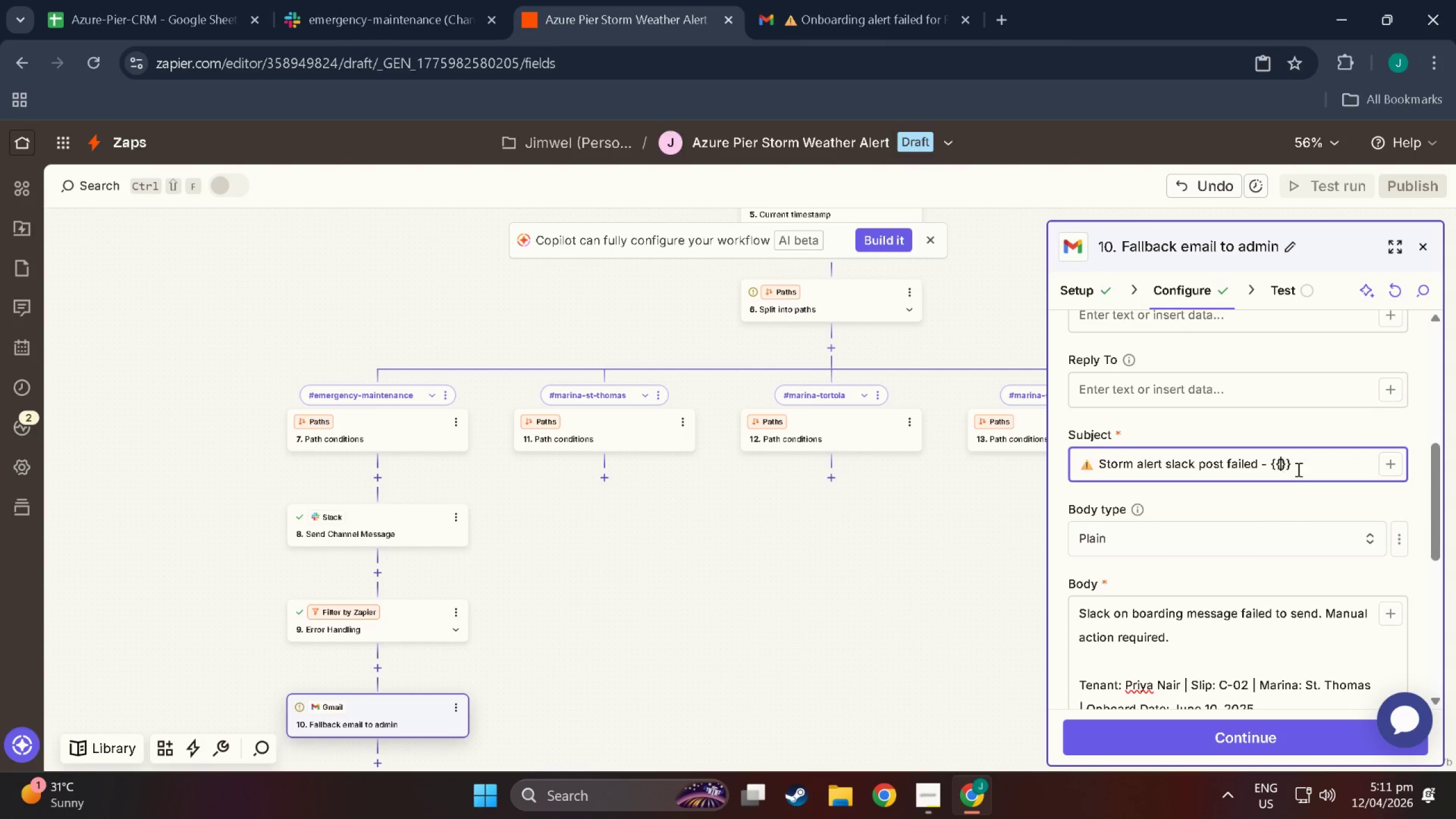 
key(X)
 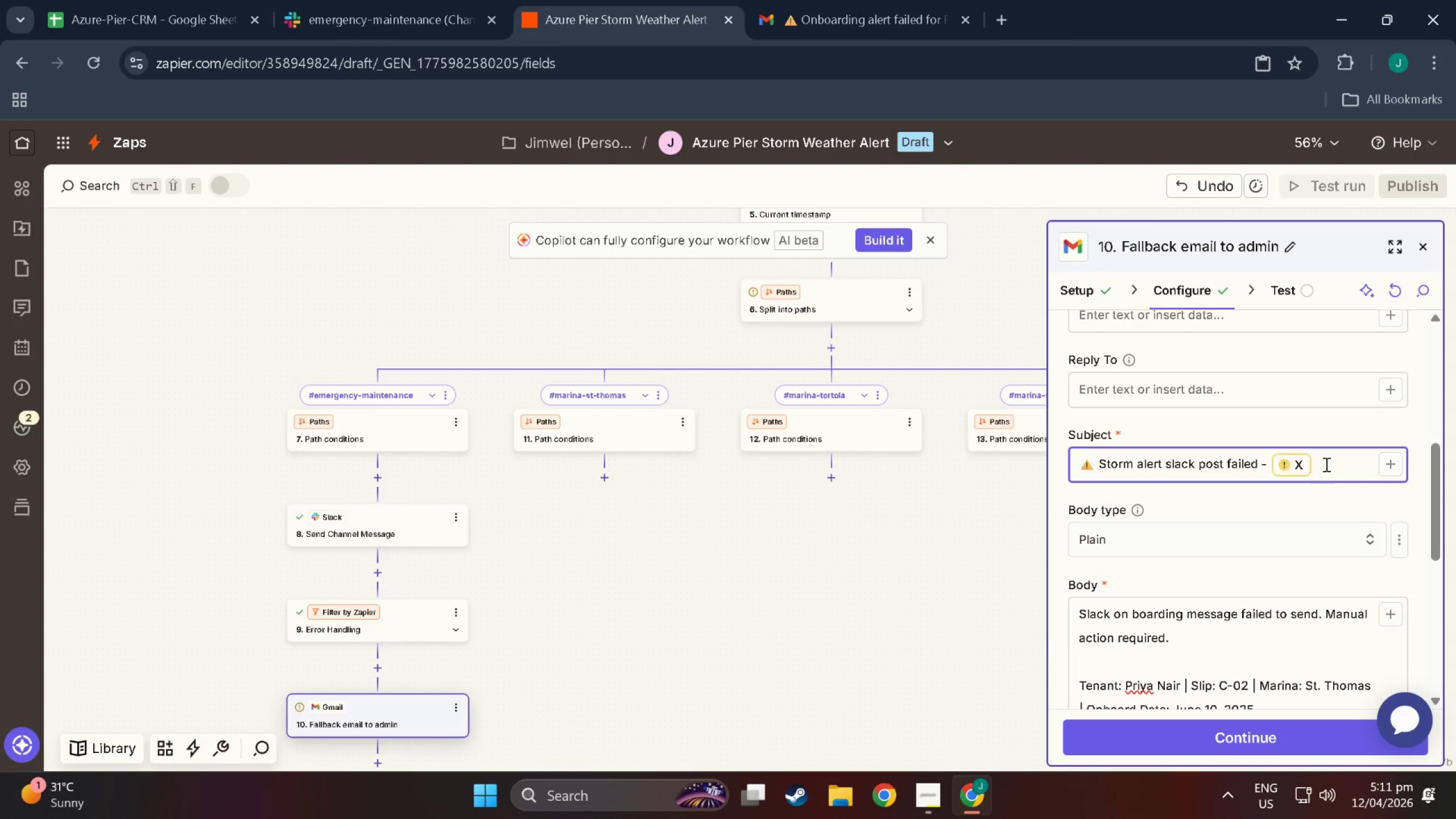 
left_click([1325, 464])
 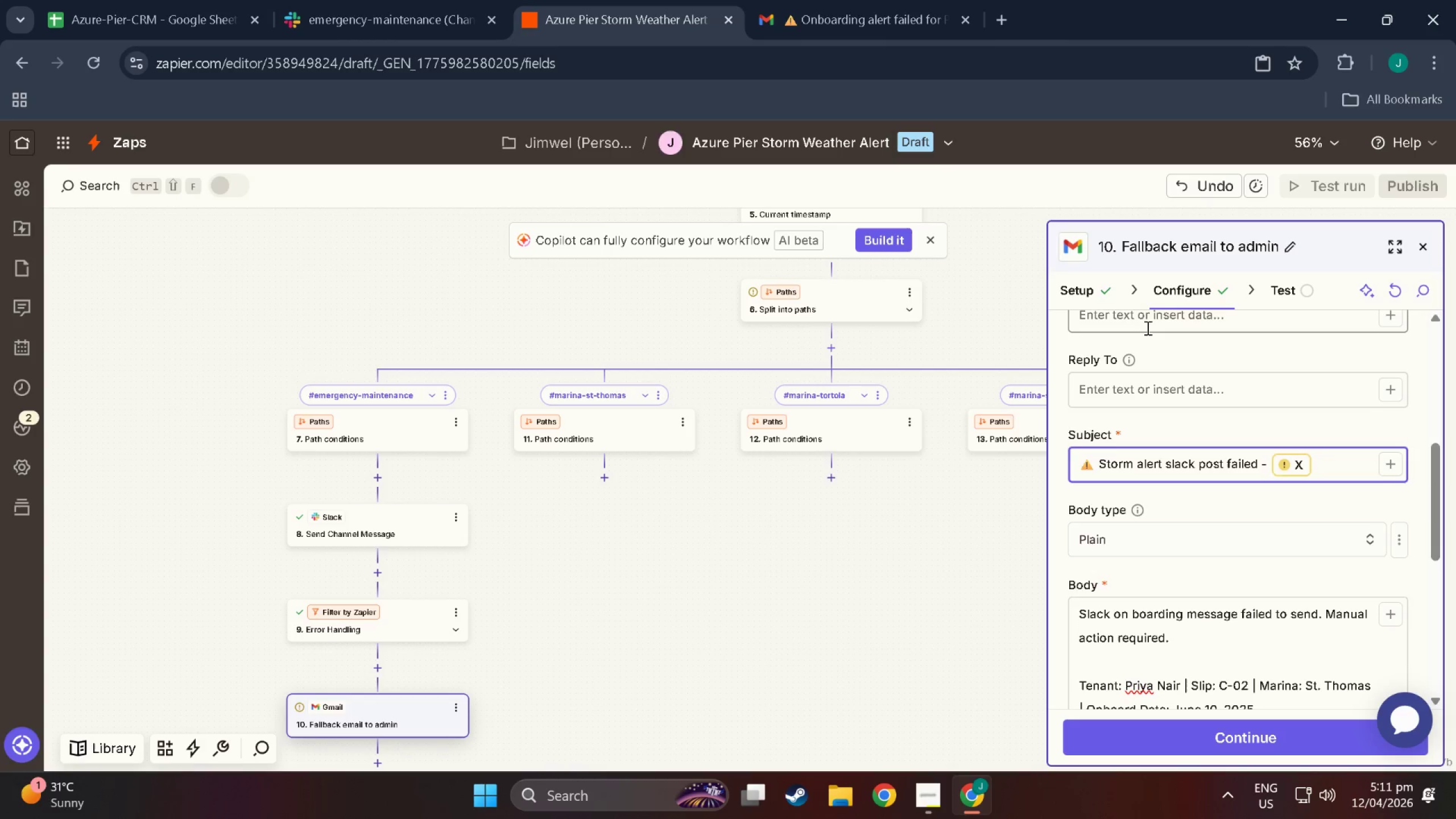 
wait(11.28)
 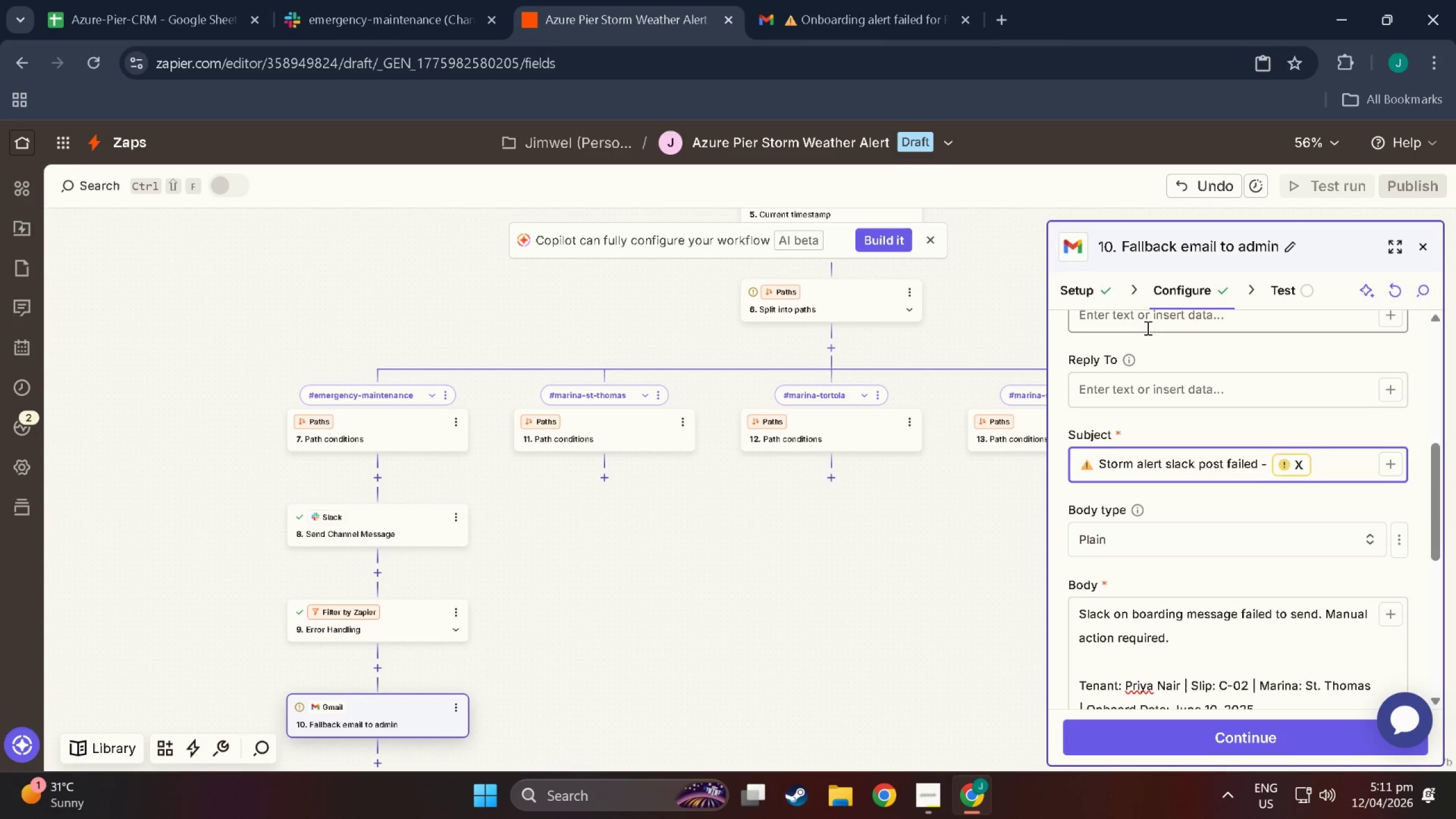 
left_click([1164, 727])
 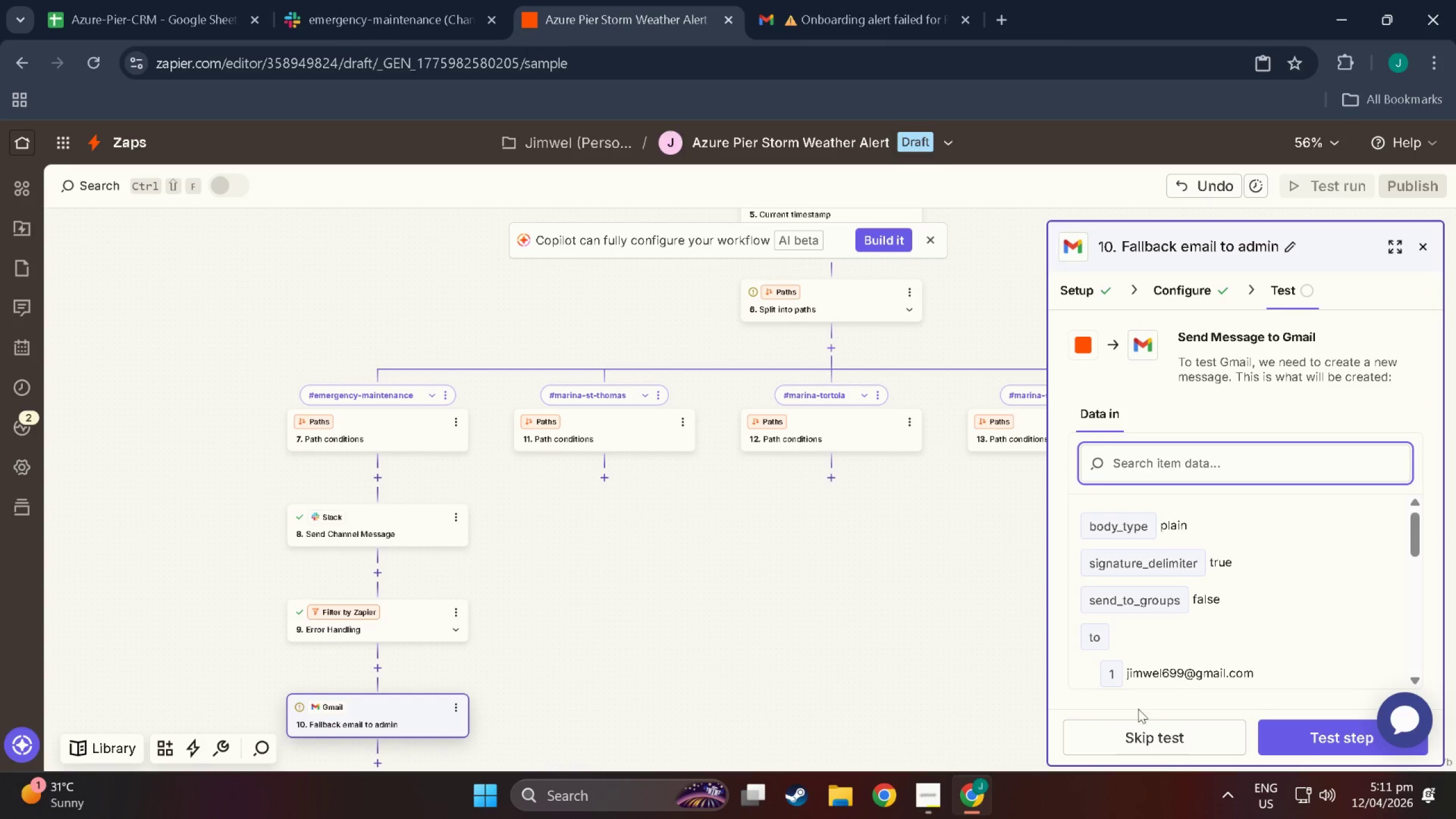 
left_click([1180, 733])
 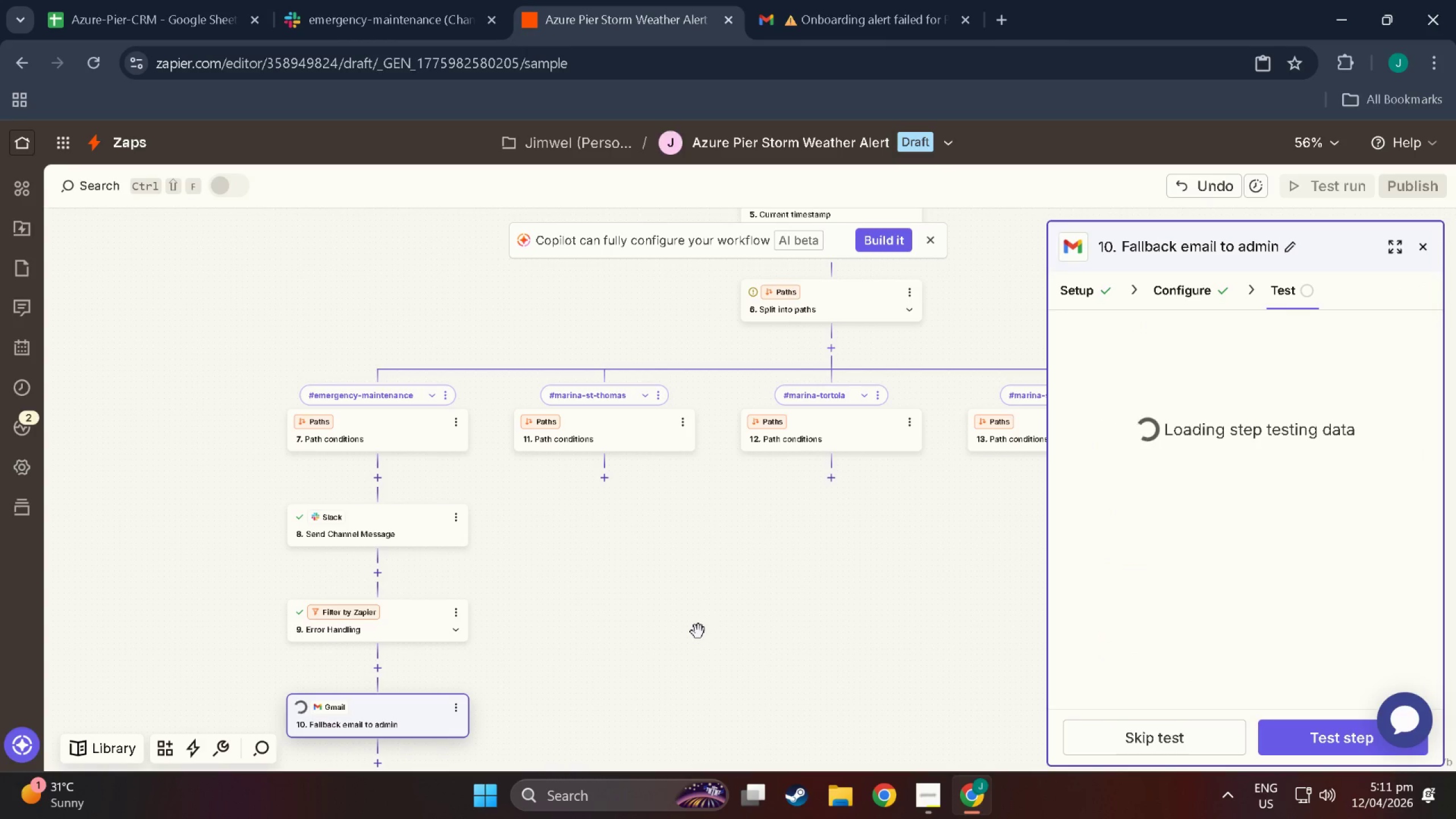 
scroll: coordinate [698, 631], scroll_direction: down, amount: 3.0
 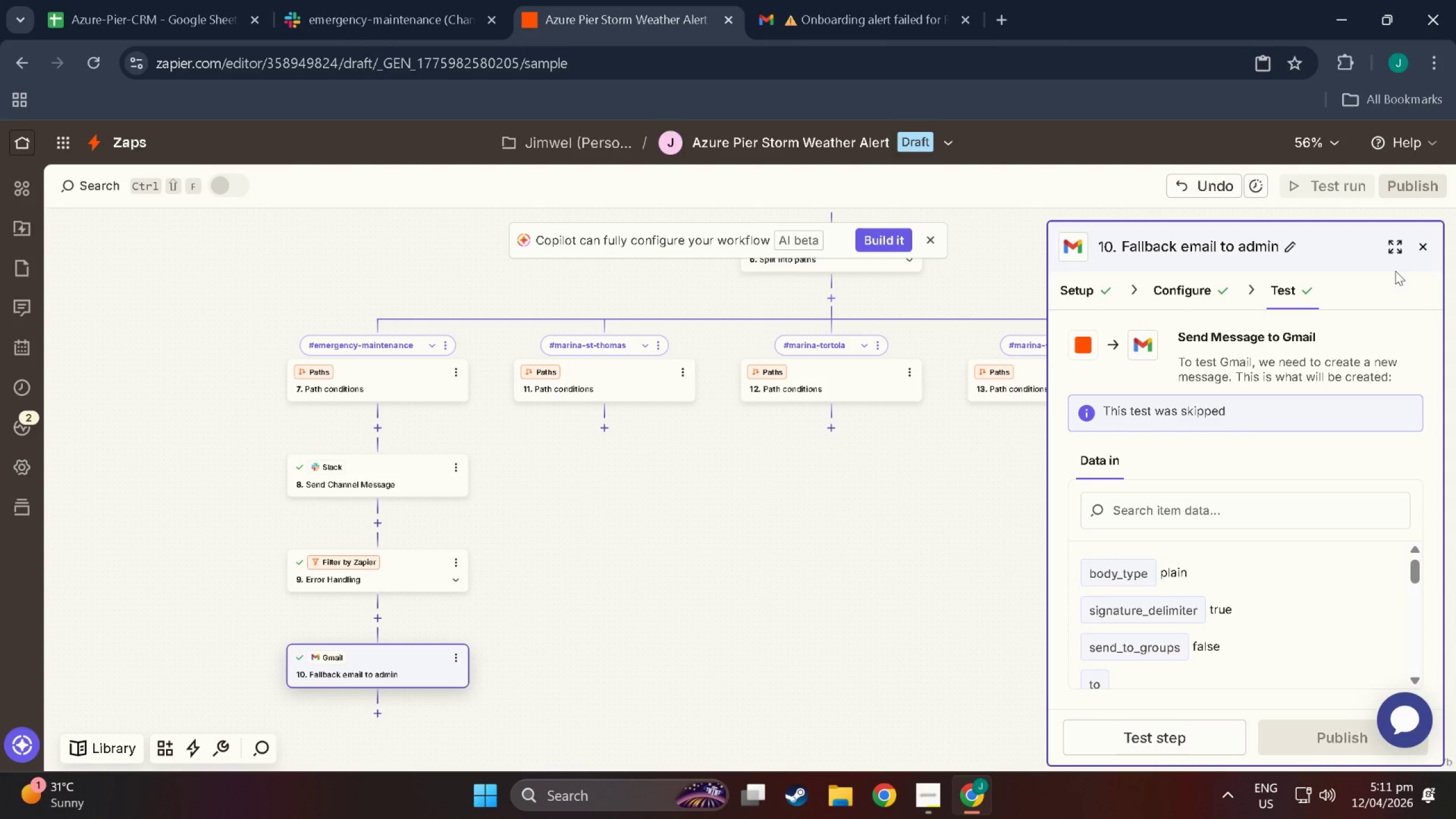 
left_click([1422, 255])
 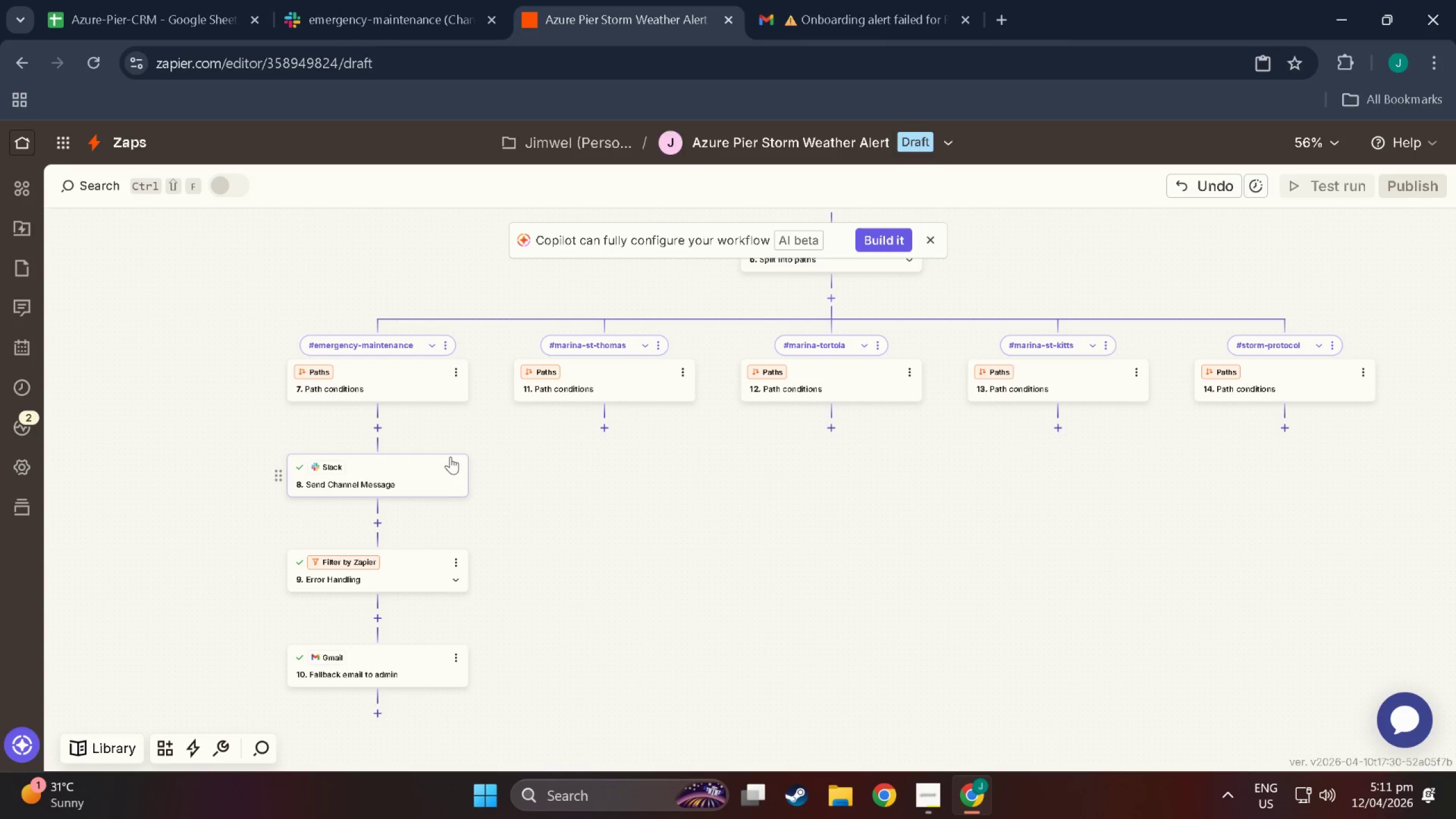 
wait(7.86)
 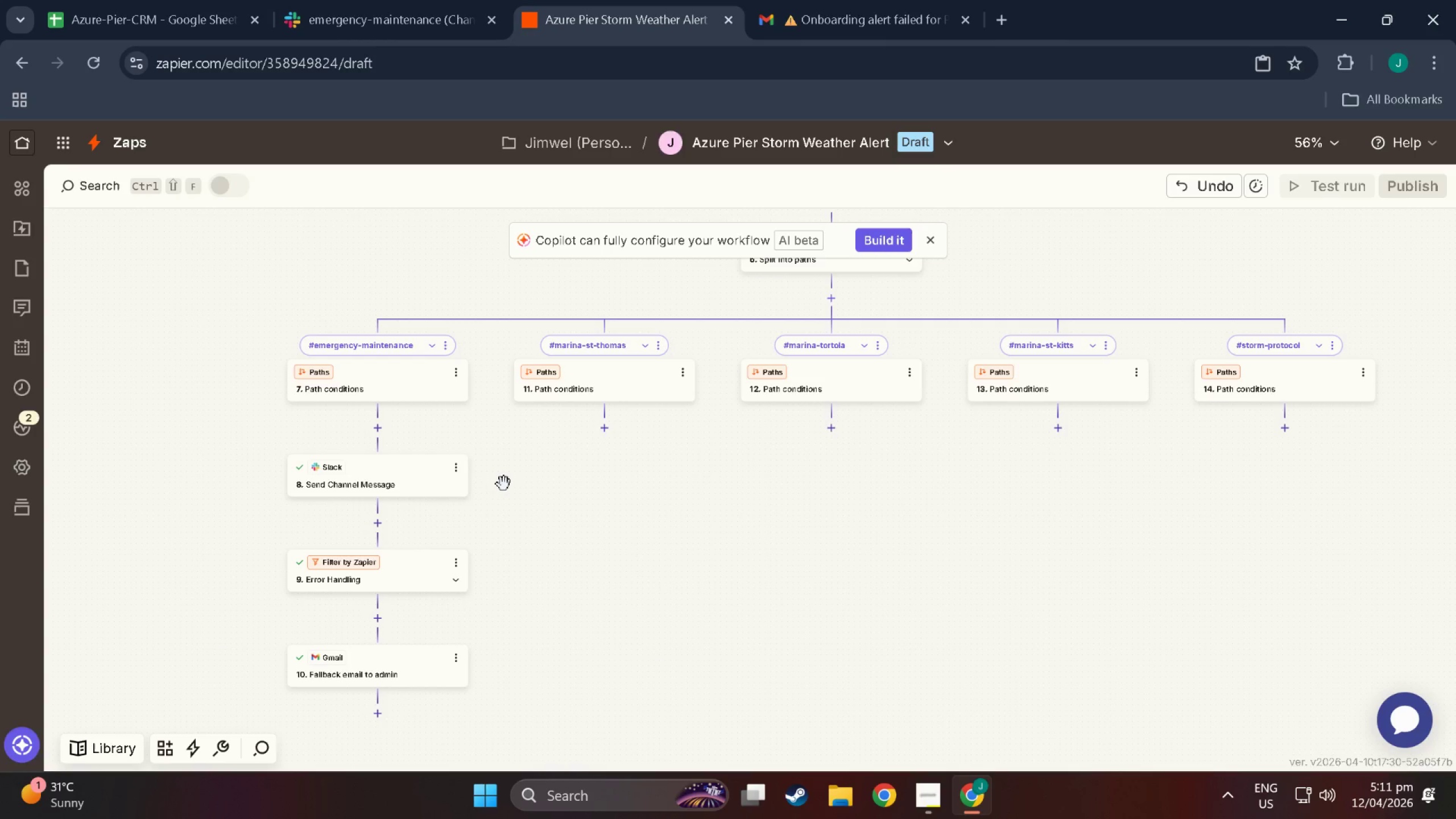 
left_click_drag(start_coordinate=[507, 470], to_coordinate=[520, 486])
 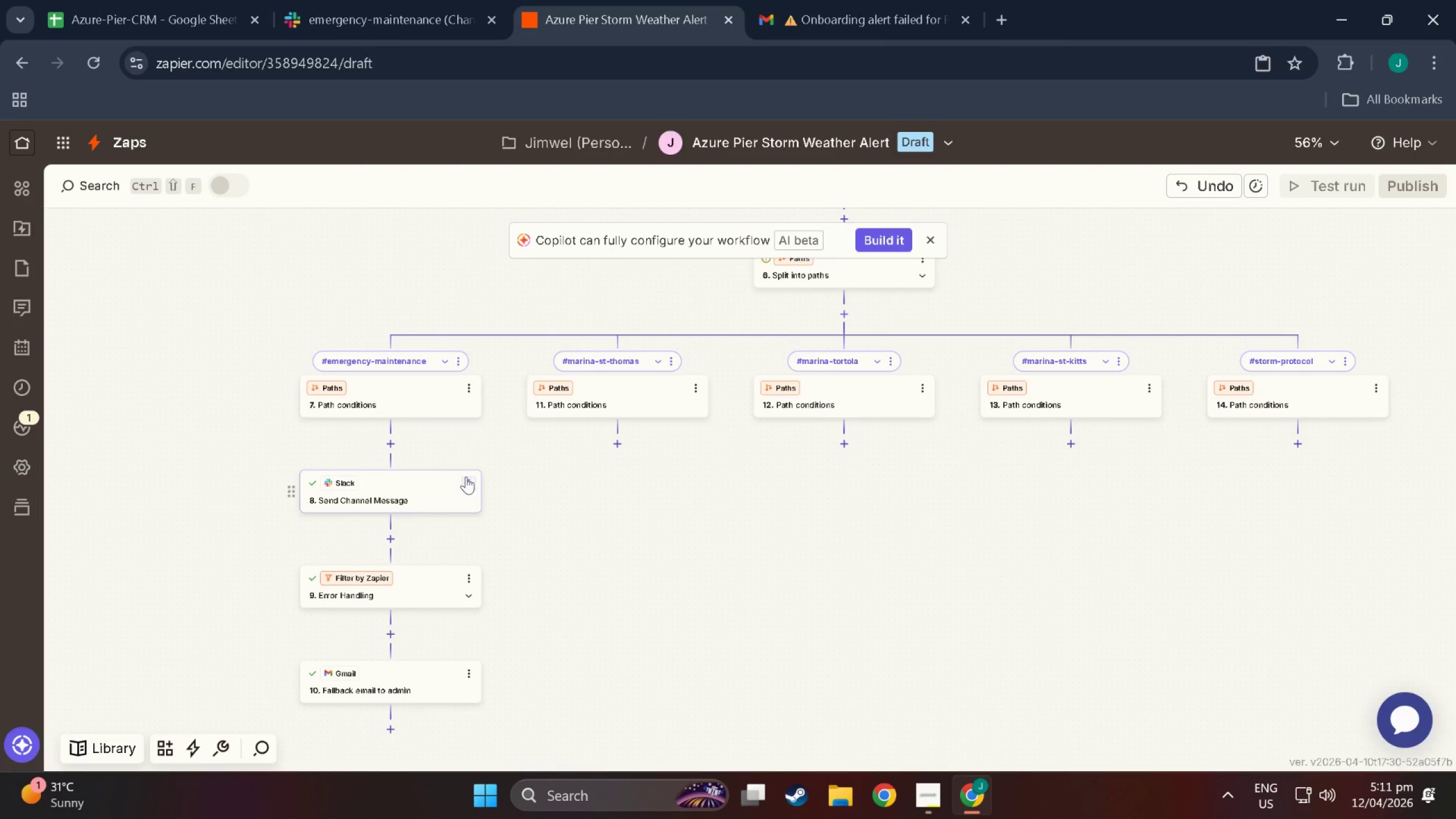 
left_click([469, 477])
 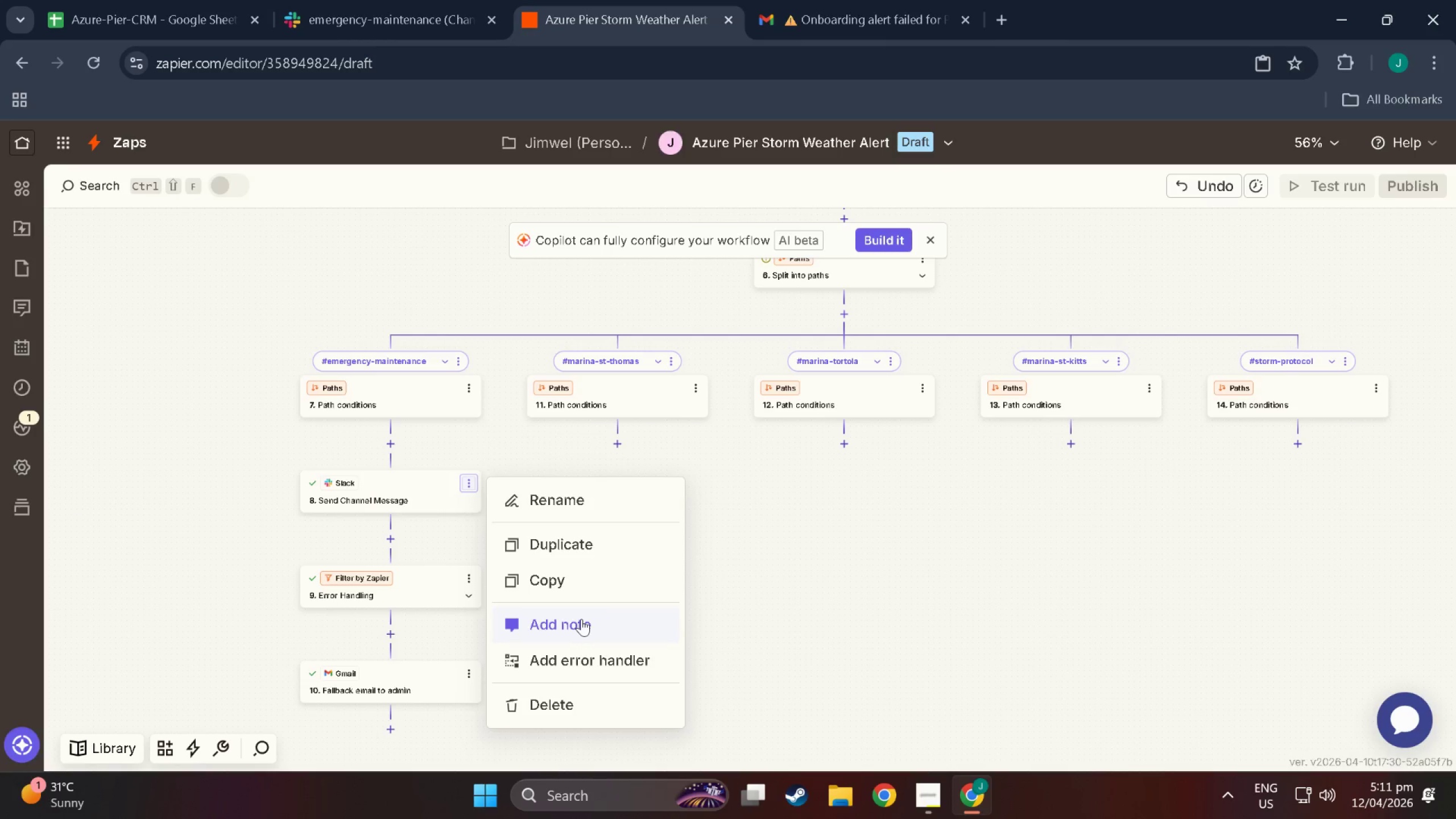 
left_click([597, 663])
 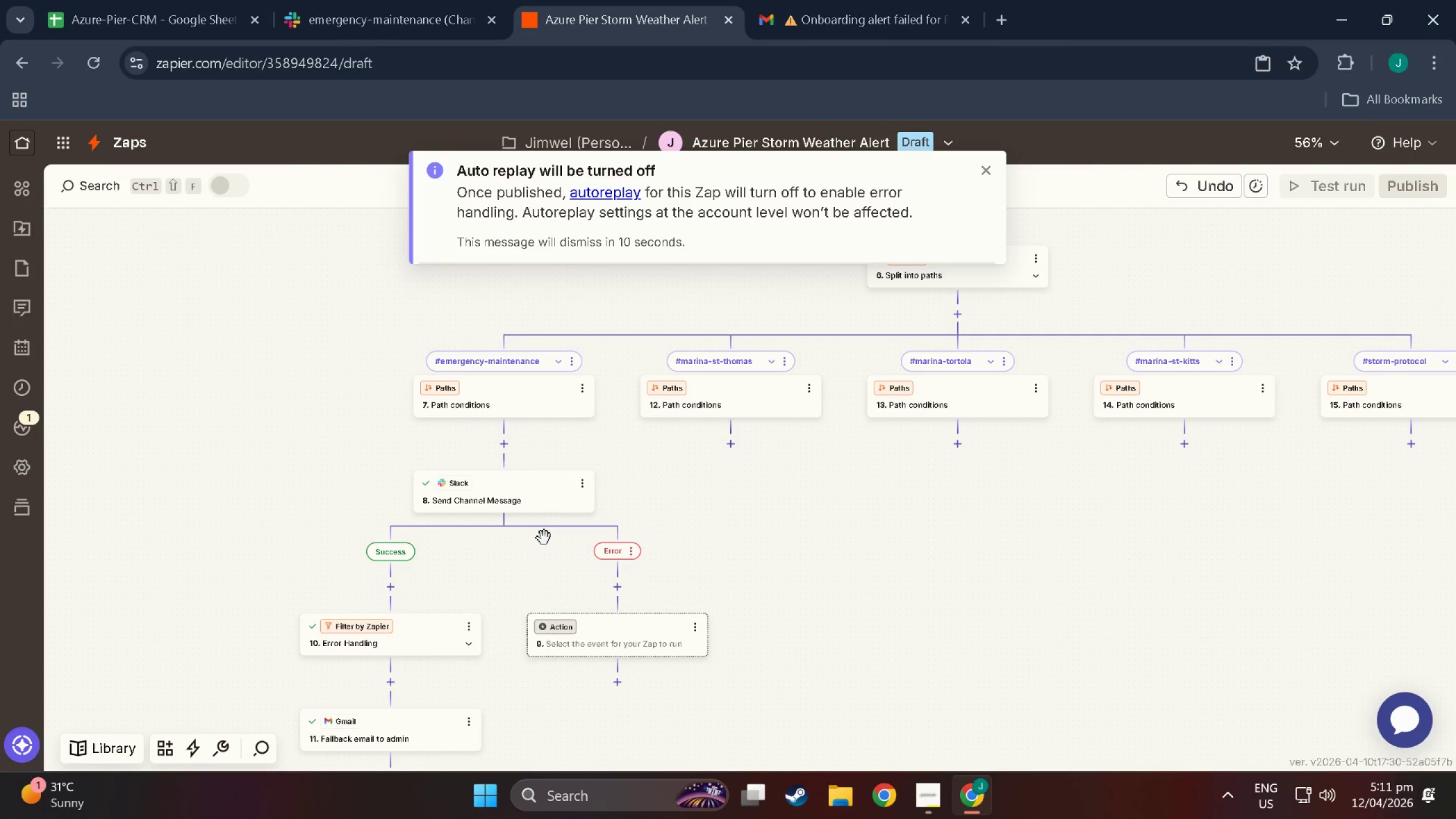 
mouse_move([607, 585])
 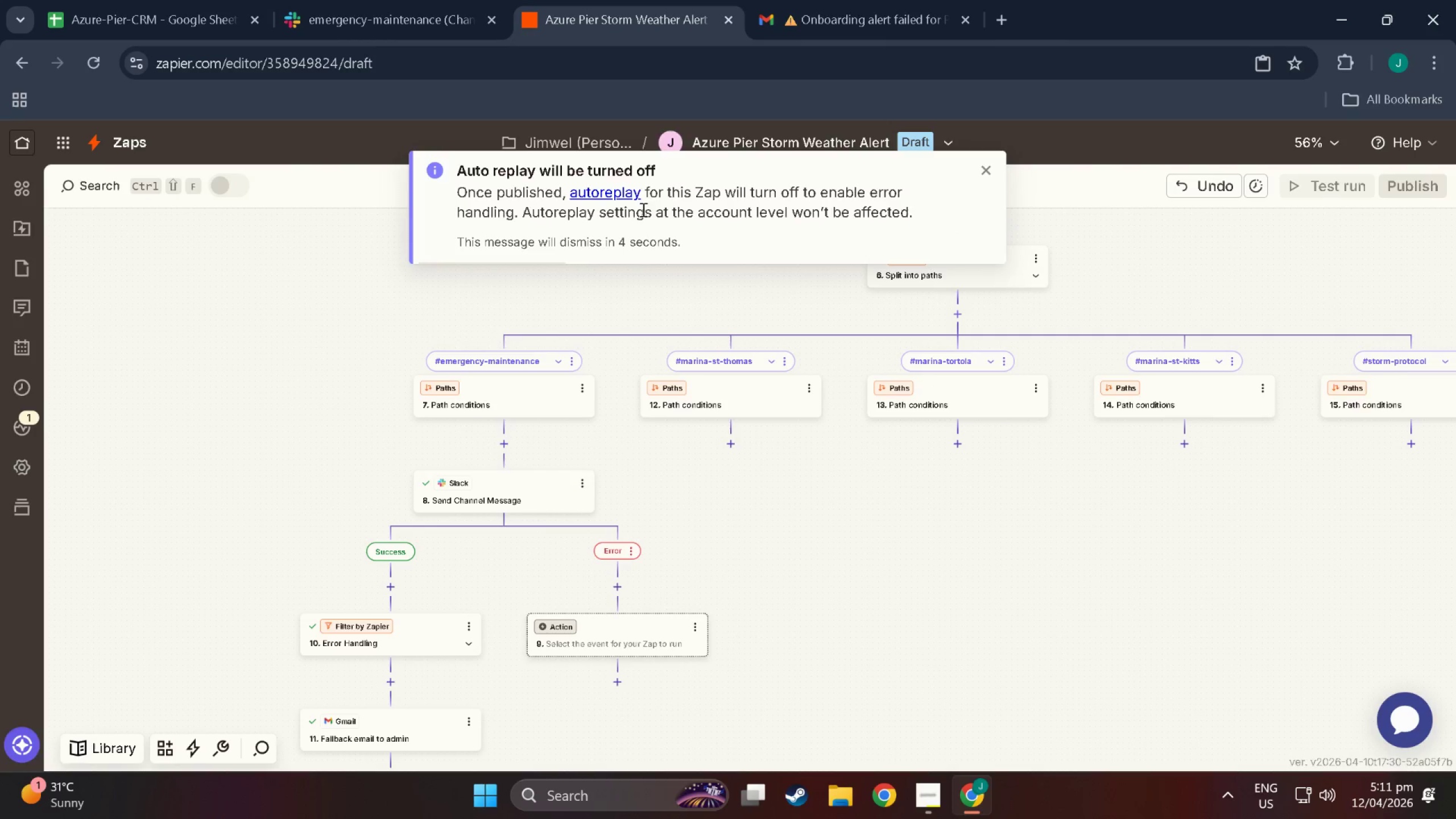 
wait(8.21)
 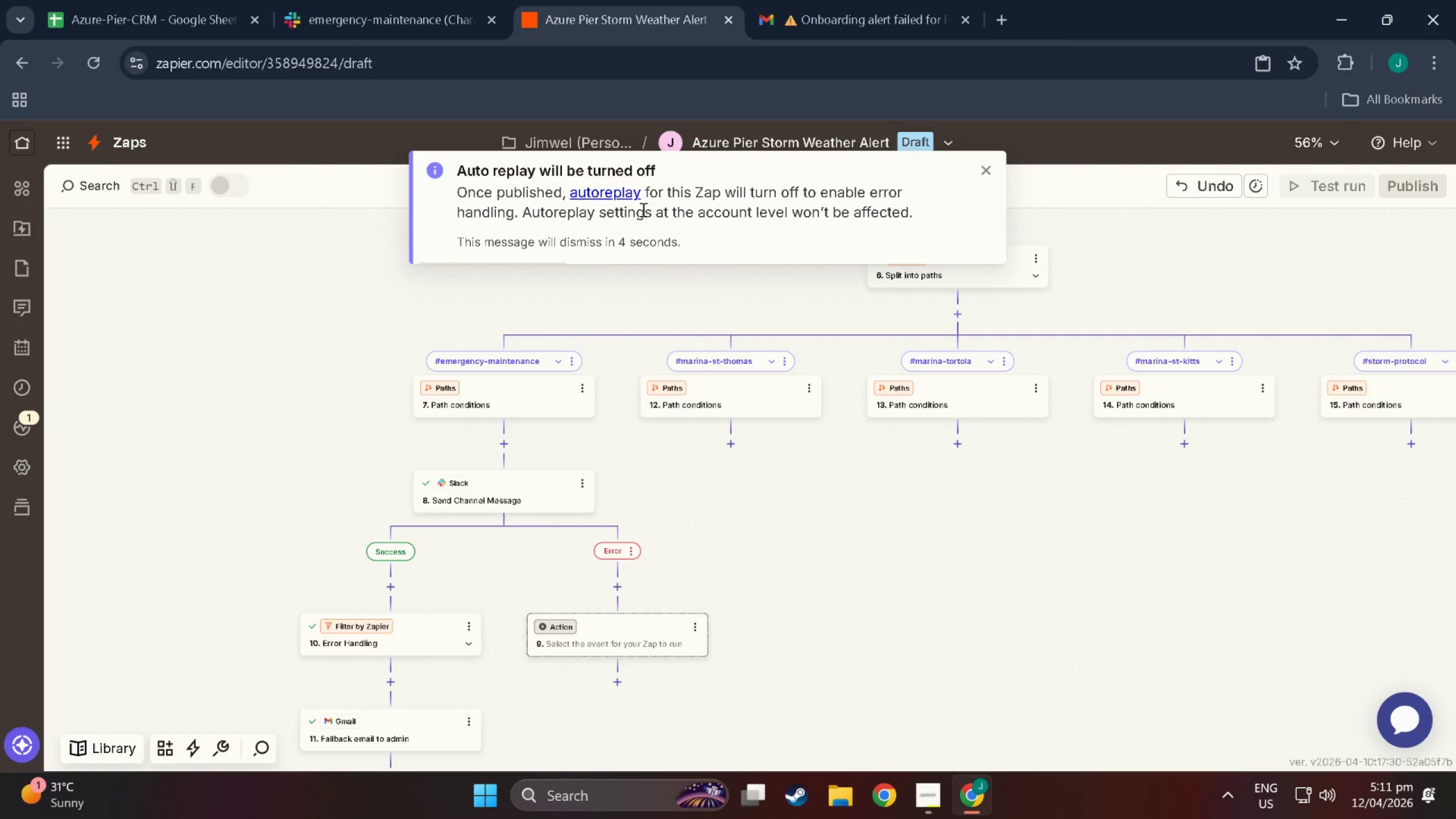 
left_click([594, 623])
 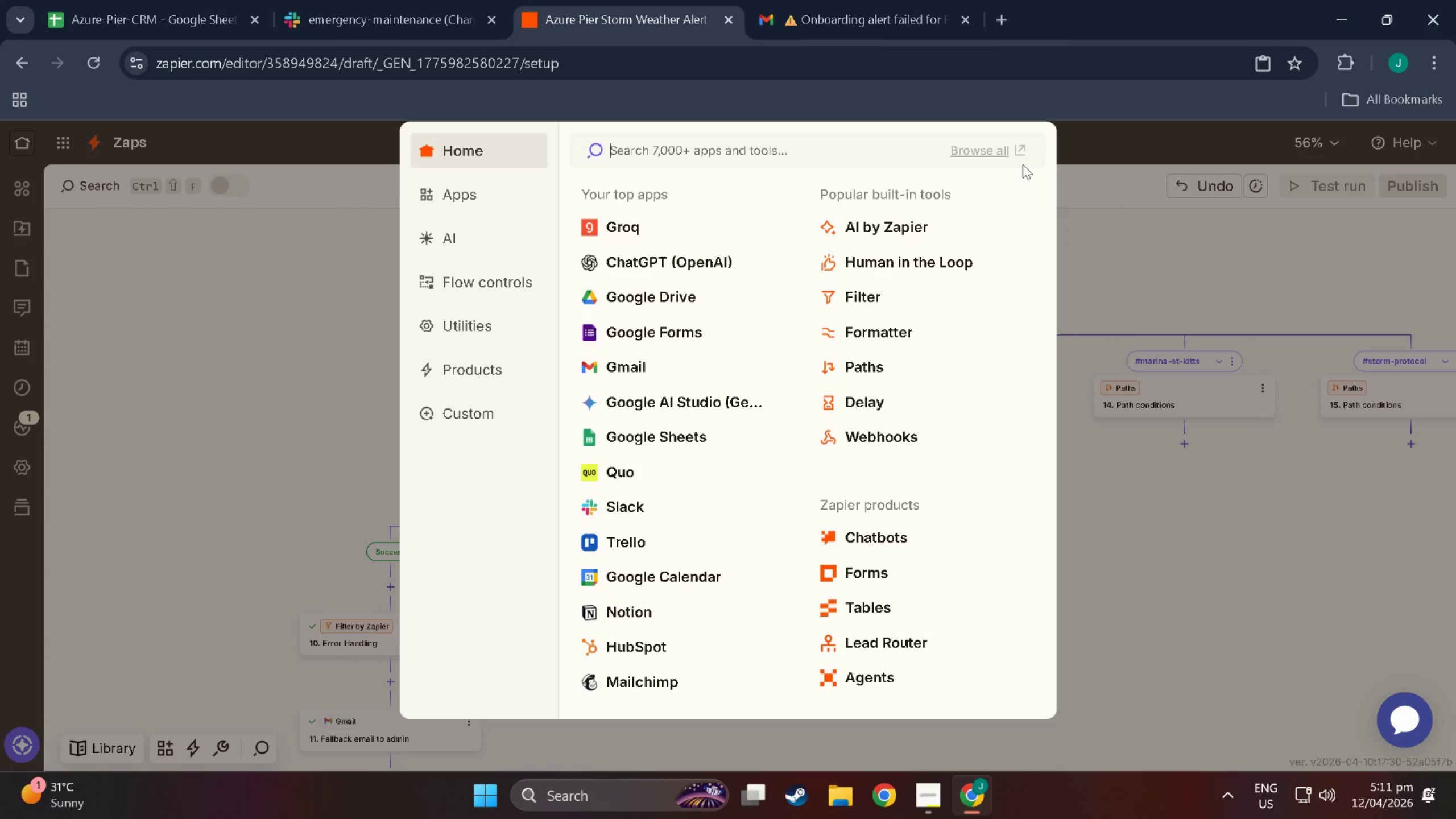 
left_click([1124, 502])
 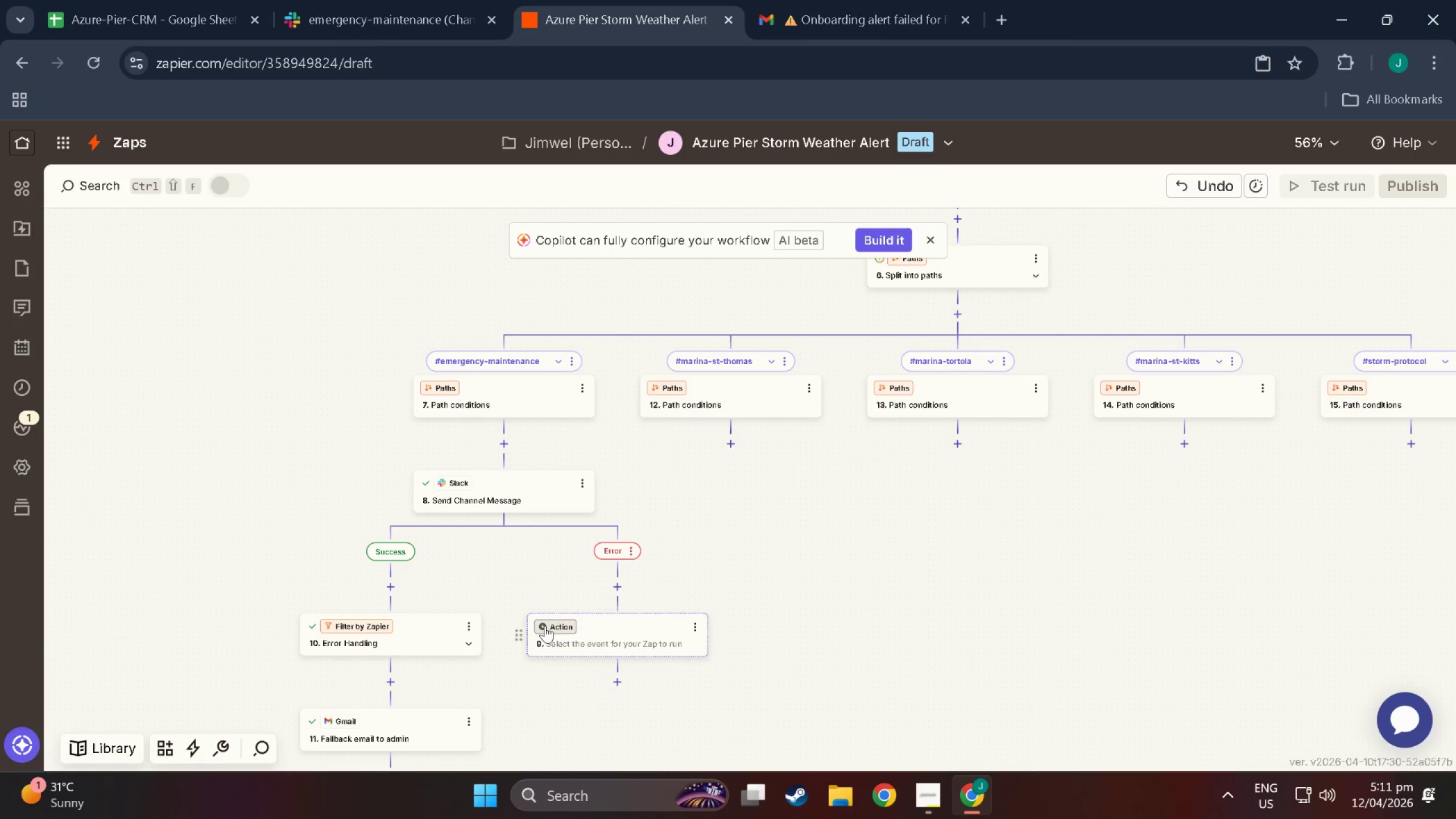 
scroll: coordinate [551, 625], scroll_direction: down, amount: 1.0
 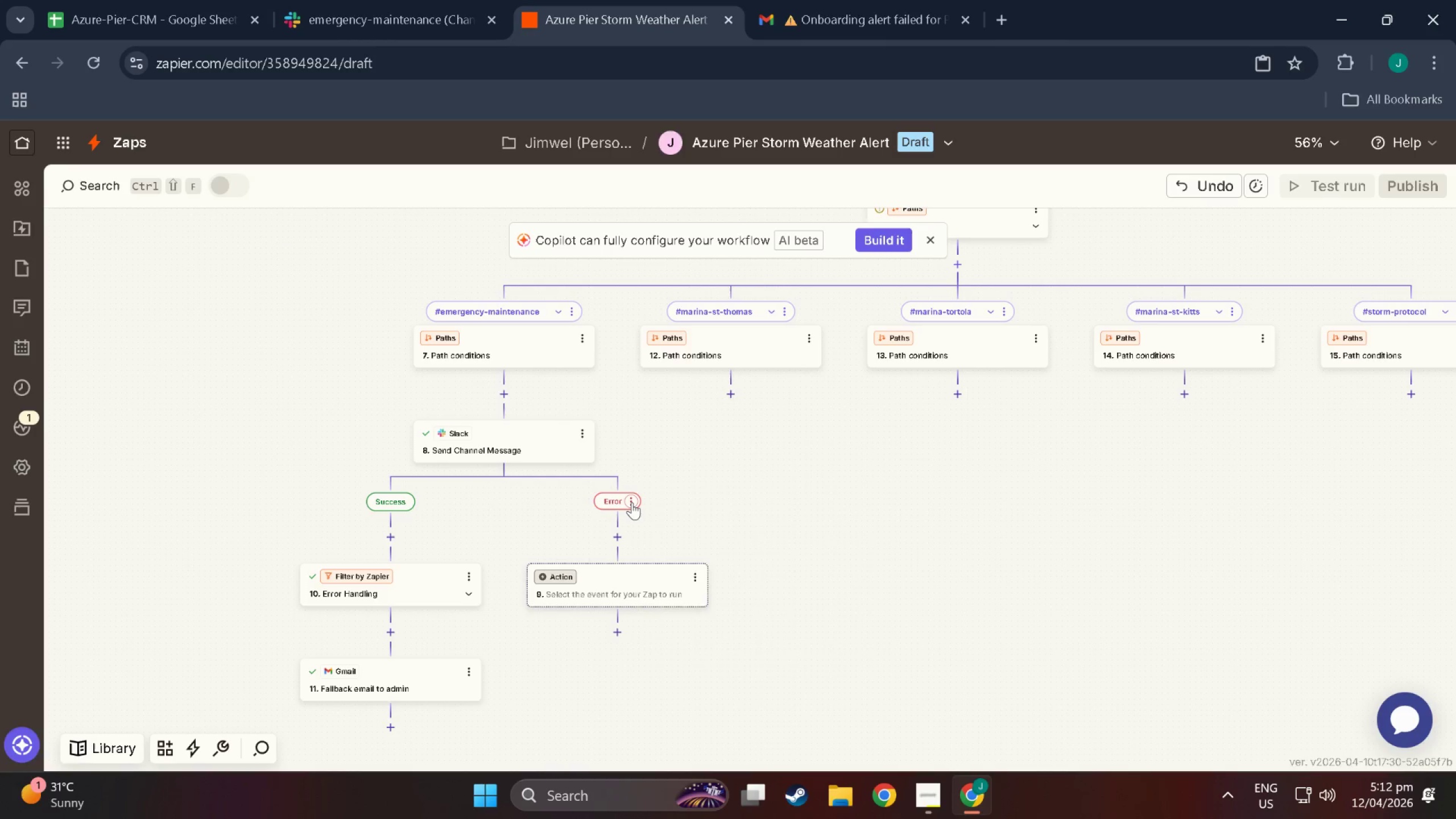 
left_click([632, 502])
 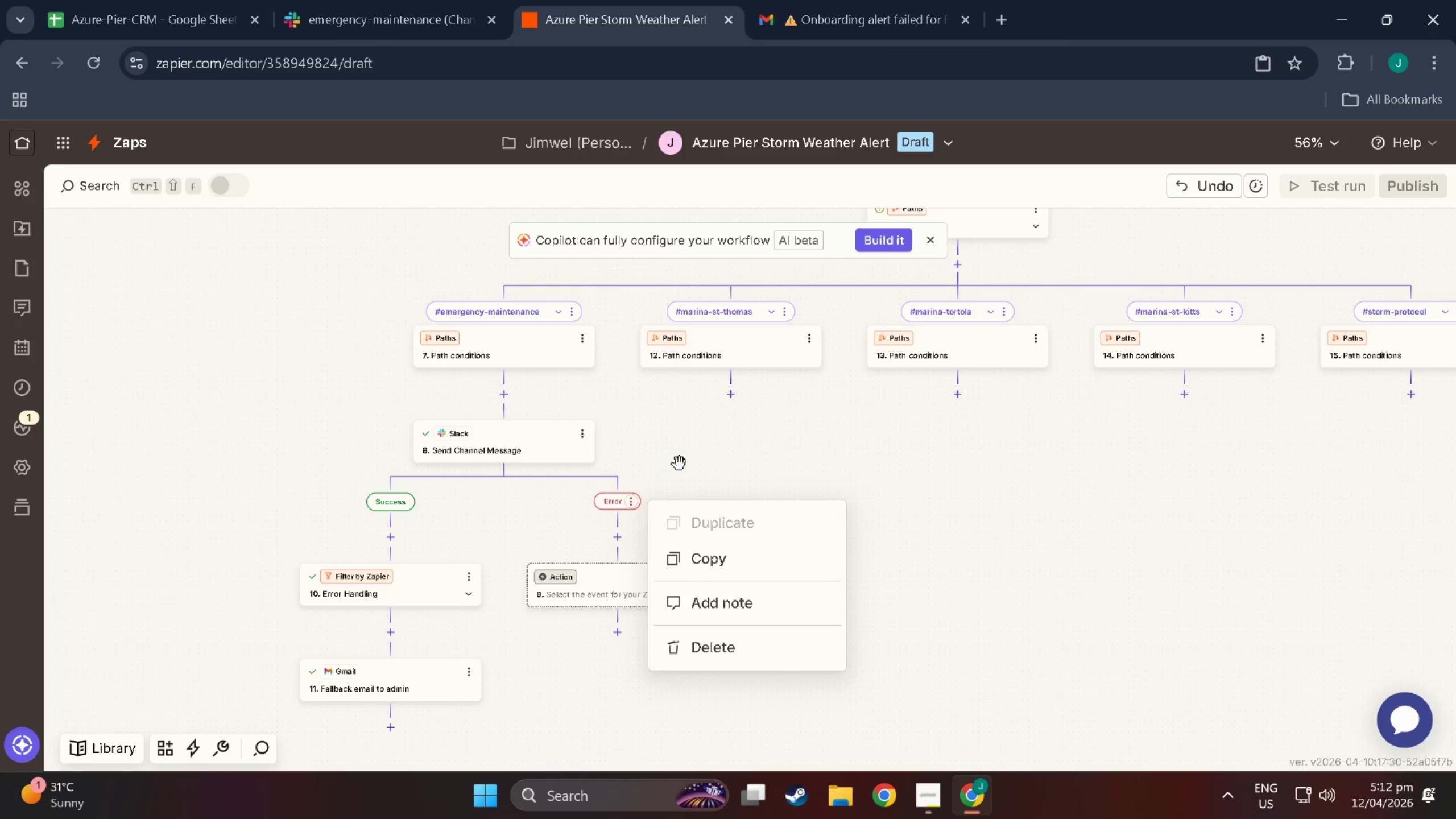 
left_click([686, 456])
 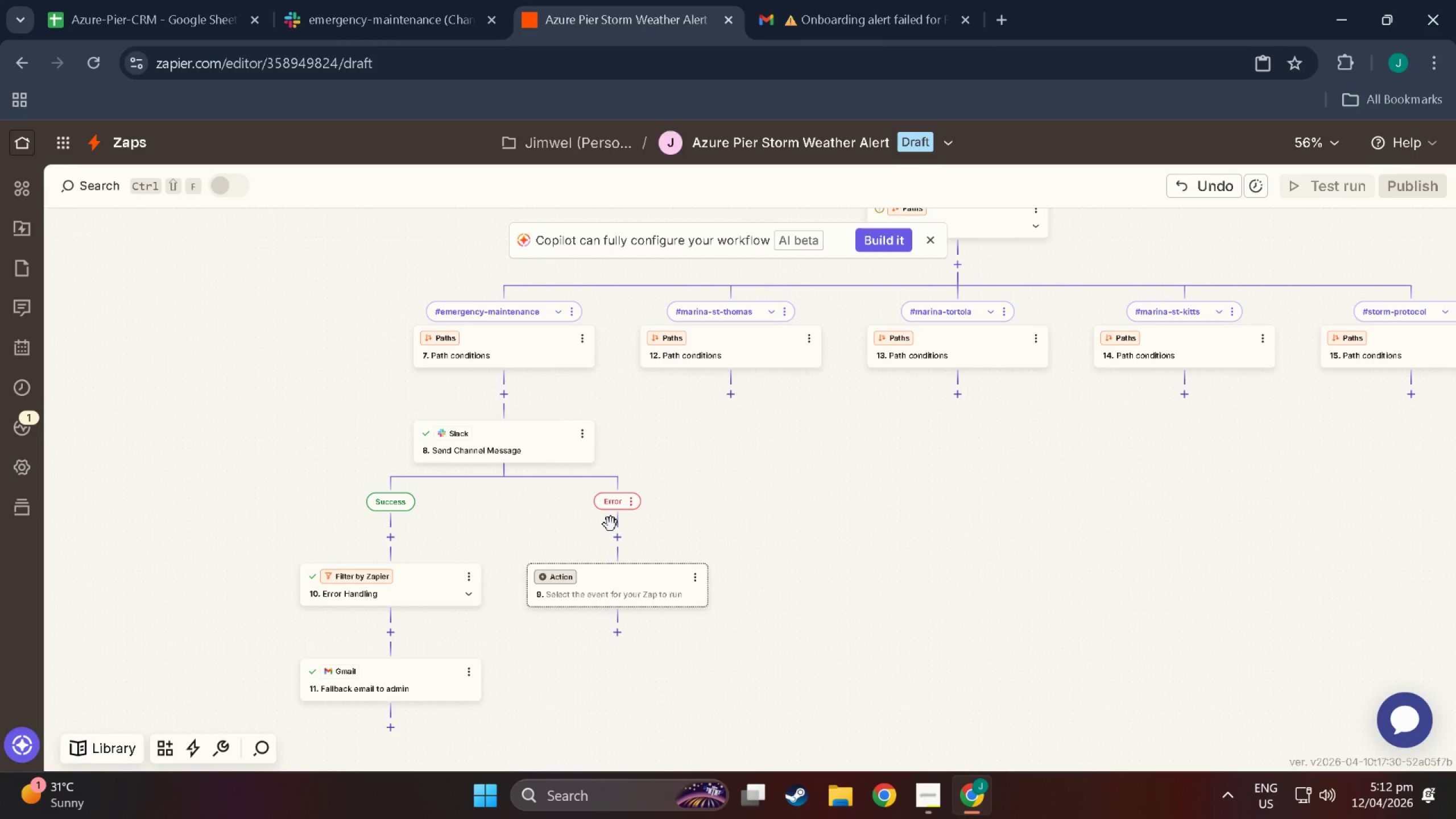 
wait(9.42)
 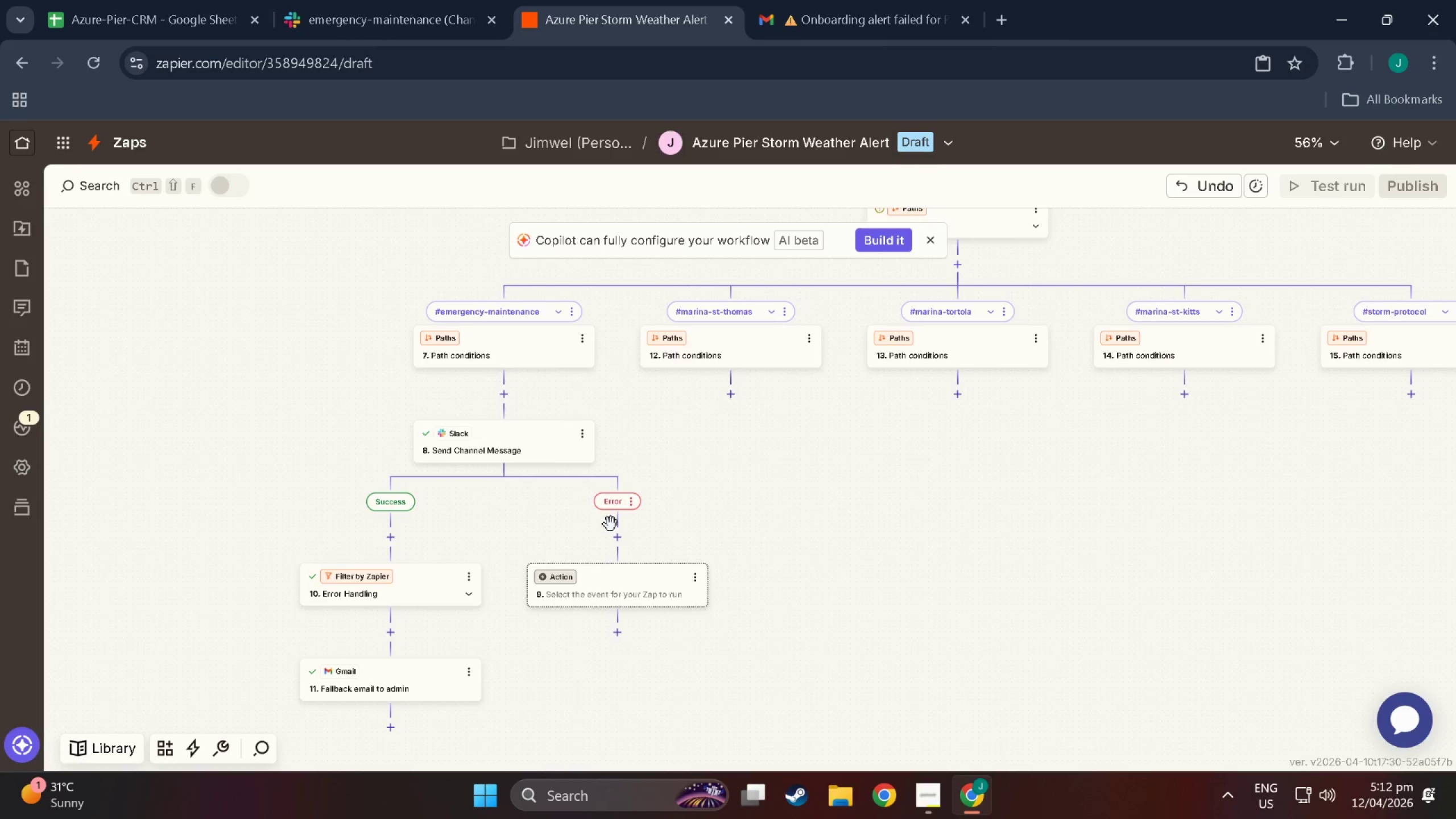 
left_click_drag(start_coordinate=[401, 675], to_coordinate=[640, 572])
 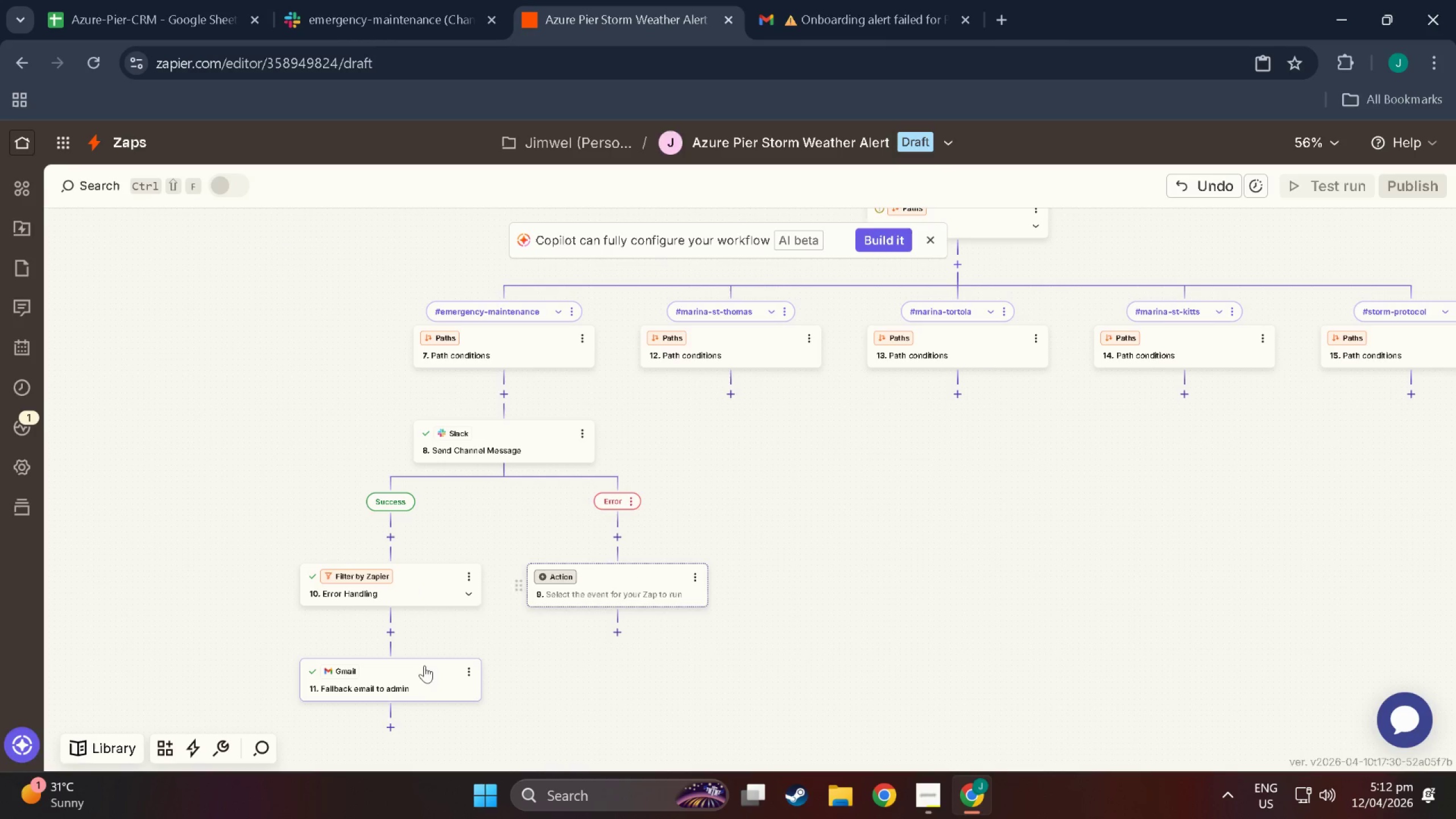 
left_click_drag(start_coordinate=[412, 679], to_coordinate=[633, 533])
 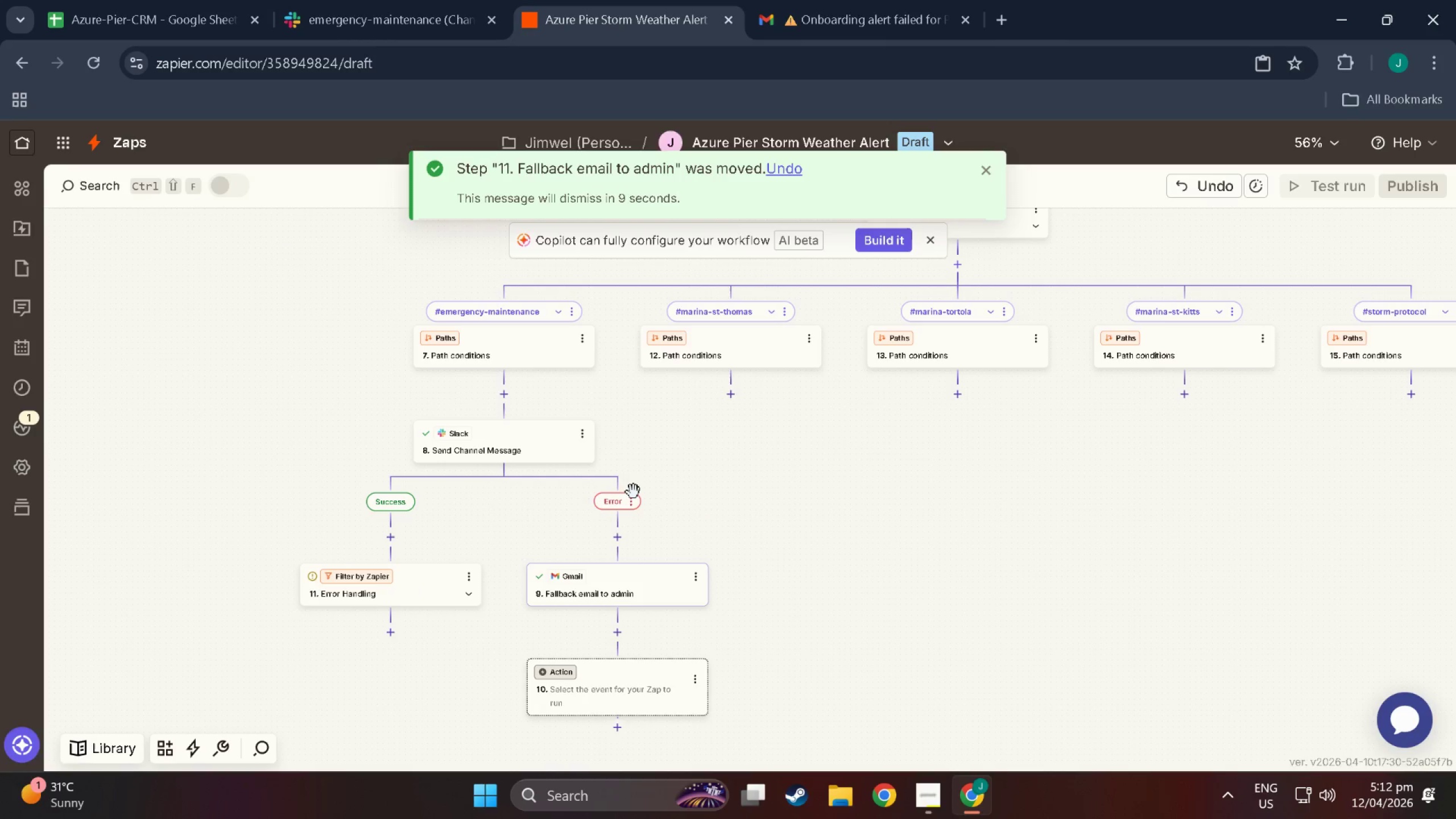 
double_click([633, 504])
 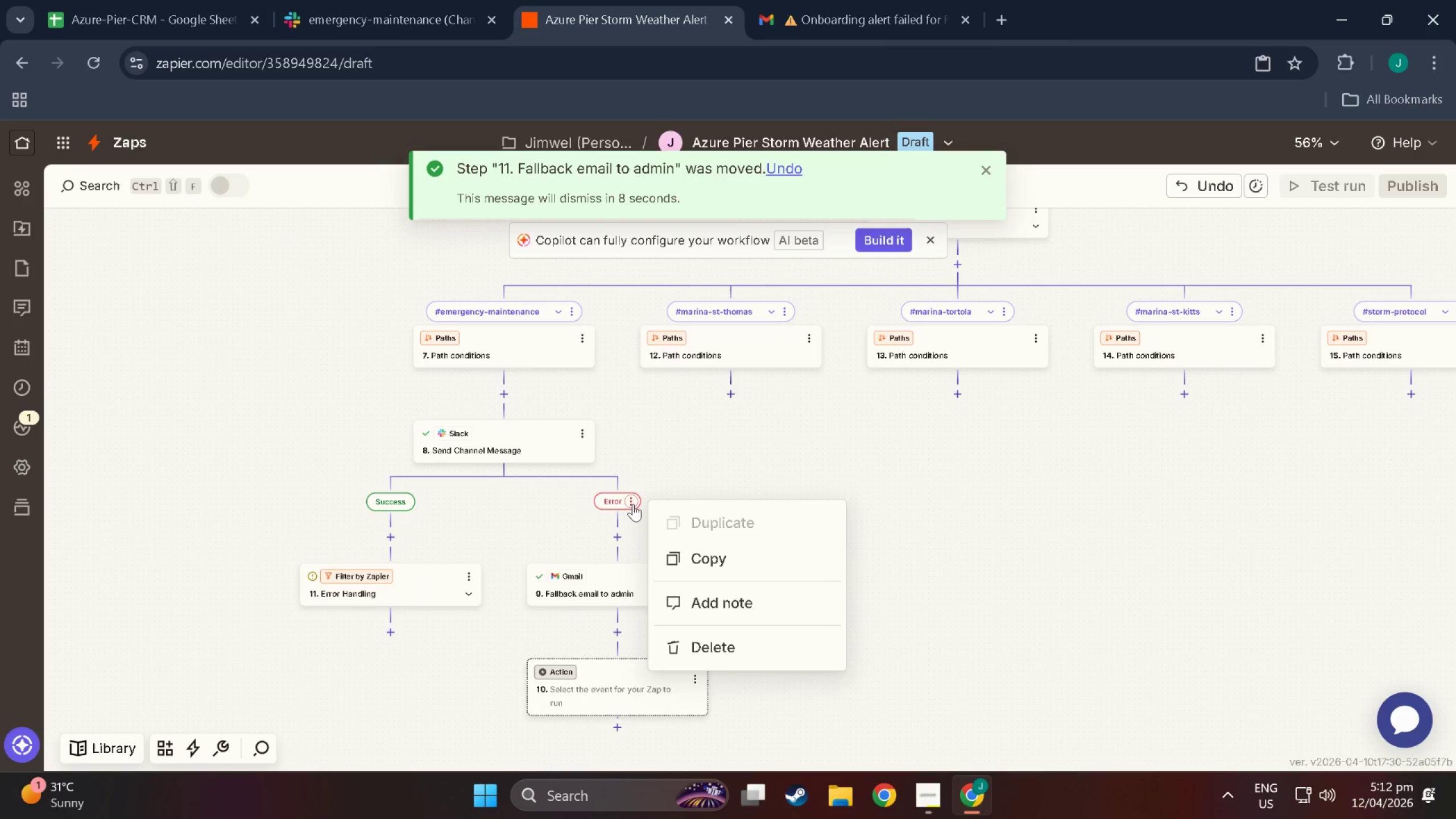 
left_click([614, 502])
 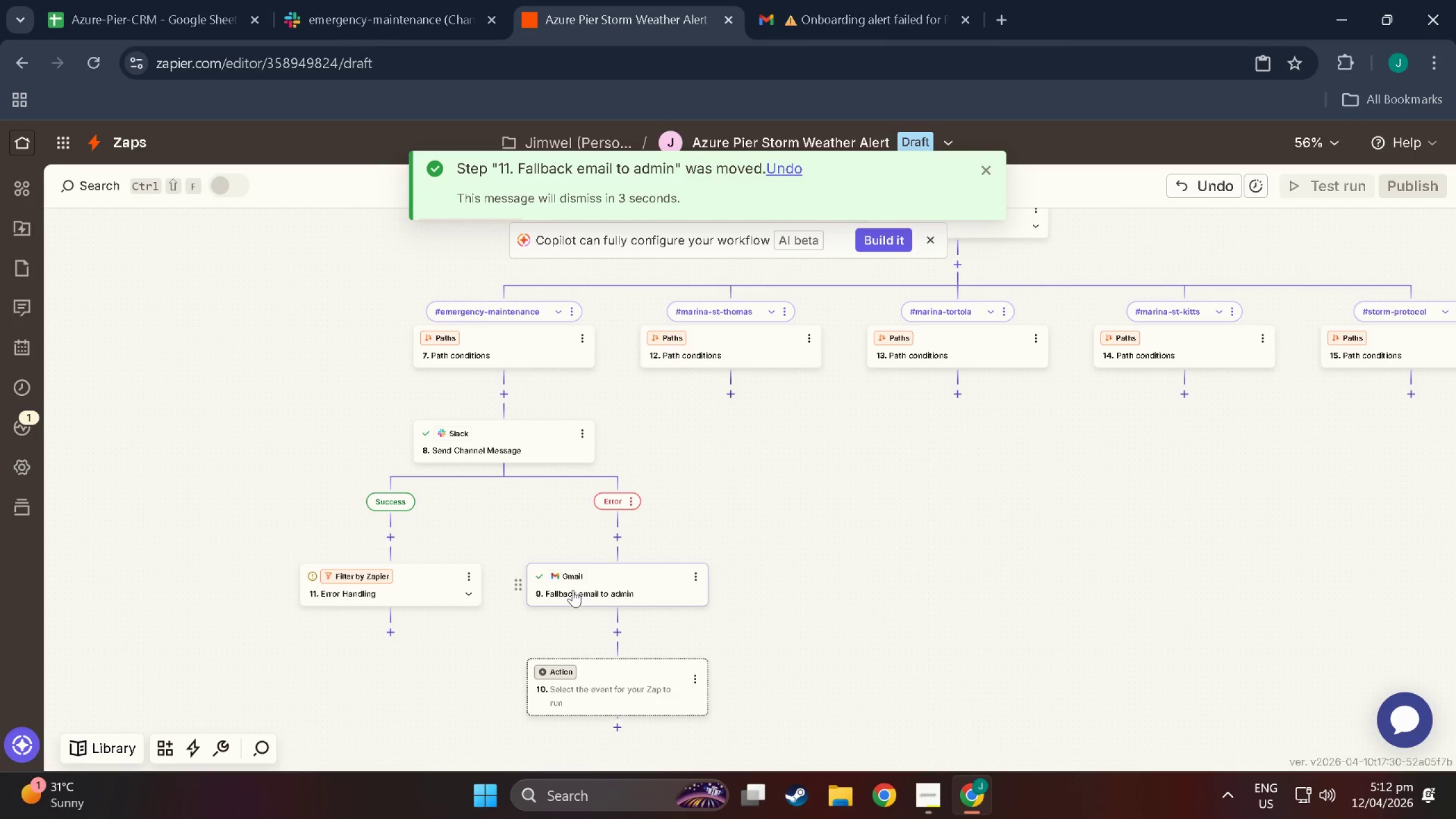 
wait(5.44)
 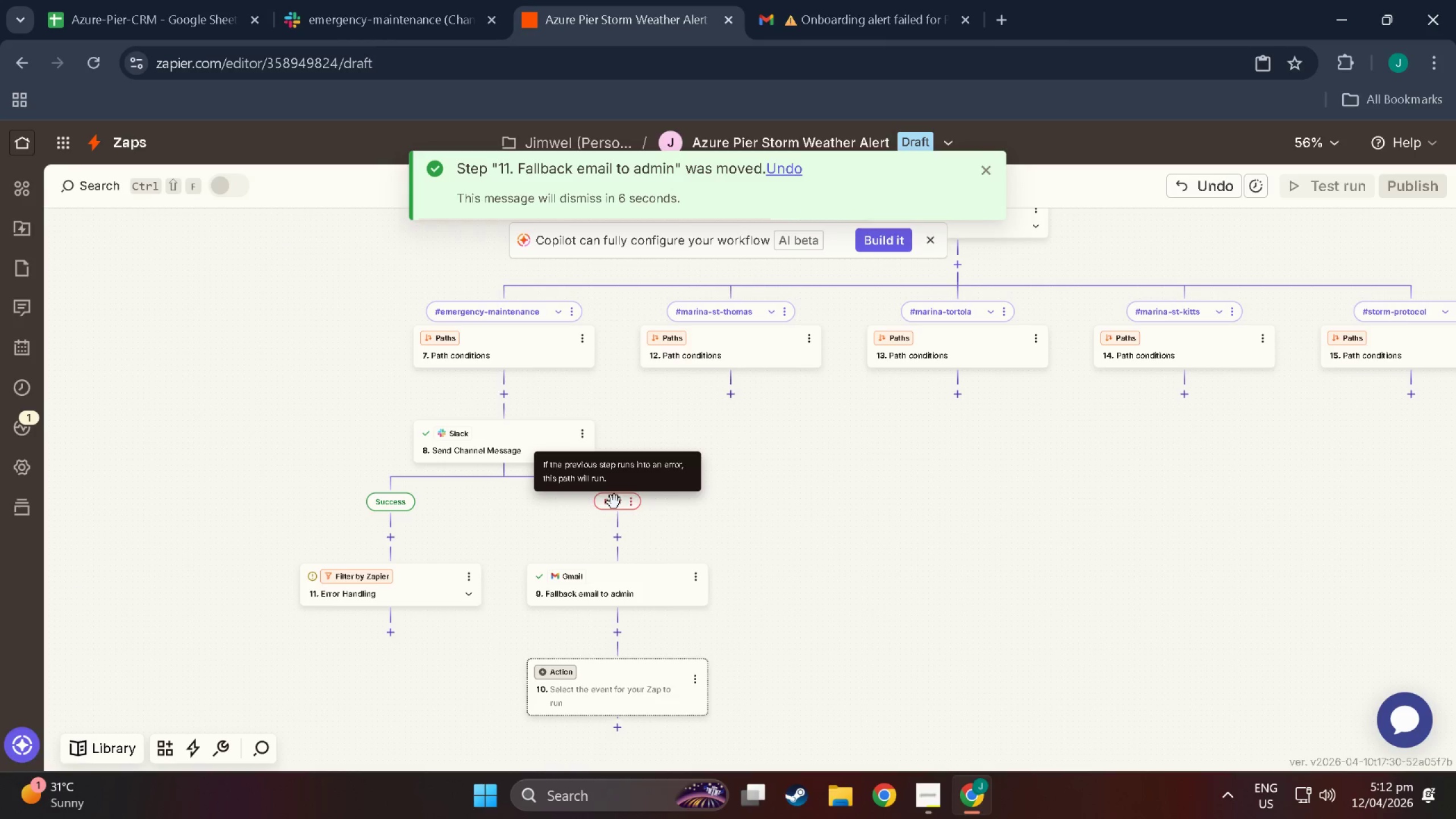 
left_click([473, 572])
 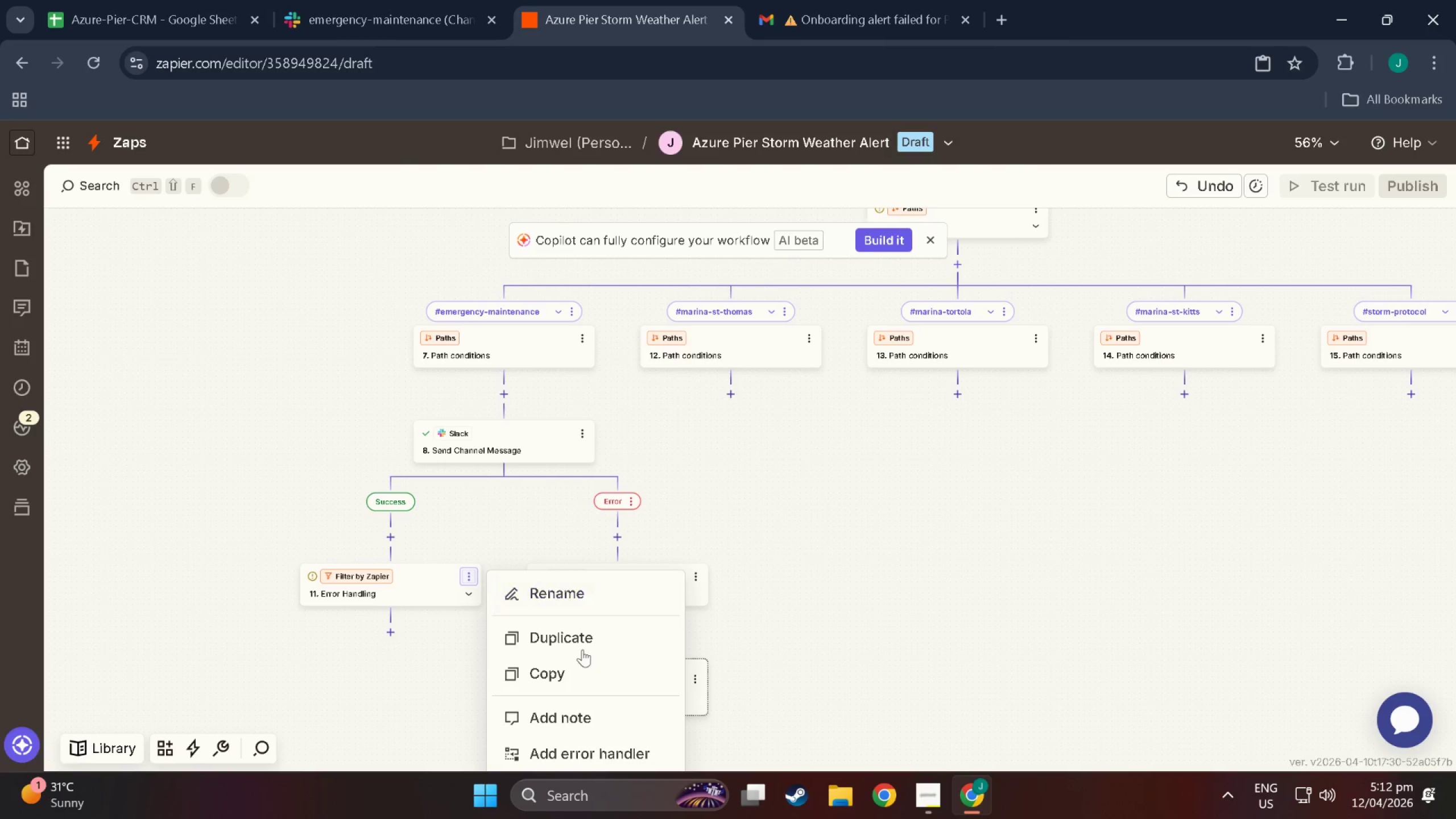 
left_click([420, 689])
 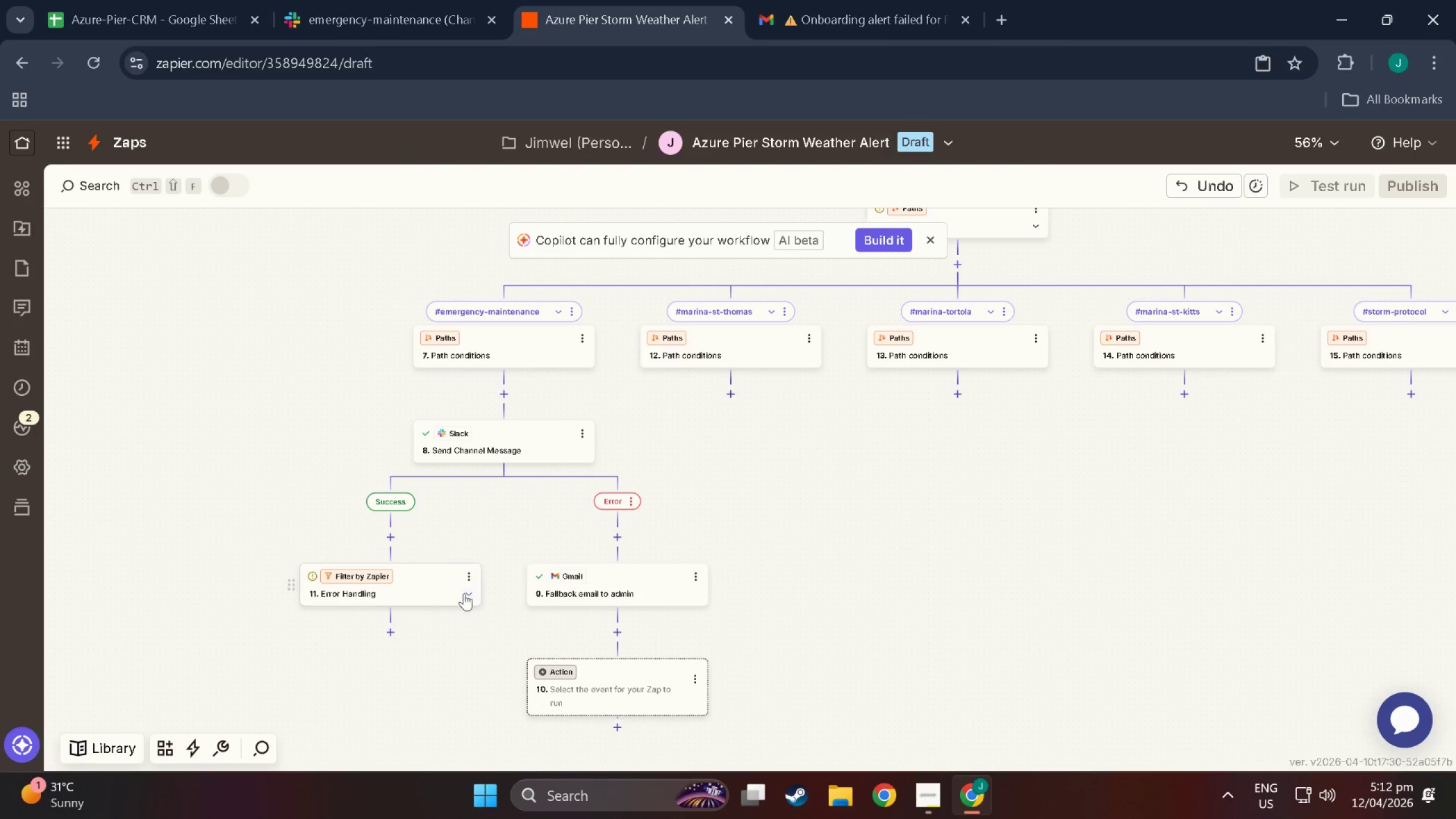 
left_click([440, 585])
 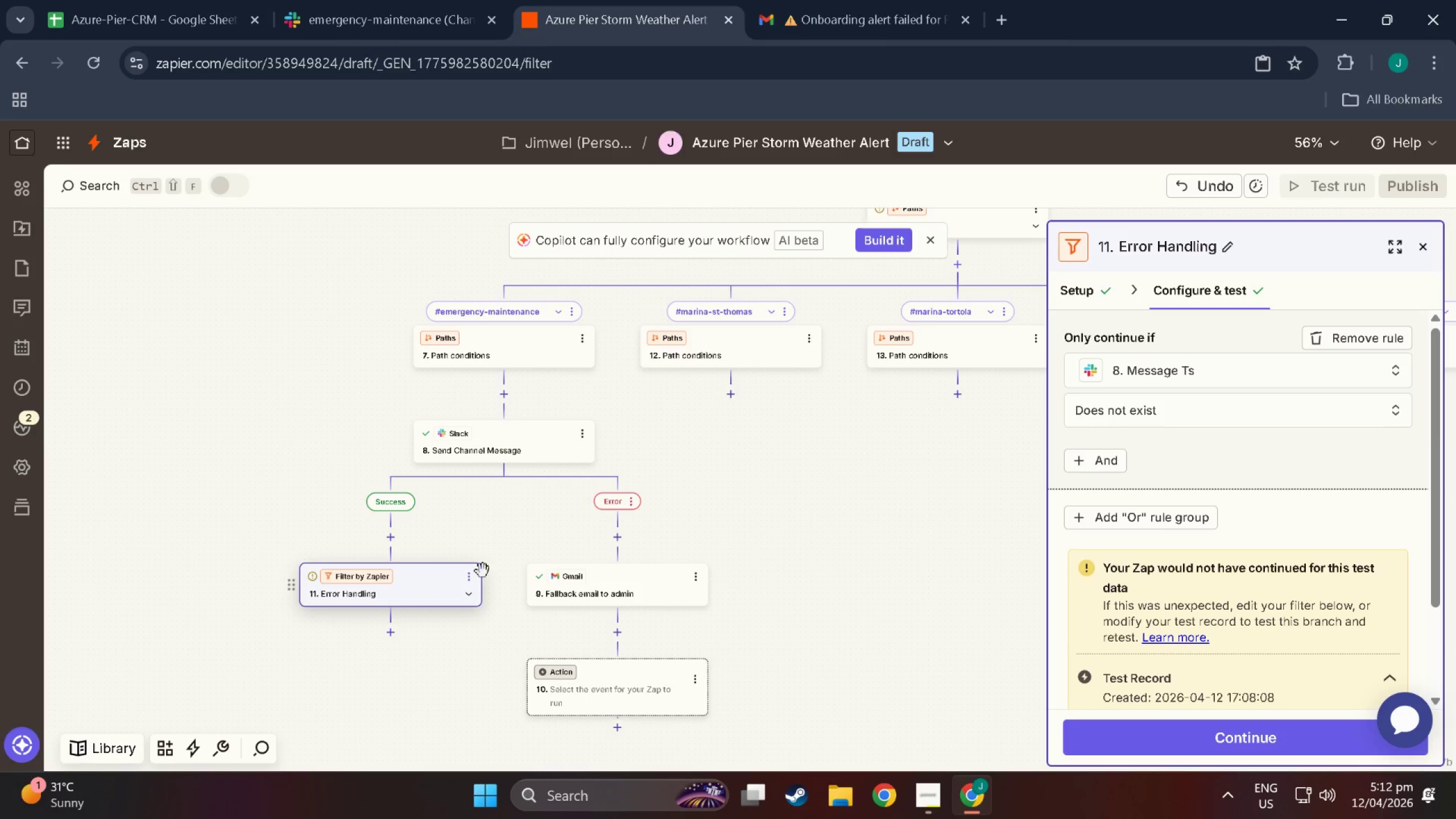 
left_click([471, 580])
 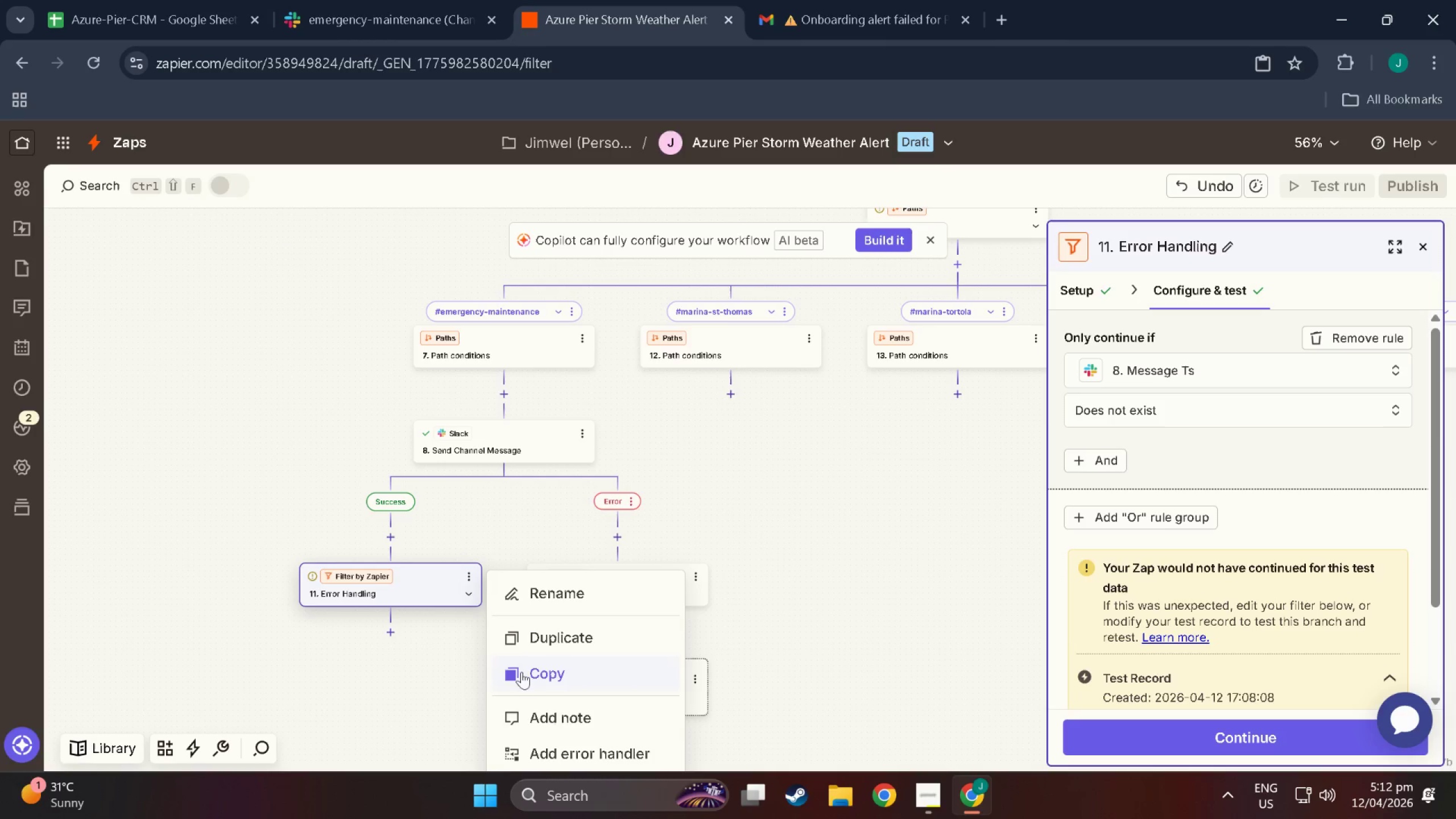 
left_click([428, 669])
 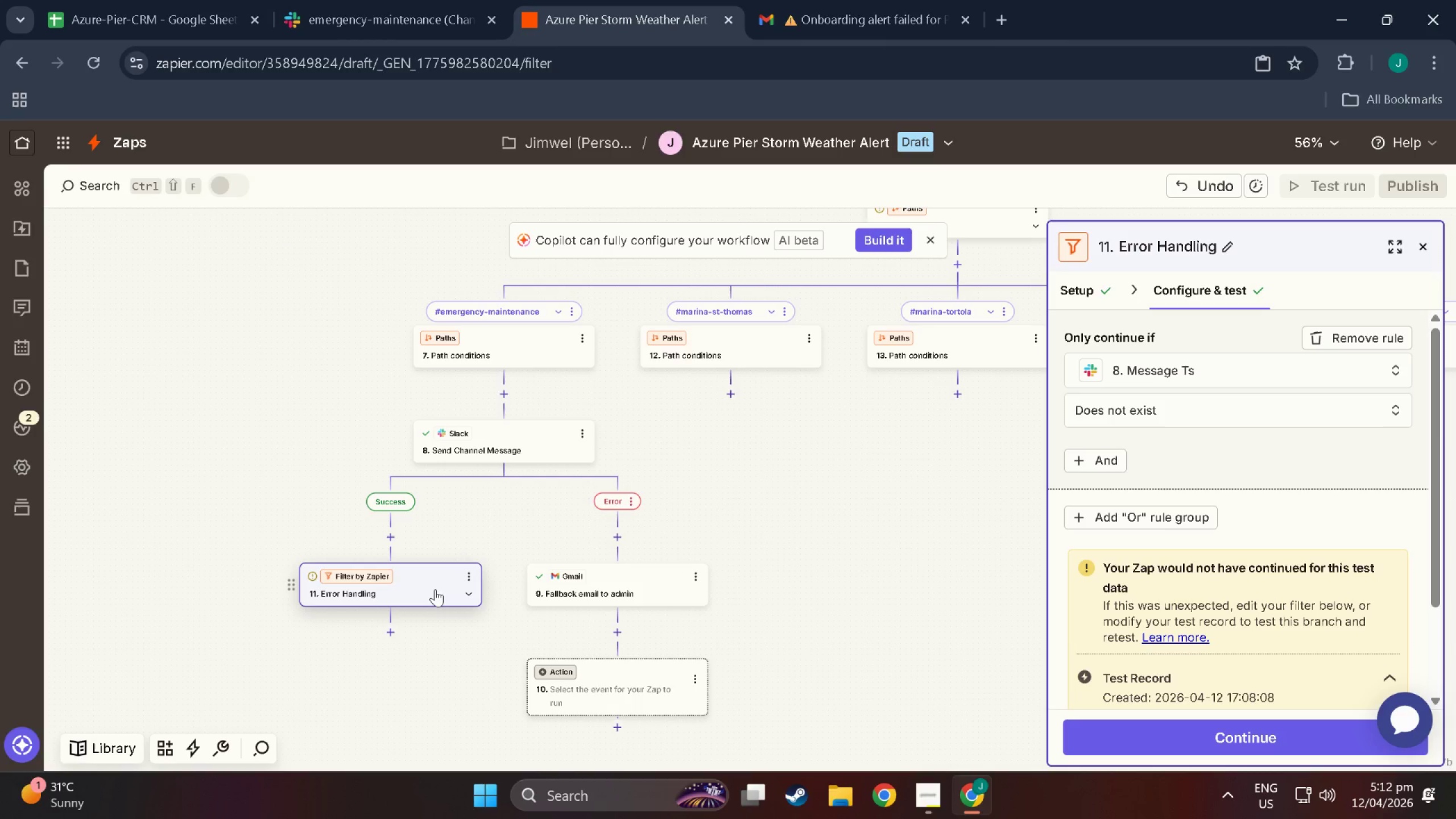 
right_click([435, 589])
 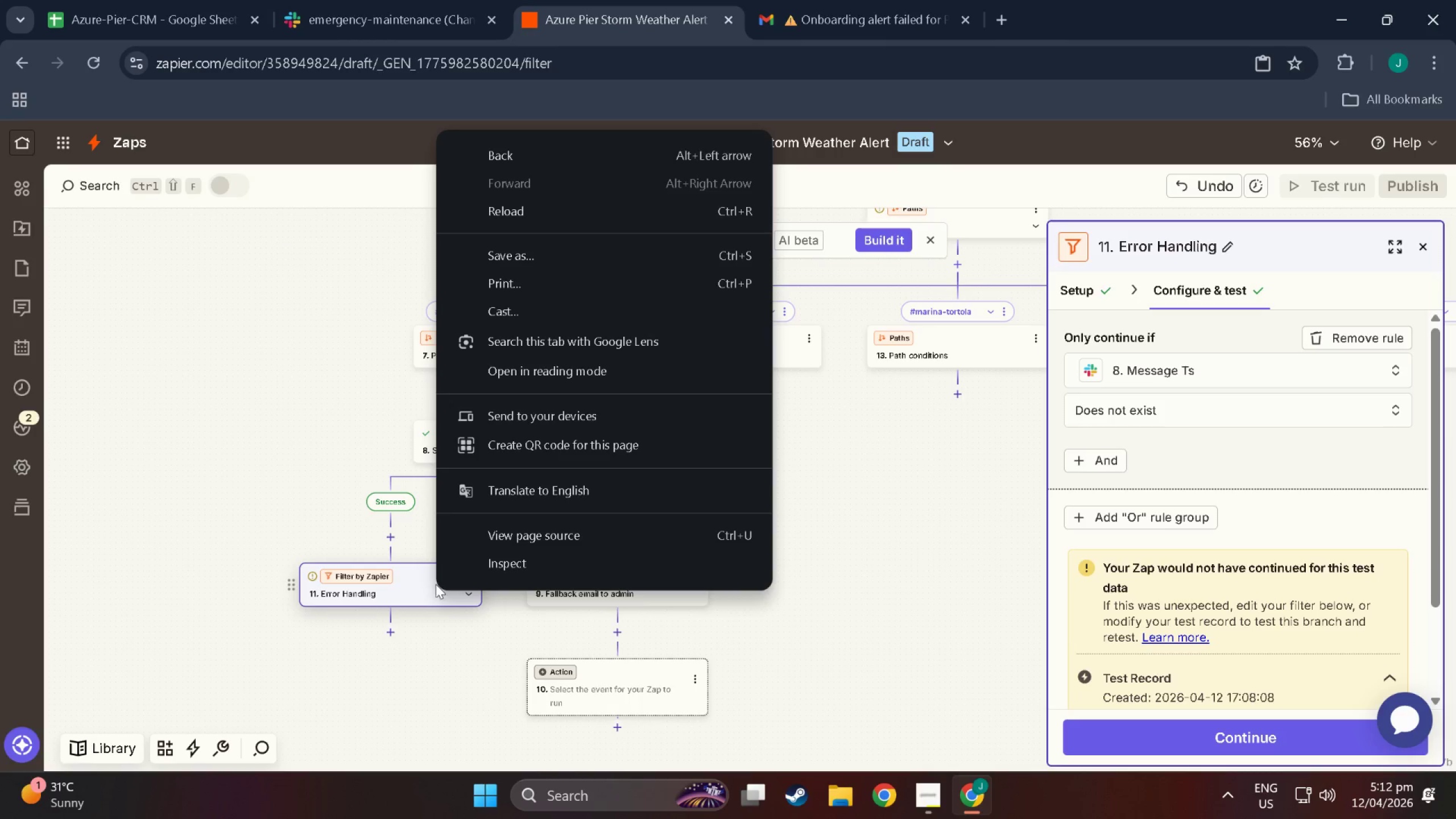 
left_click([433, 587])
 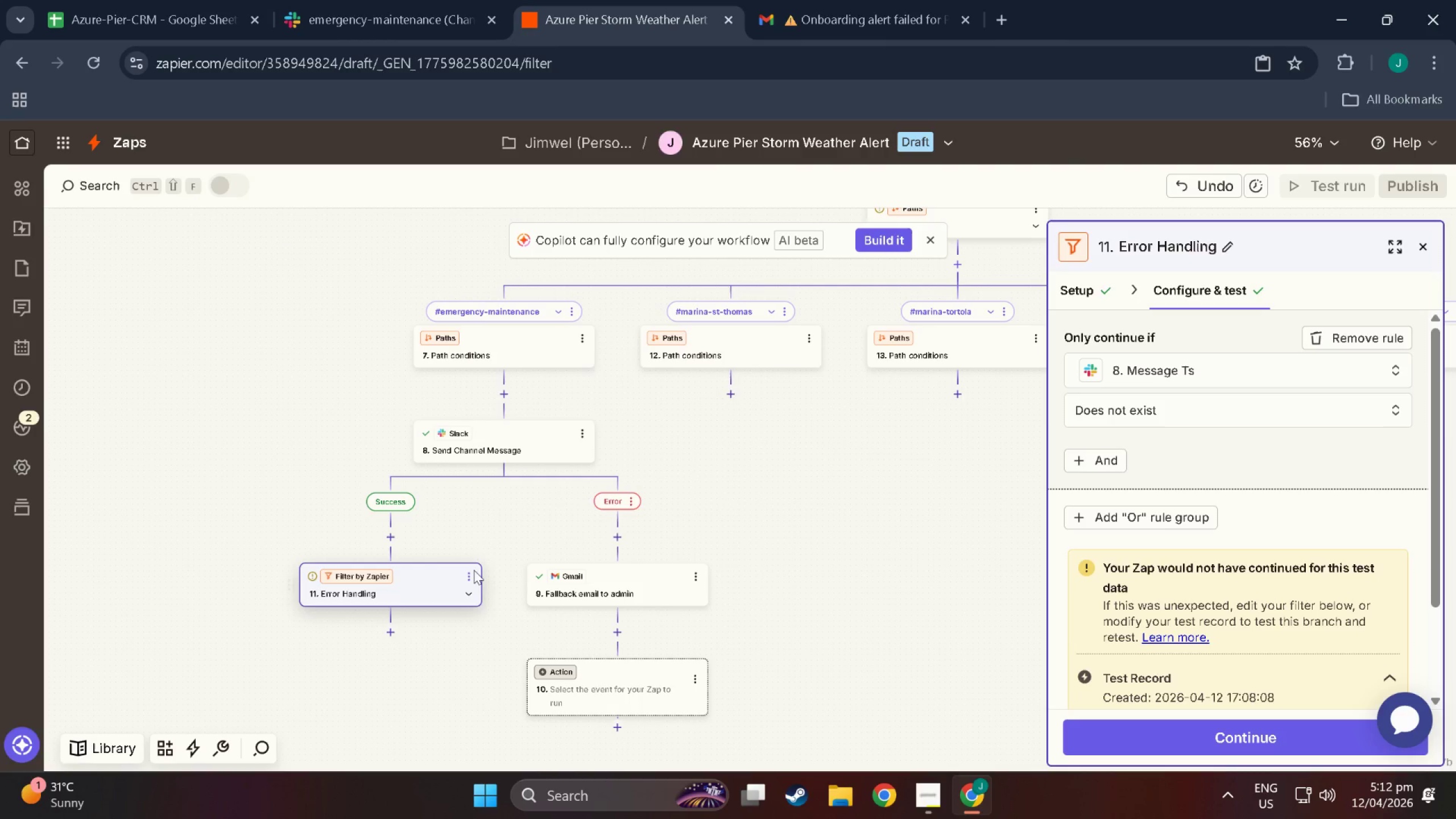 
left_click([474, 570])
 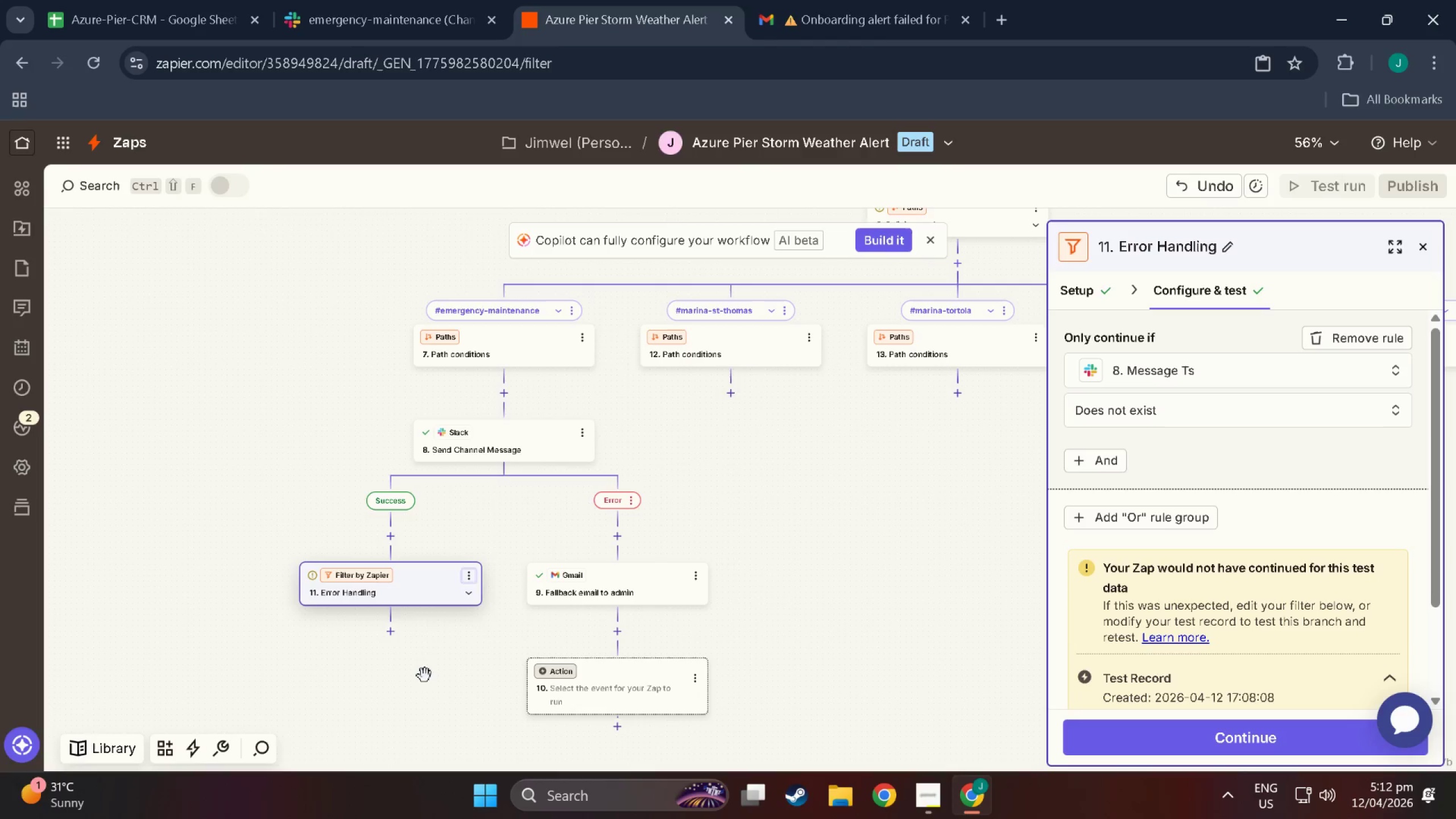 
wait(5.92)
 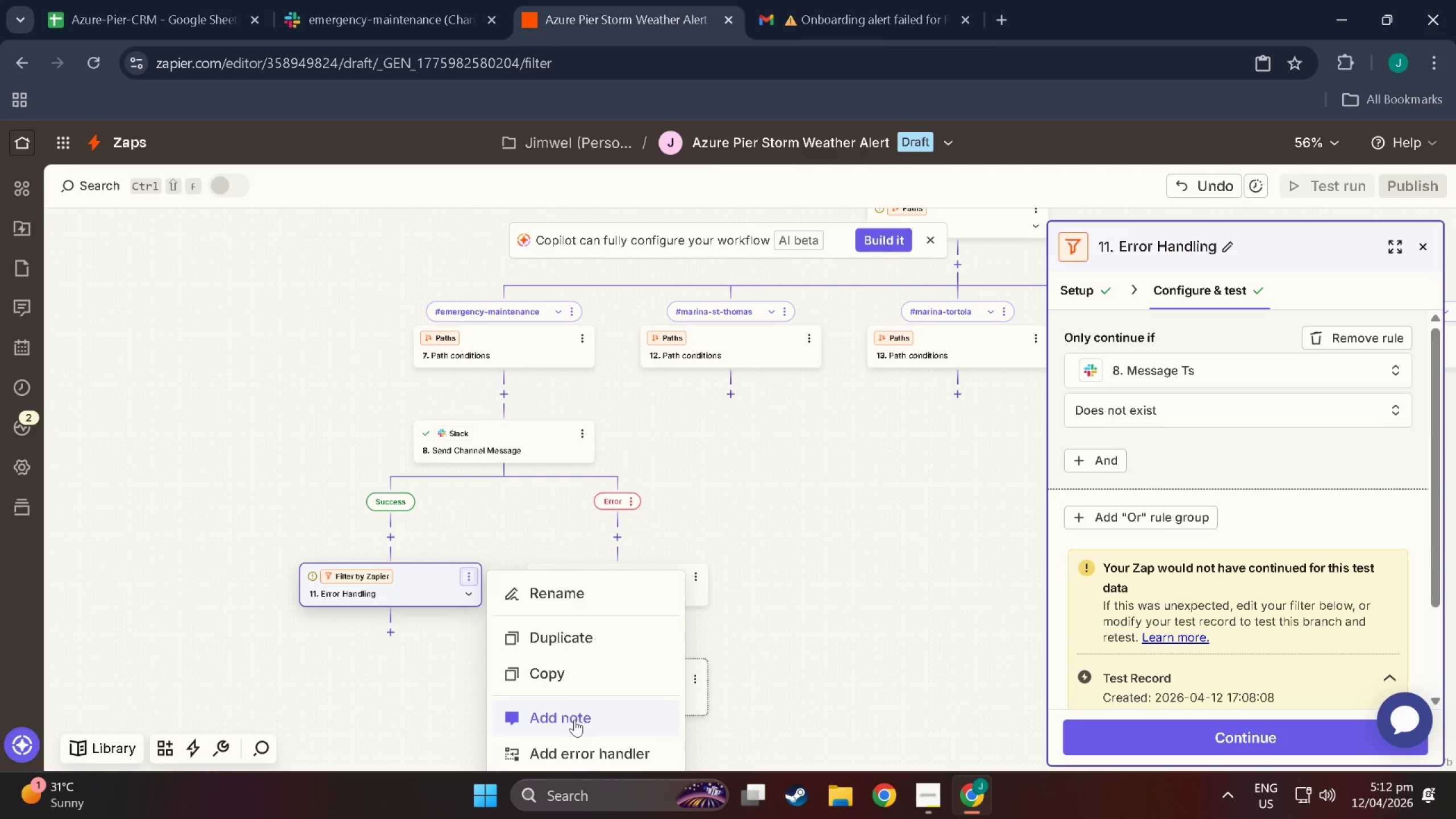 
double_click([470, 576])
 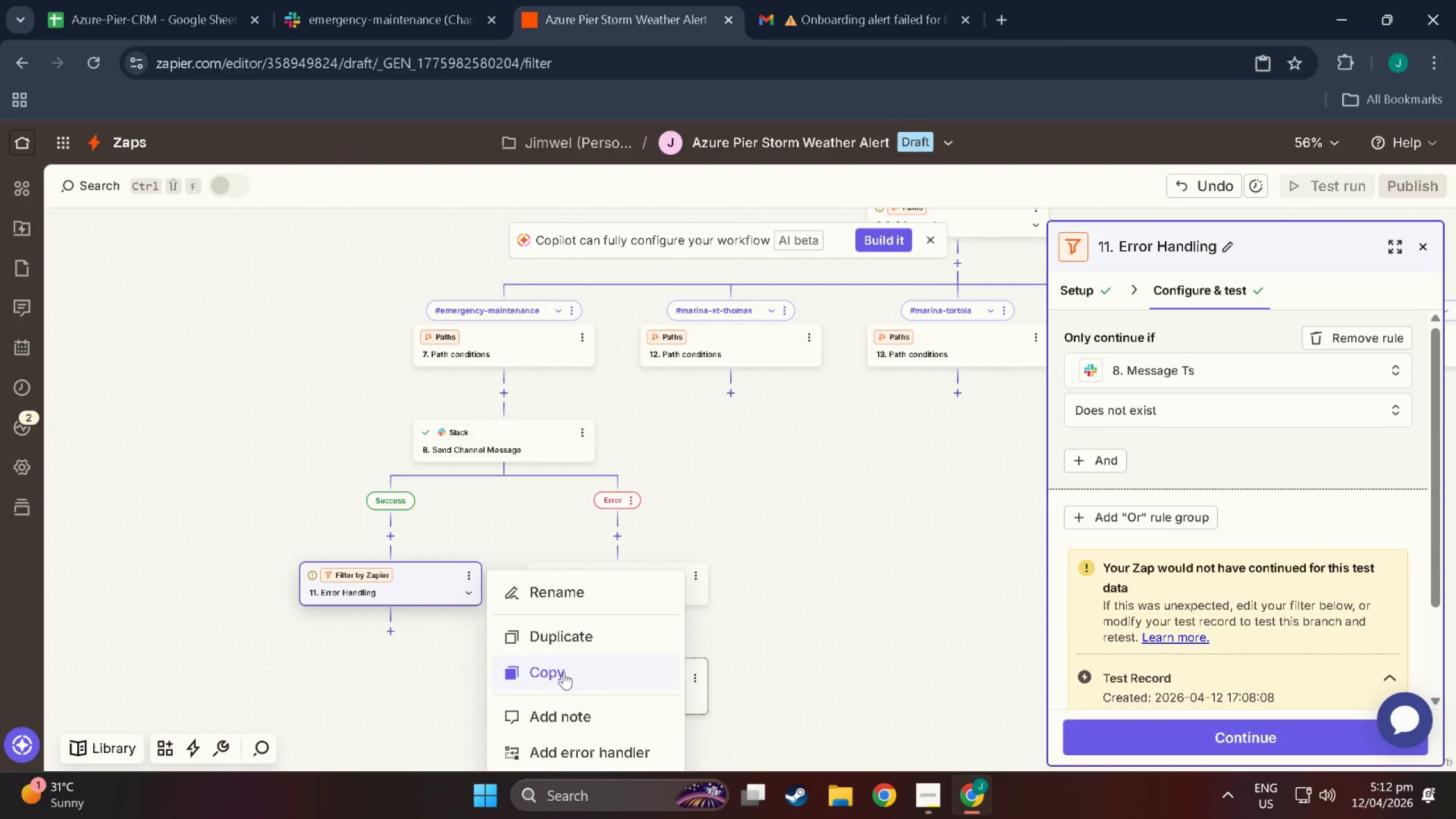 
scroll: coordinate [559, 754], scroll_direction: down, amount: 7.0
 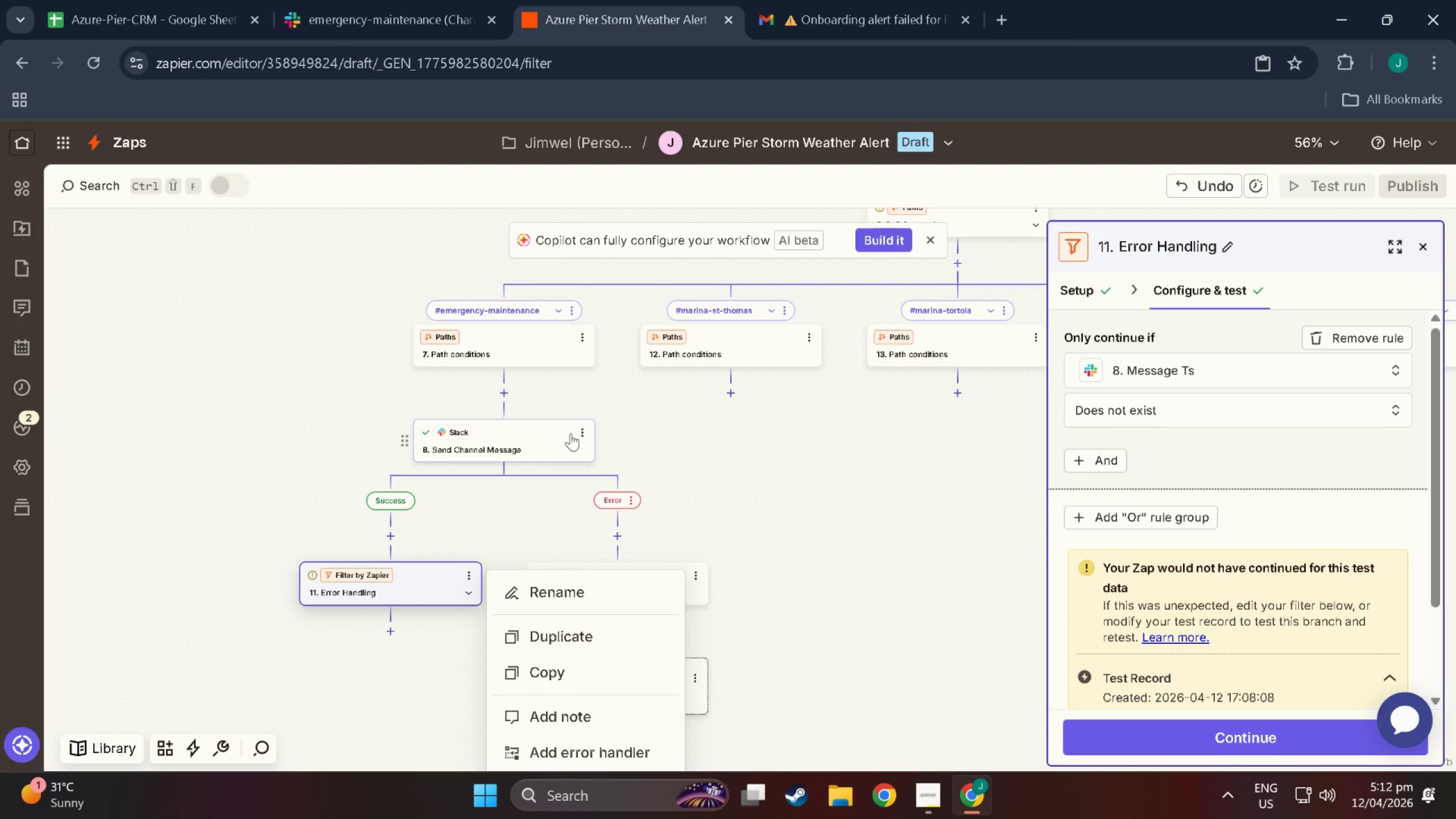 
left_click([572, 433])
 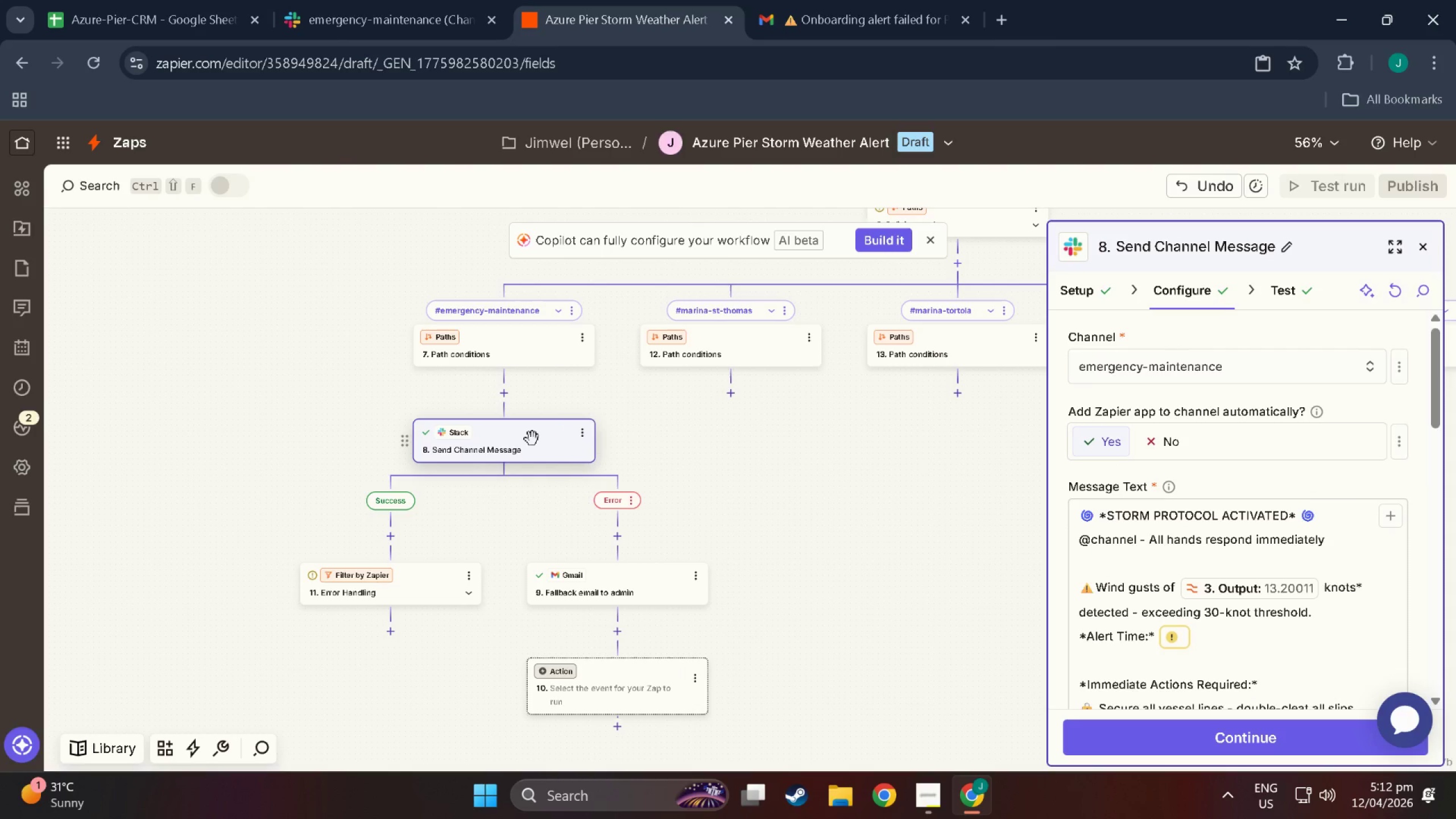 
wait(10.34)
 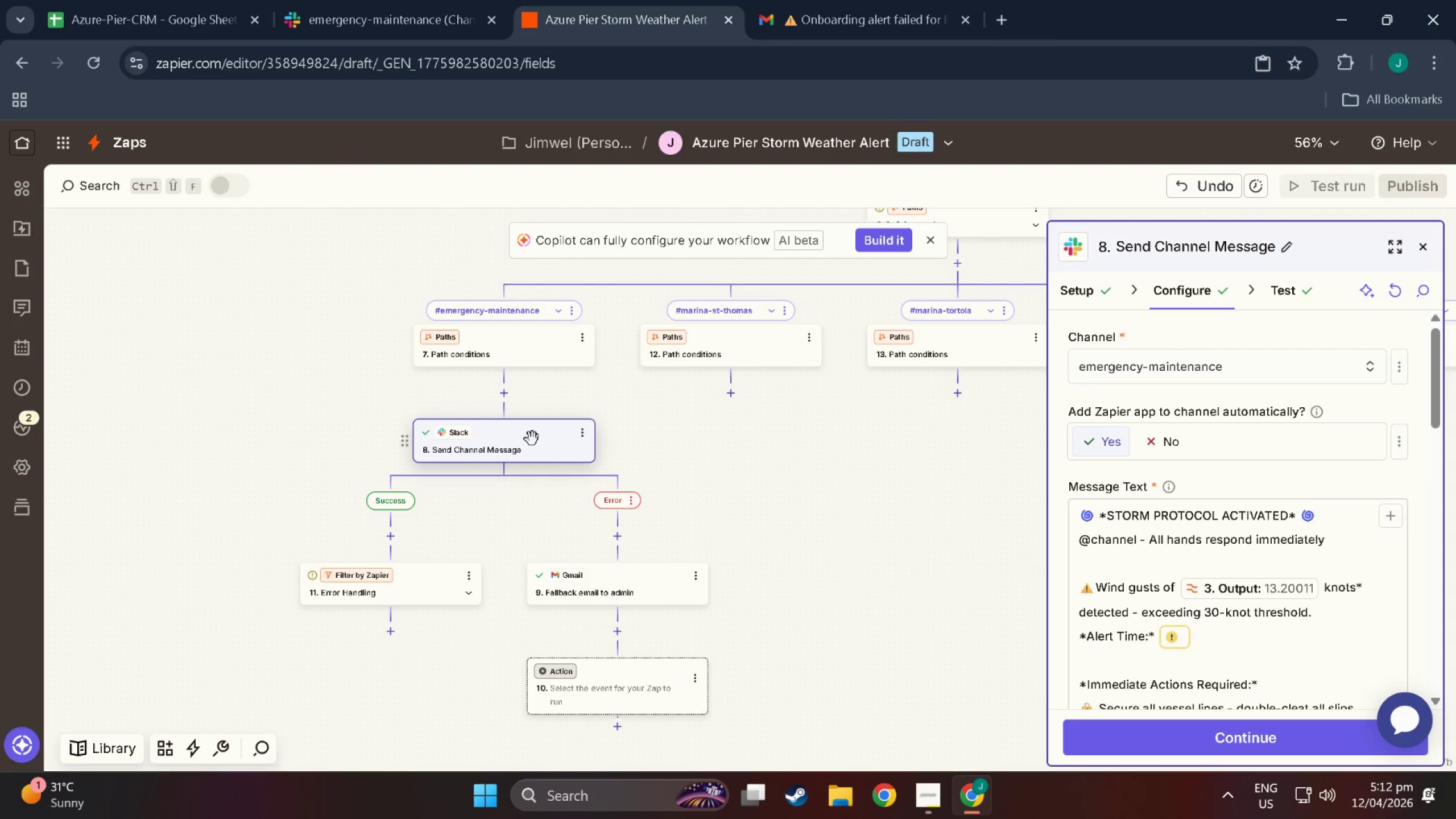 
left_click([465, 574])
 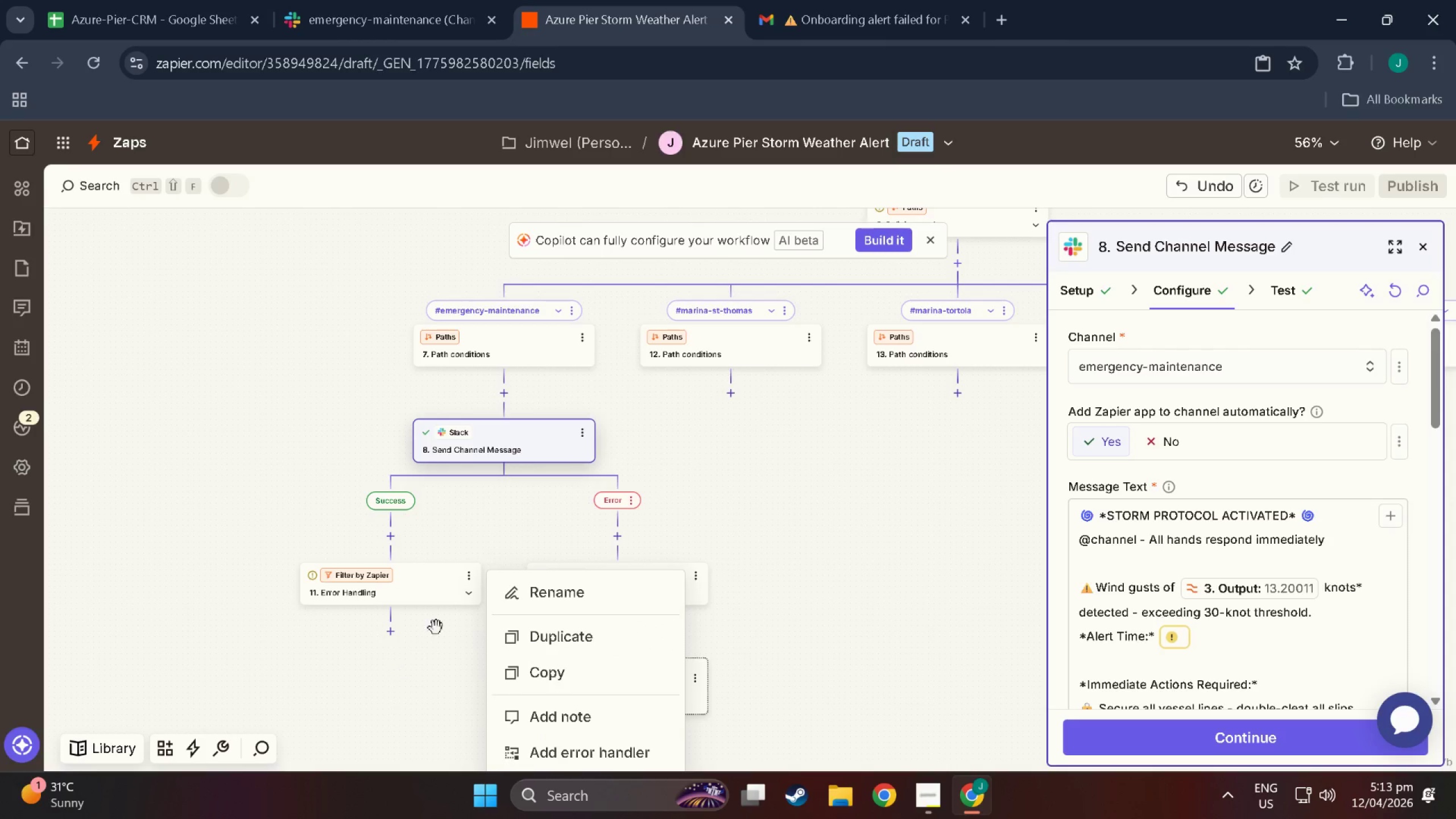 
left_click([418, 585])
 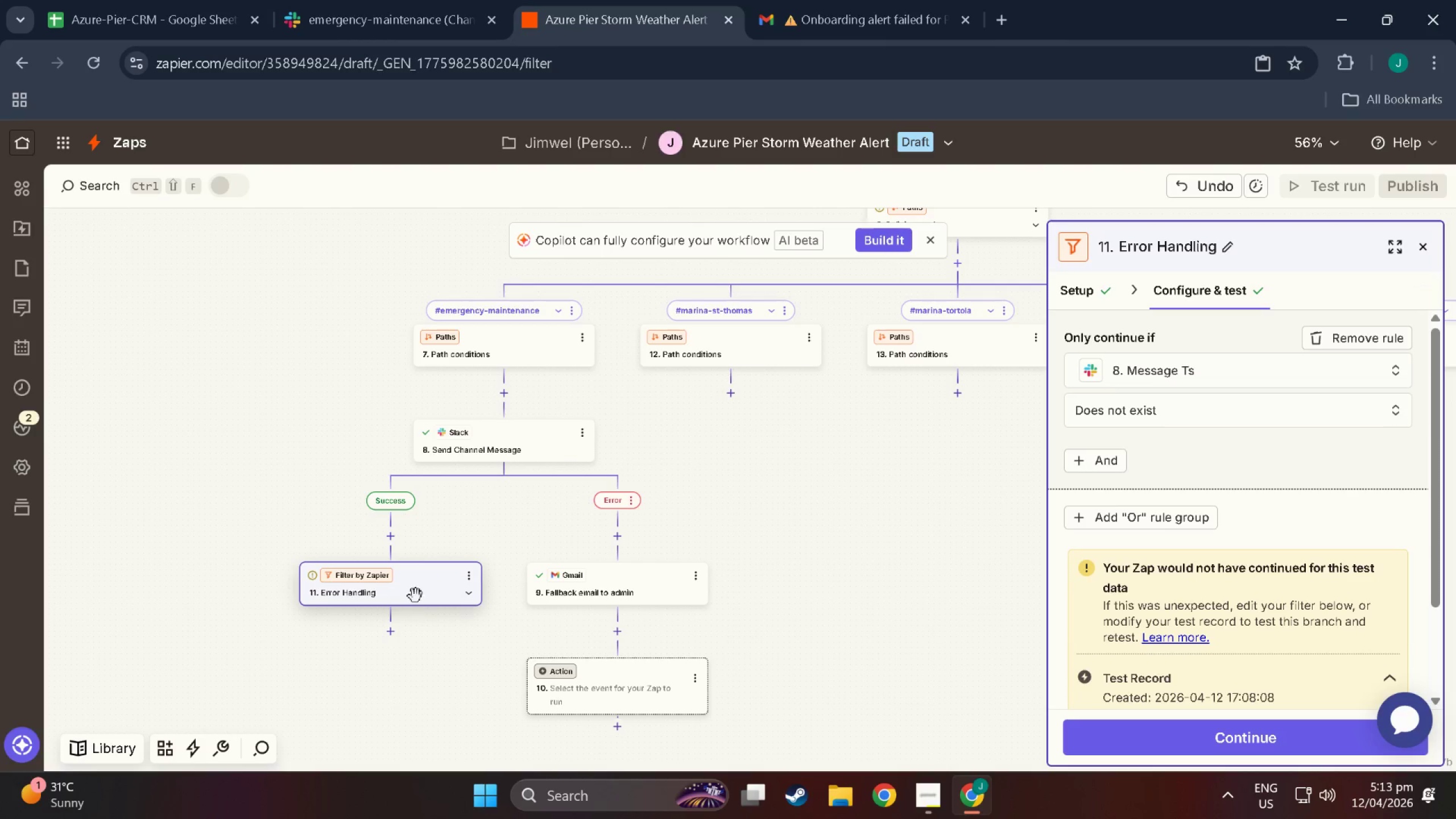 
key(Delete)
 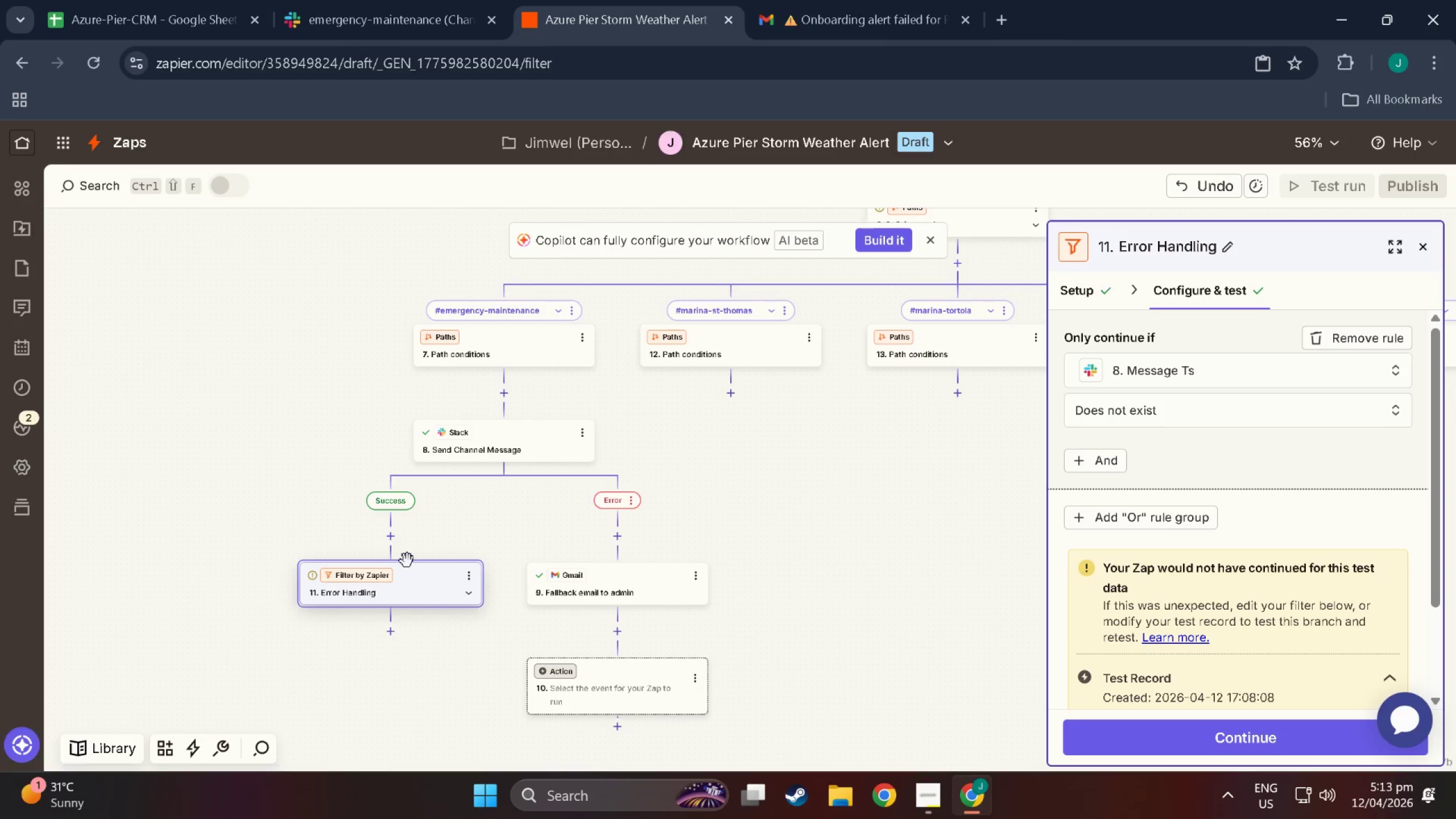 
double_click([438, 590])
 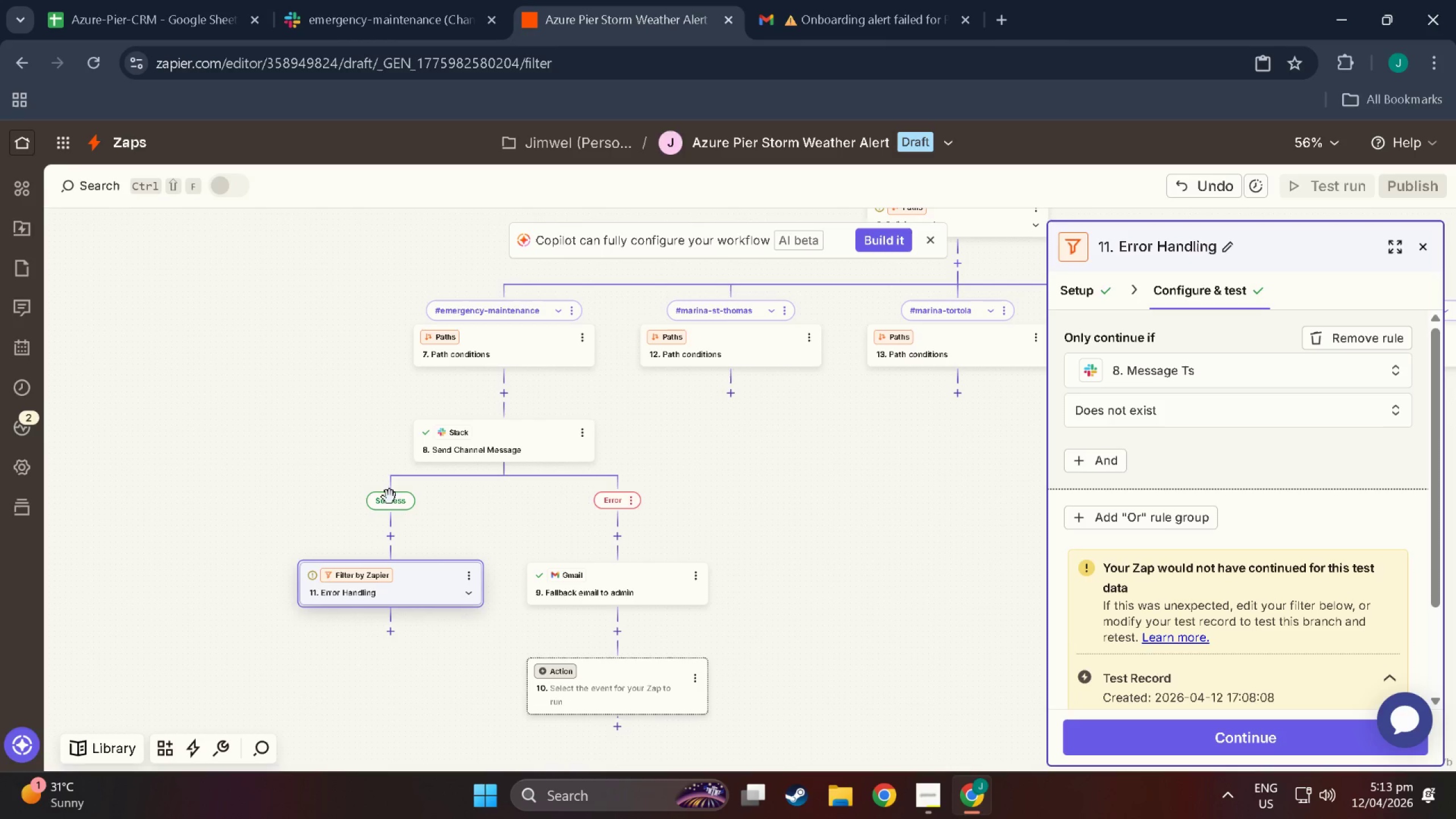 
left_click([391, 497])
 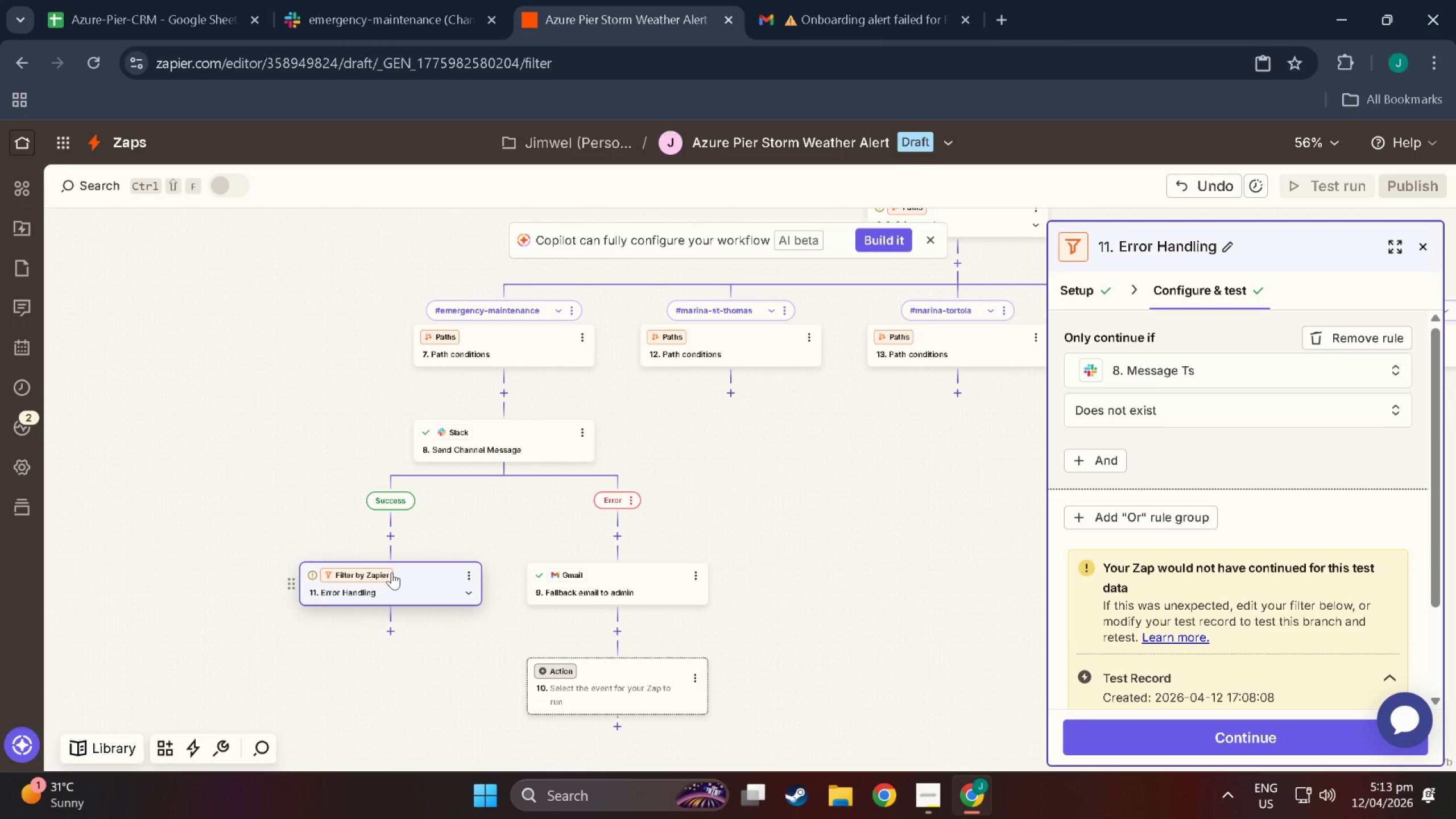 
left_click([392, 572])
 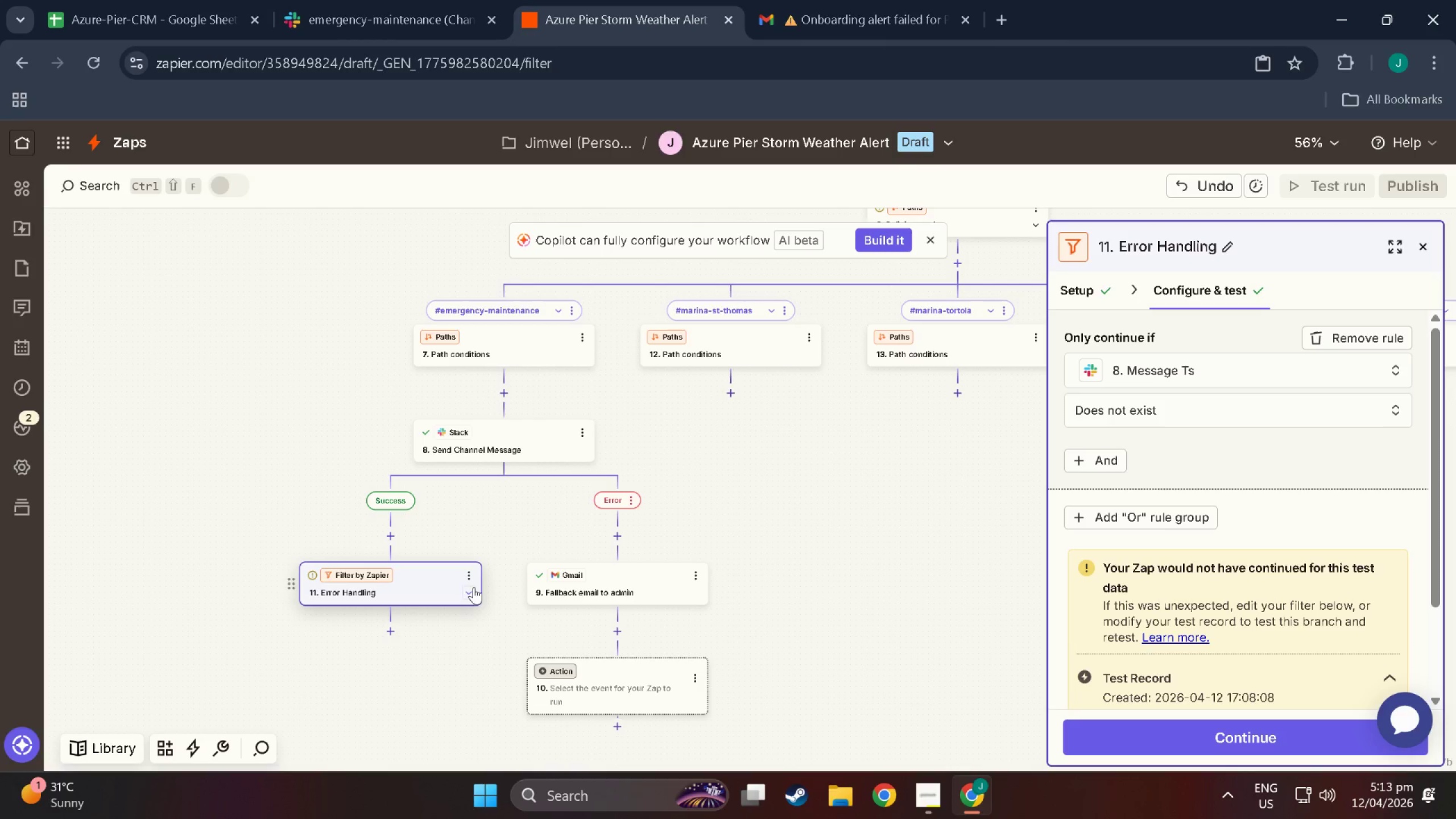 
left_click([470, 576])
 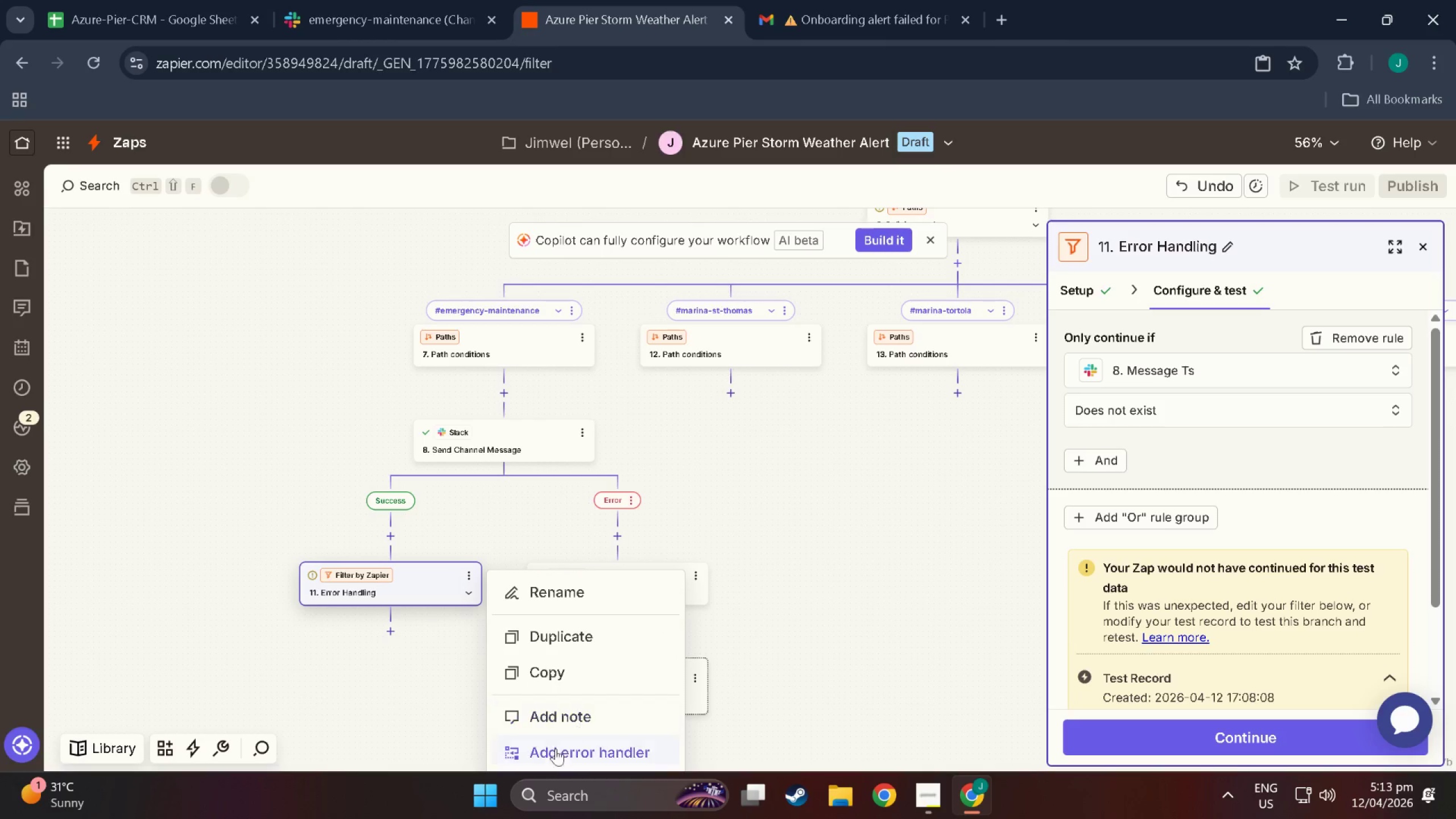 
left_click([477, 697])
 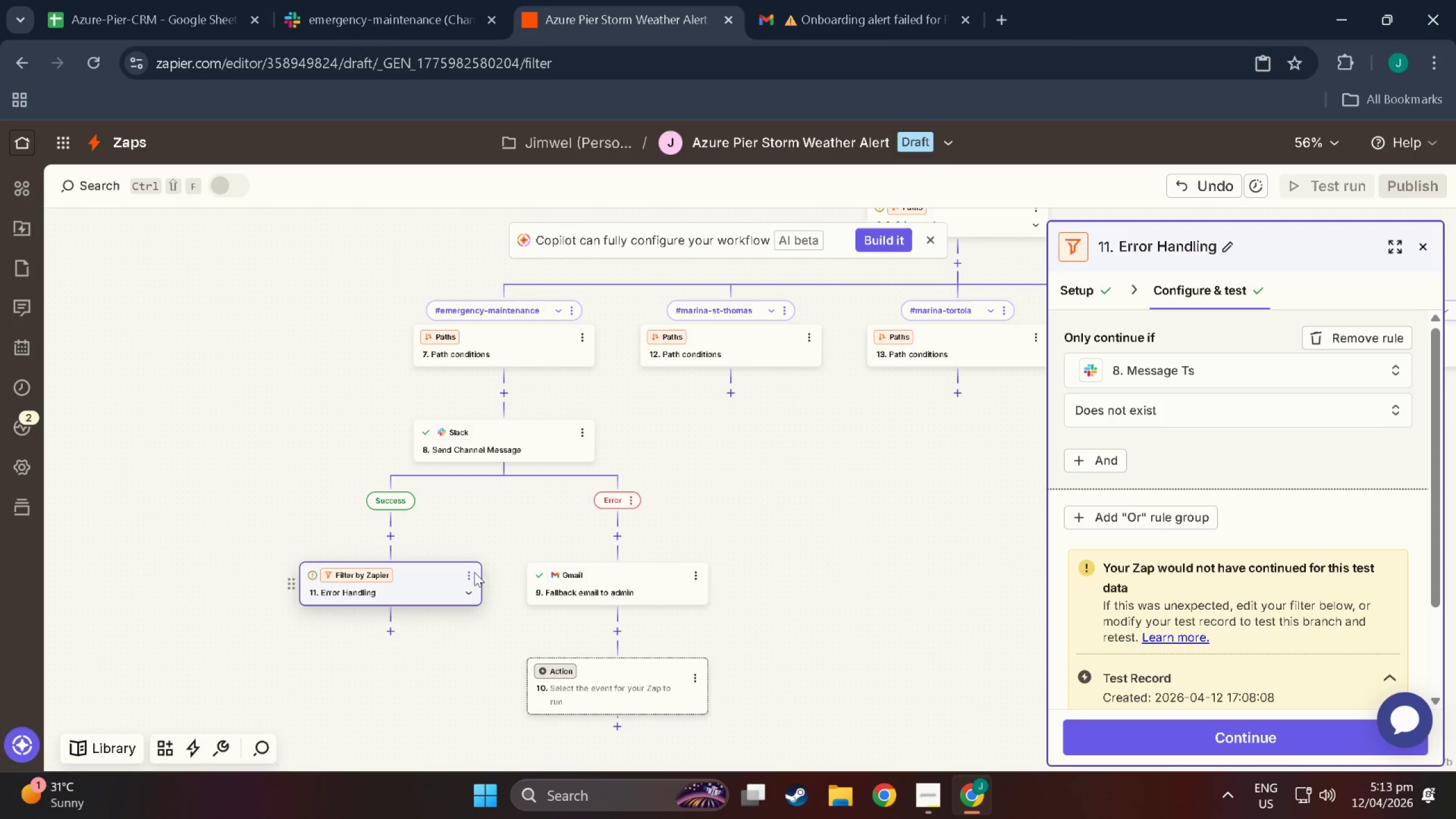 
double_click([474, 572])
 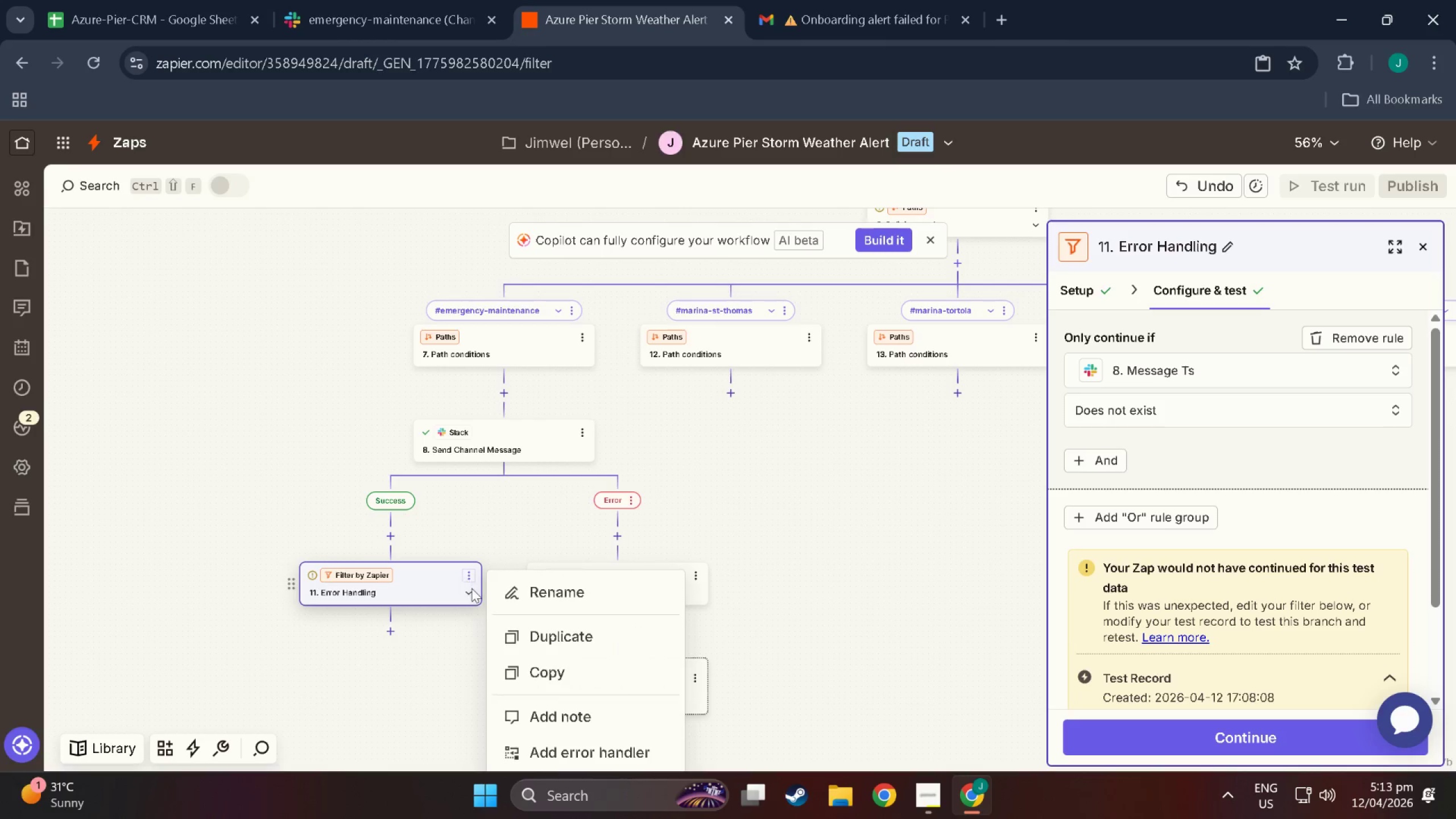 
scroll: coordinate [570, 718], scroll_direction: down, amount: 4.0
 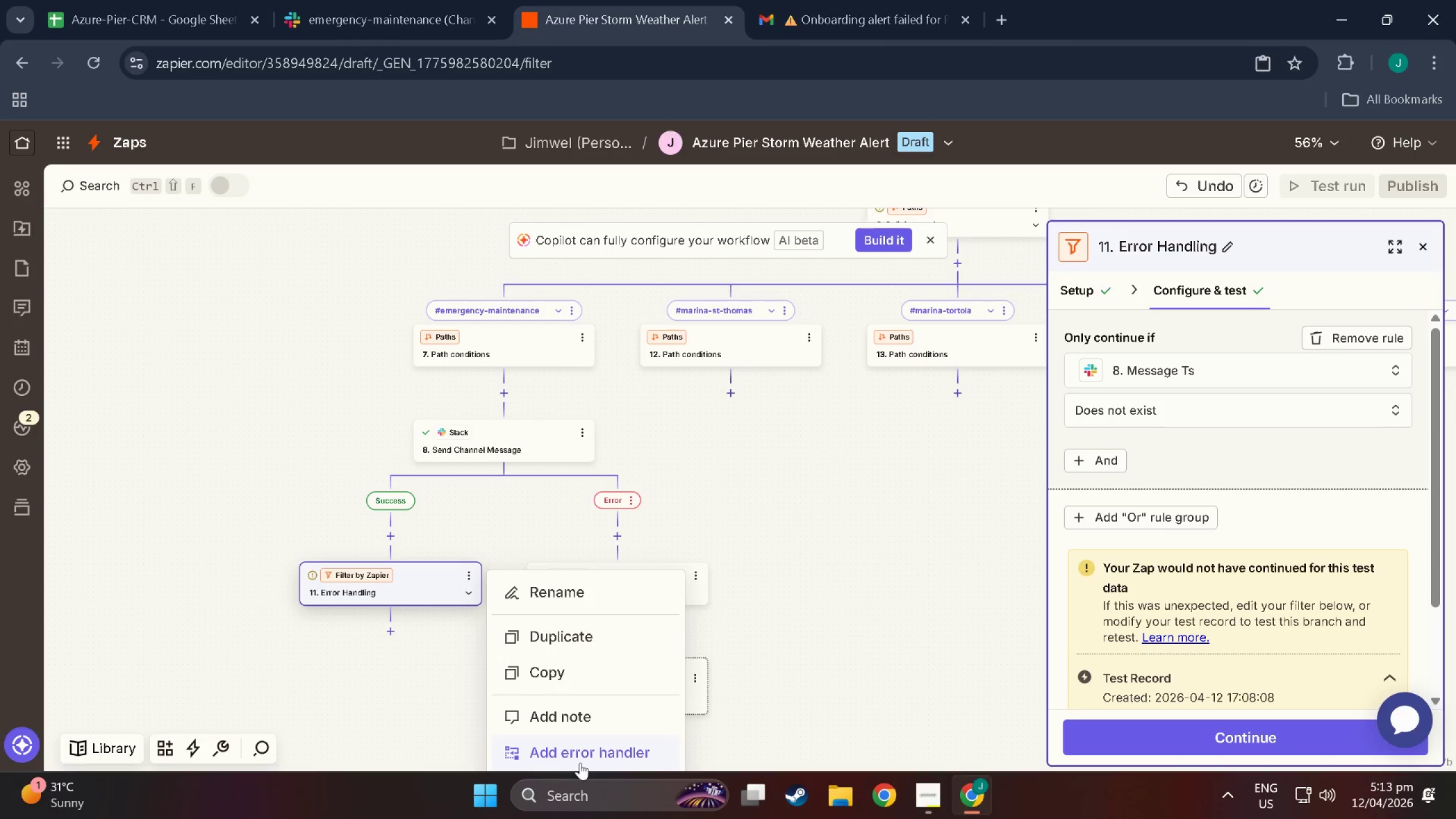 
left_click_drag(start_coordinate=[581, 726], to_coordinate=[578, 641])
 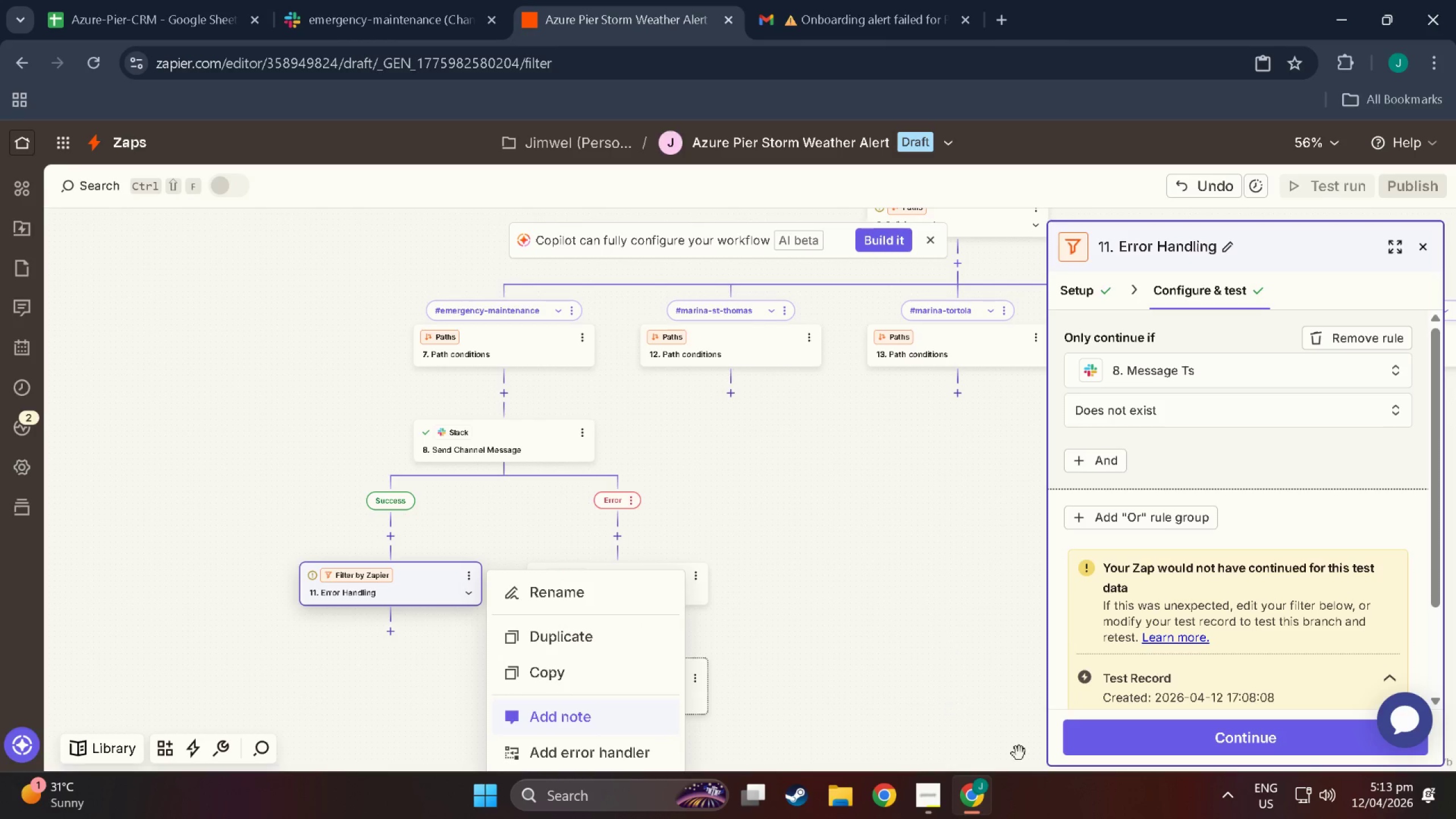 
scroll: coordinate [1027, 755], scroll_direction: down, amount: 6.0
 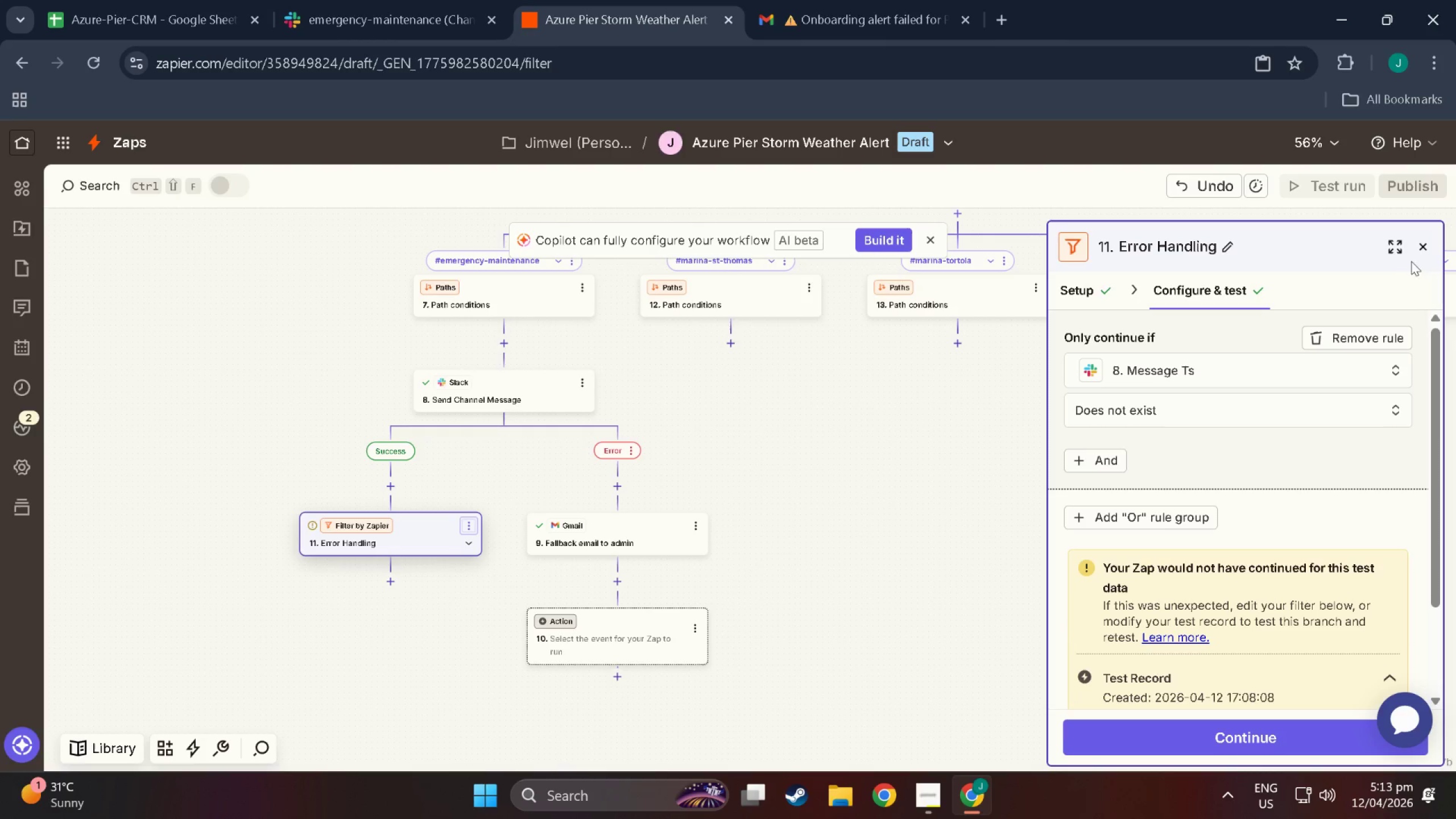 
left_click([1424, 250])
 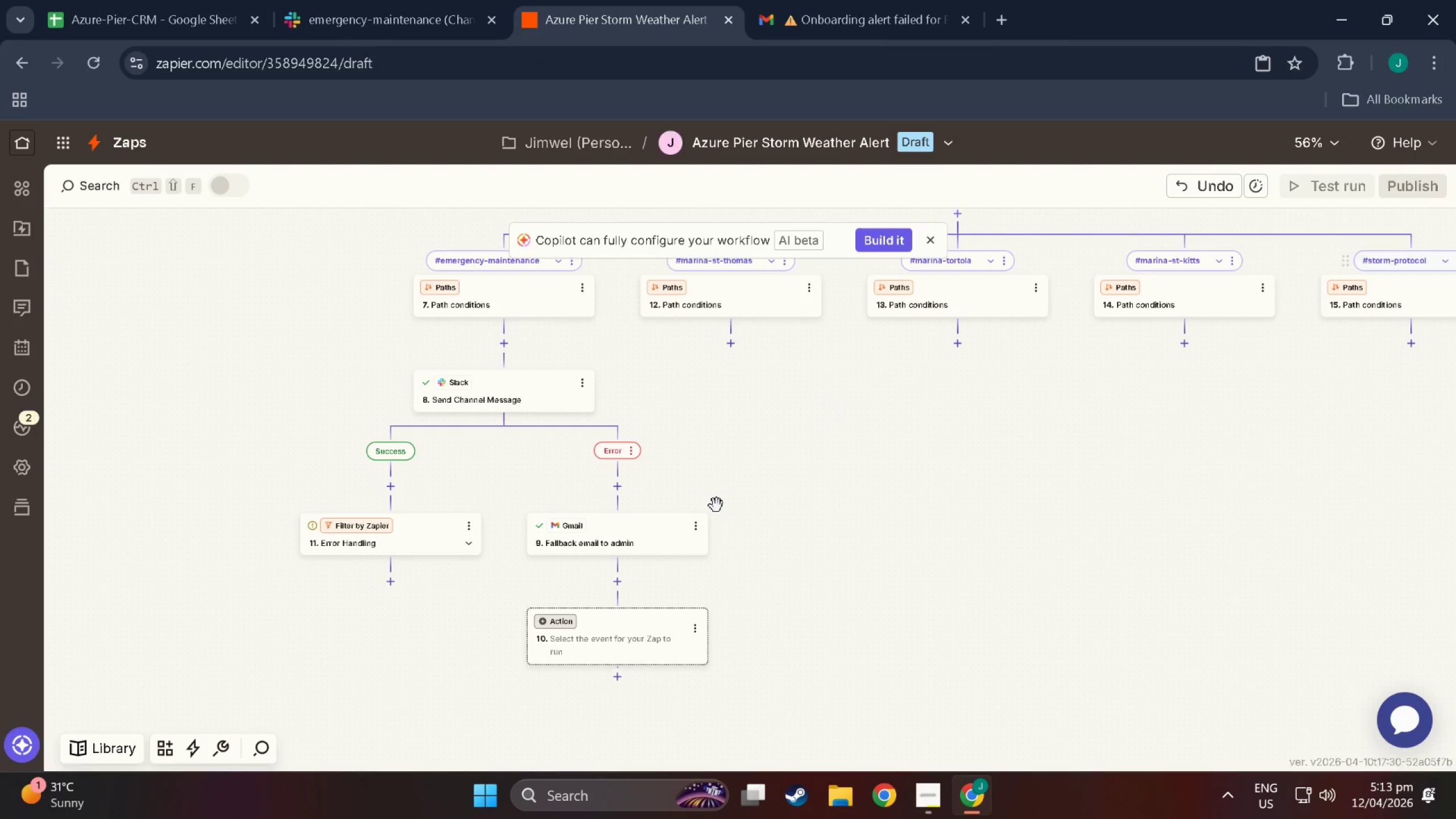 
scroll: coordinate [685, 511], scroll_direction: down, amount: 3.0
 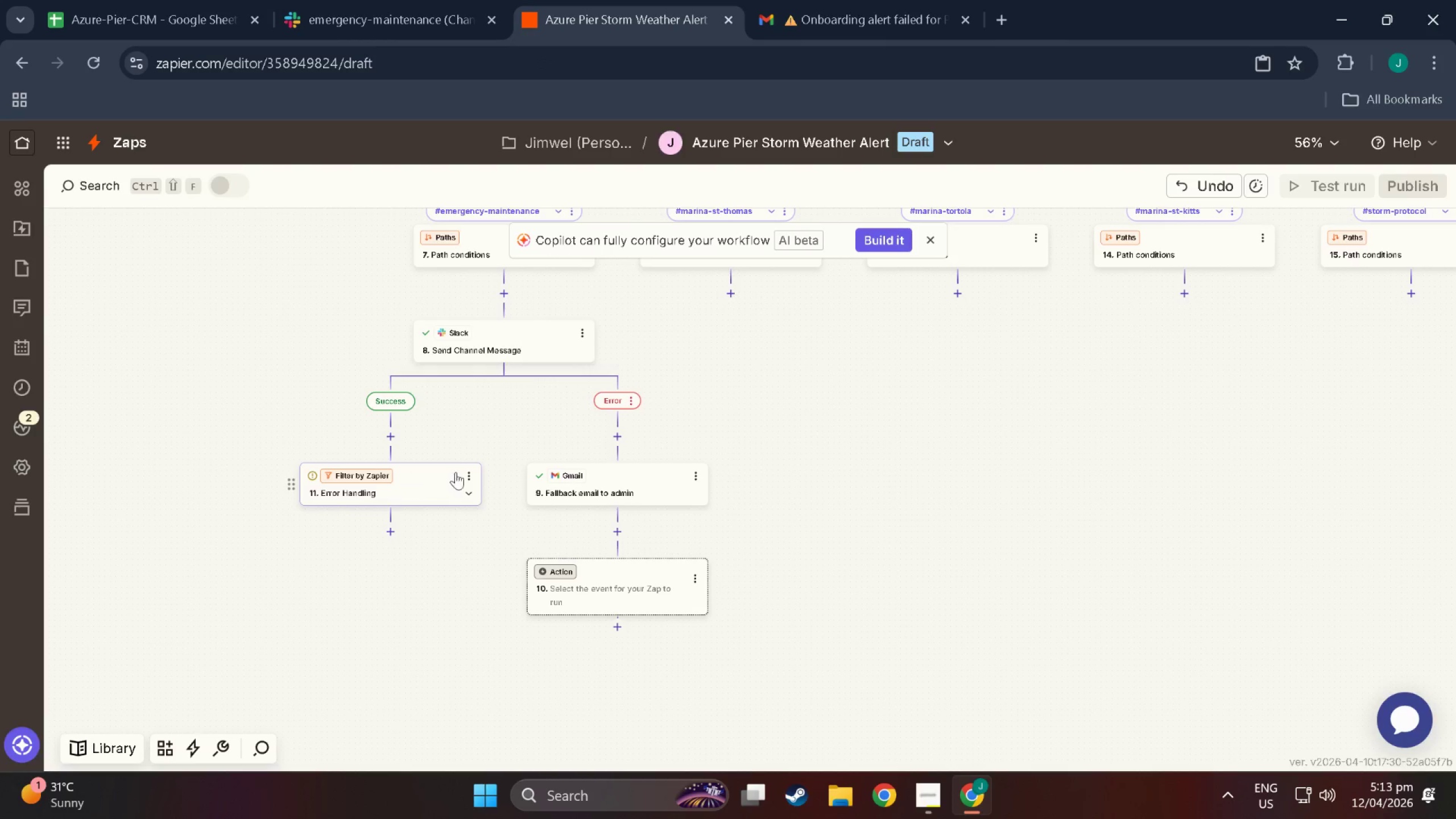 
left_click([470, 472])
 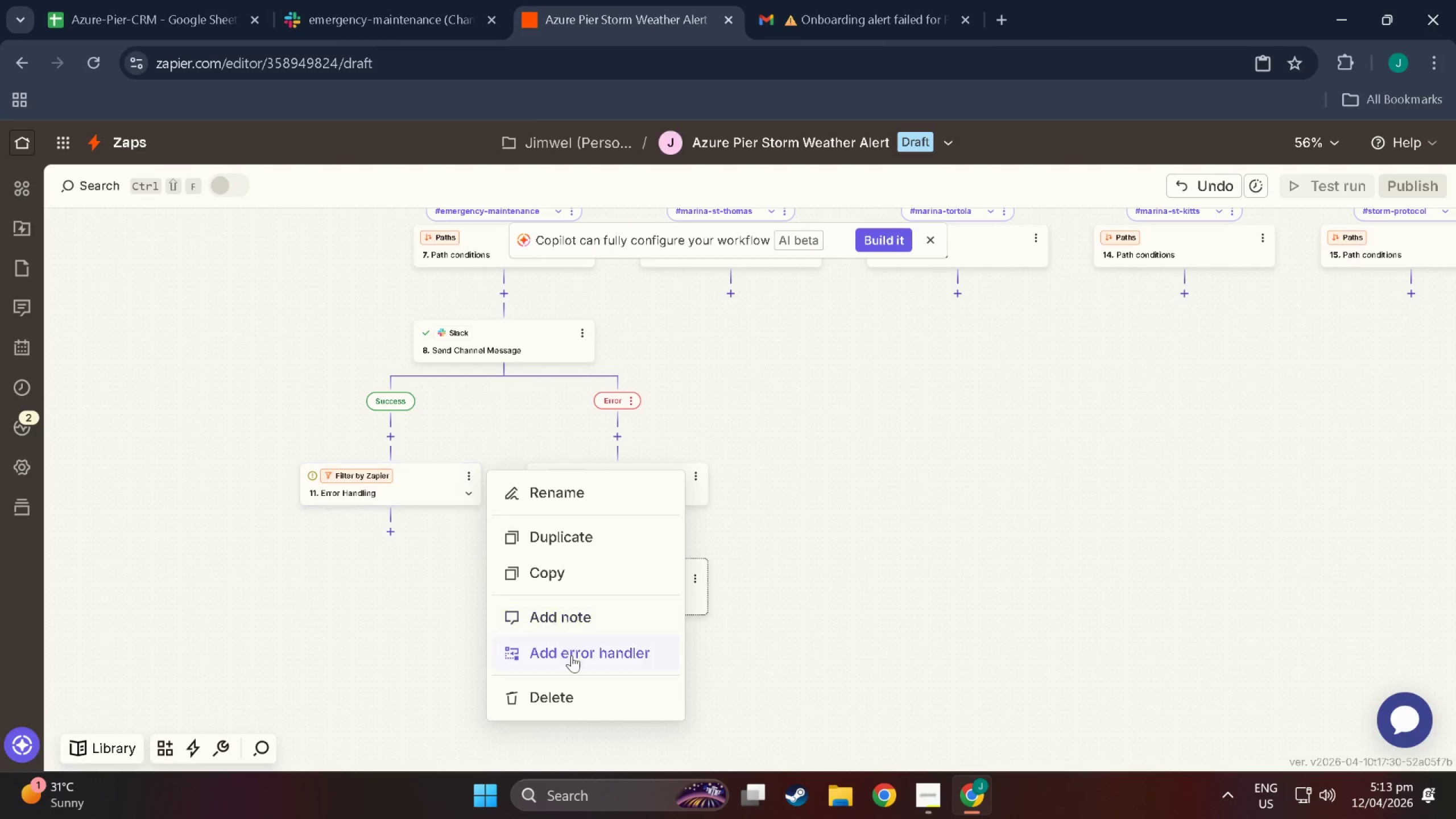 
left_click([569, 690])
 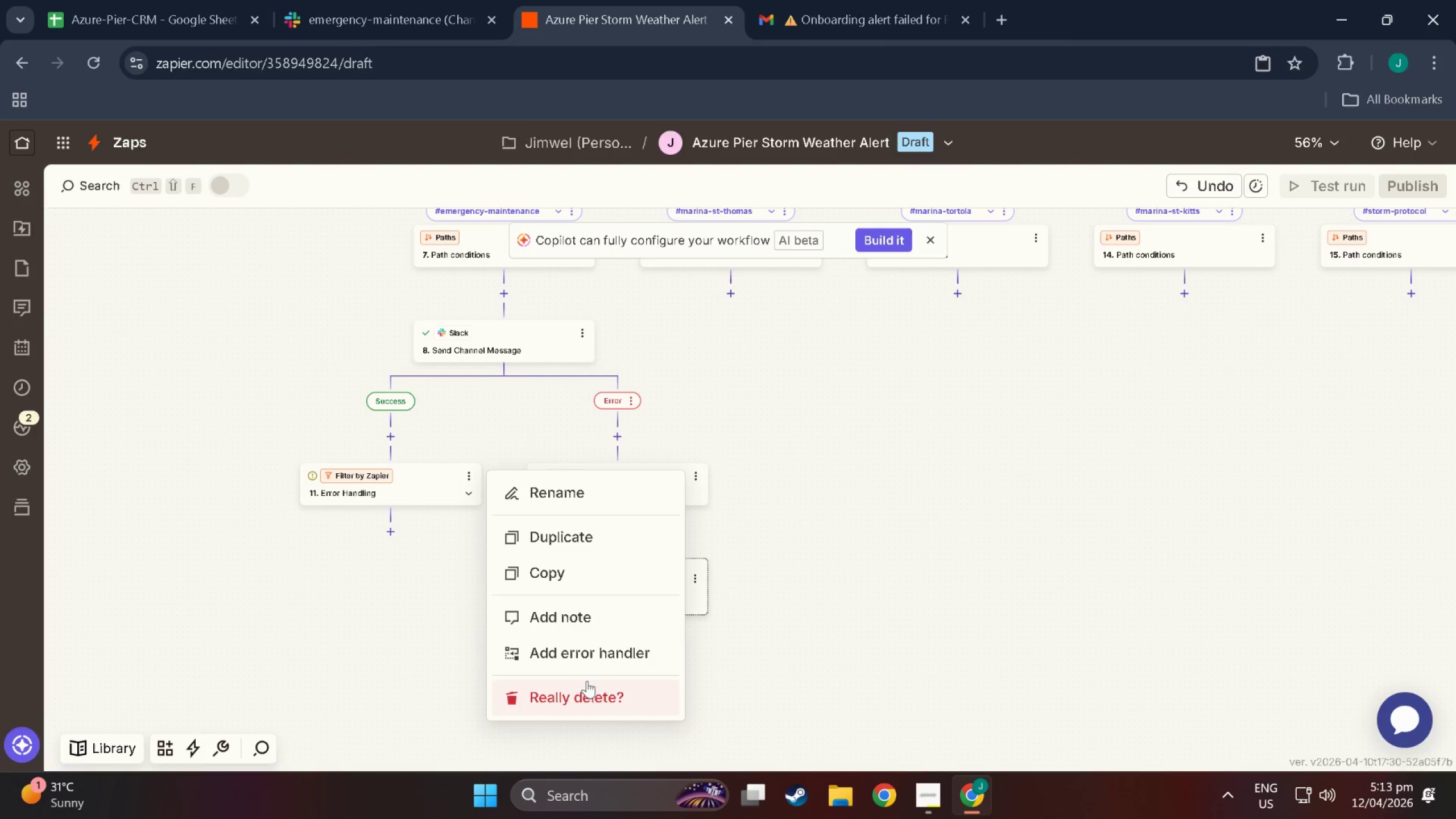 
left_click([589, 693])
 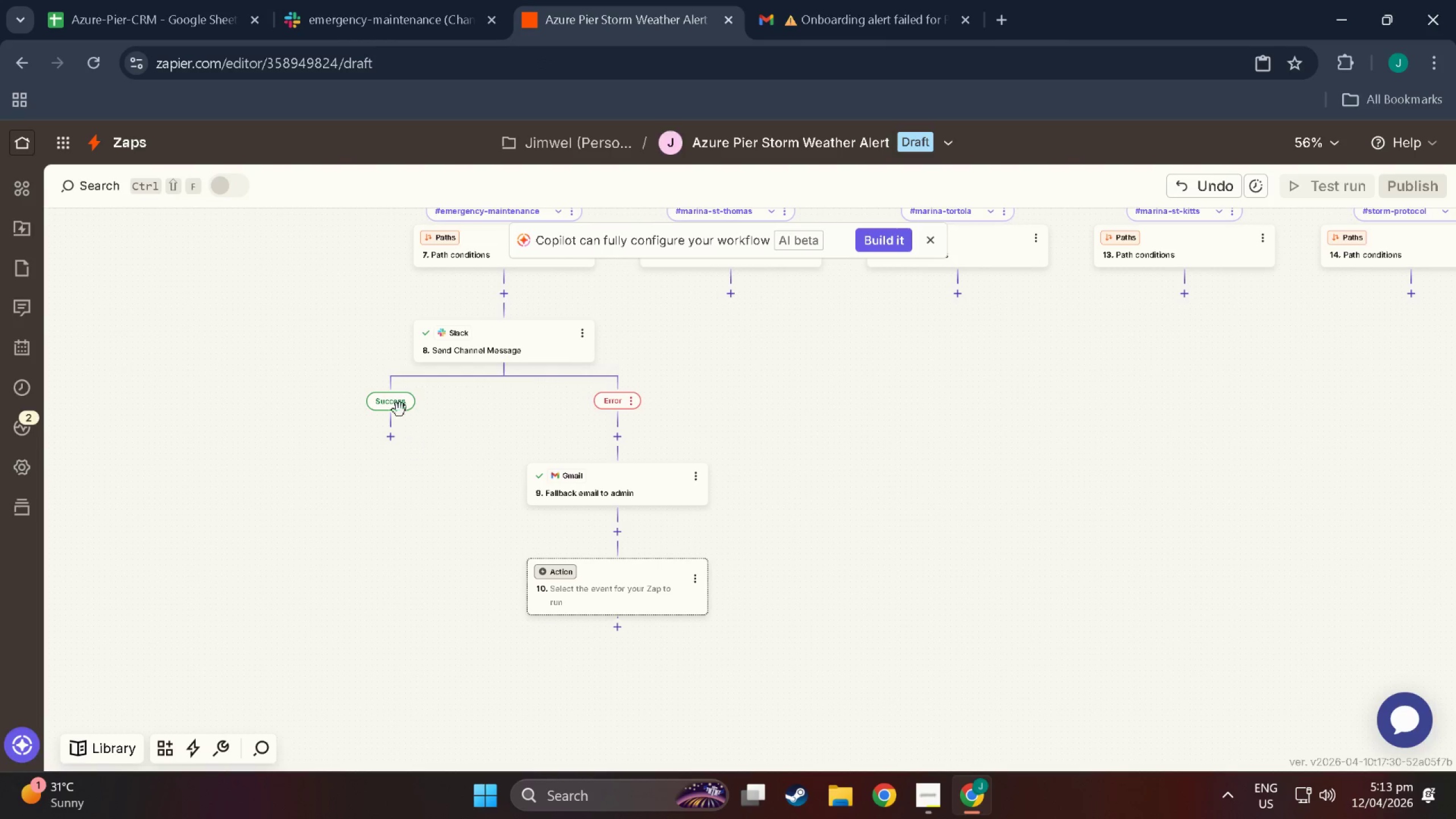 
left_click([395, 406])
 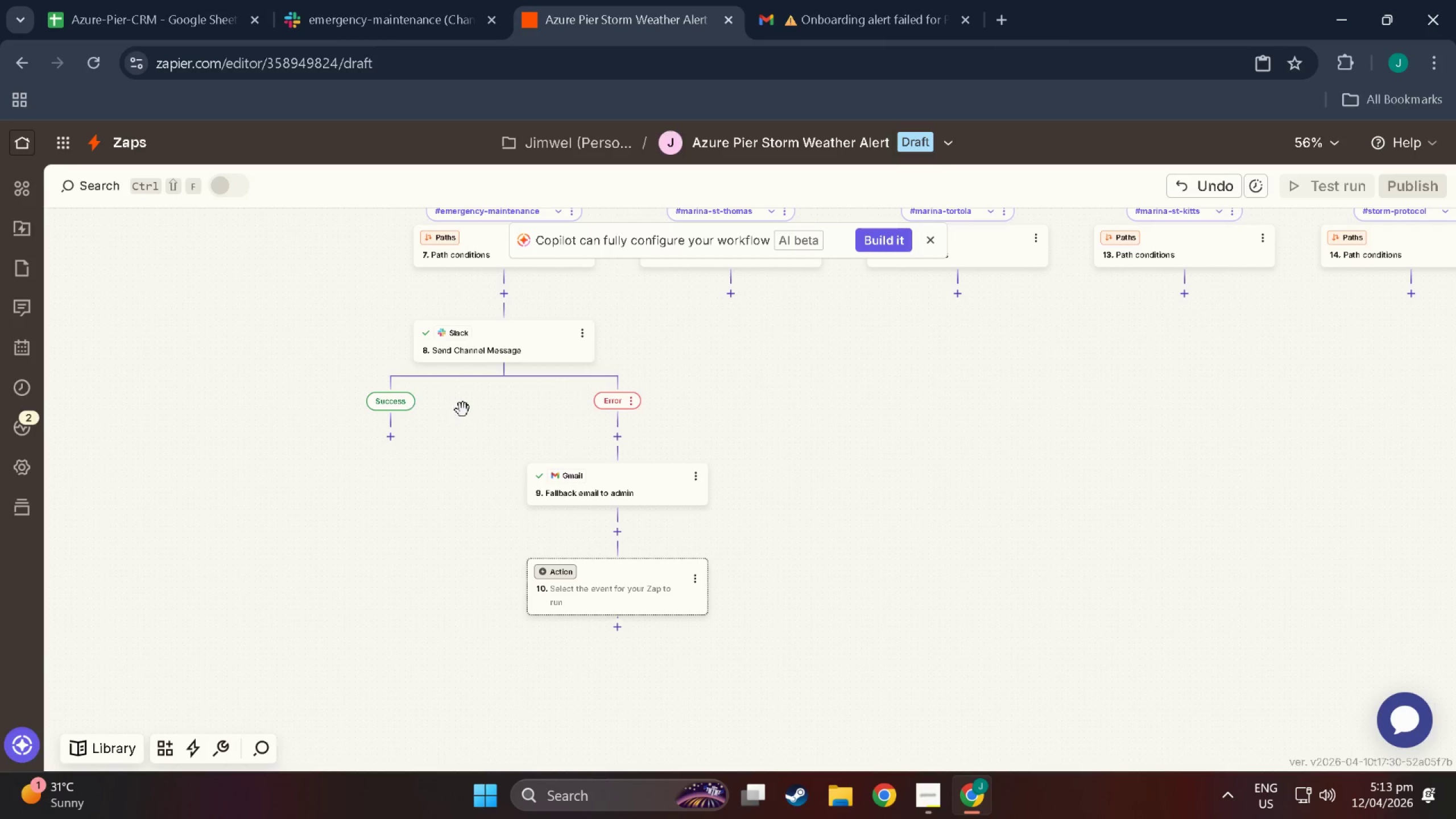 
left_click_drag(start_coordinate=[463, 410], to_coordinate=[447, 463])
 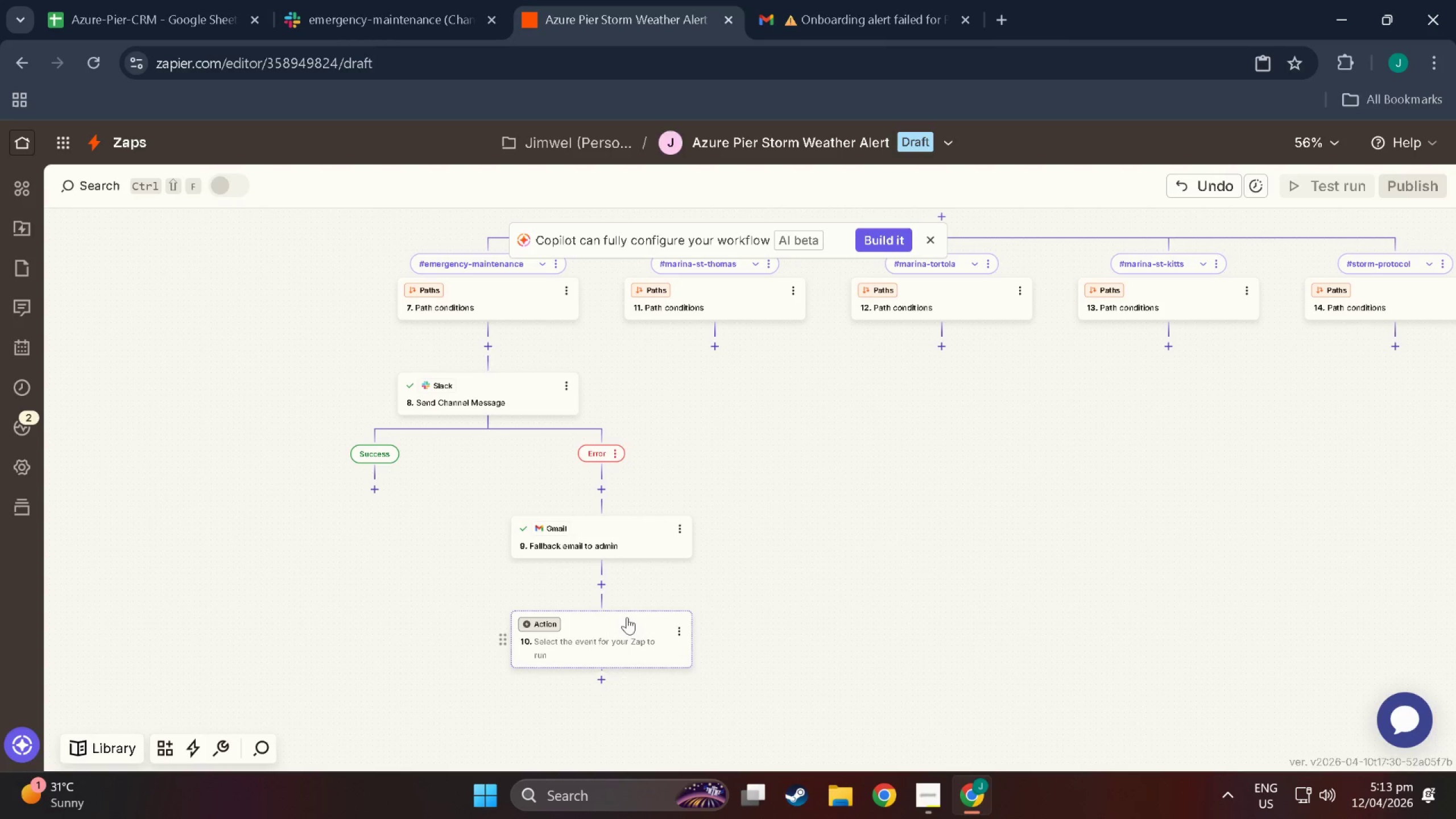 
left_click([686, 630])
 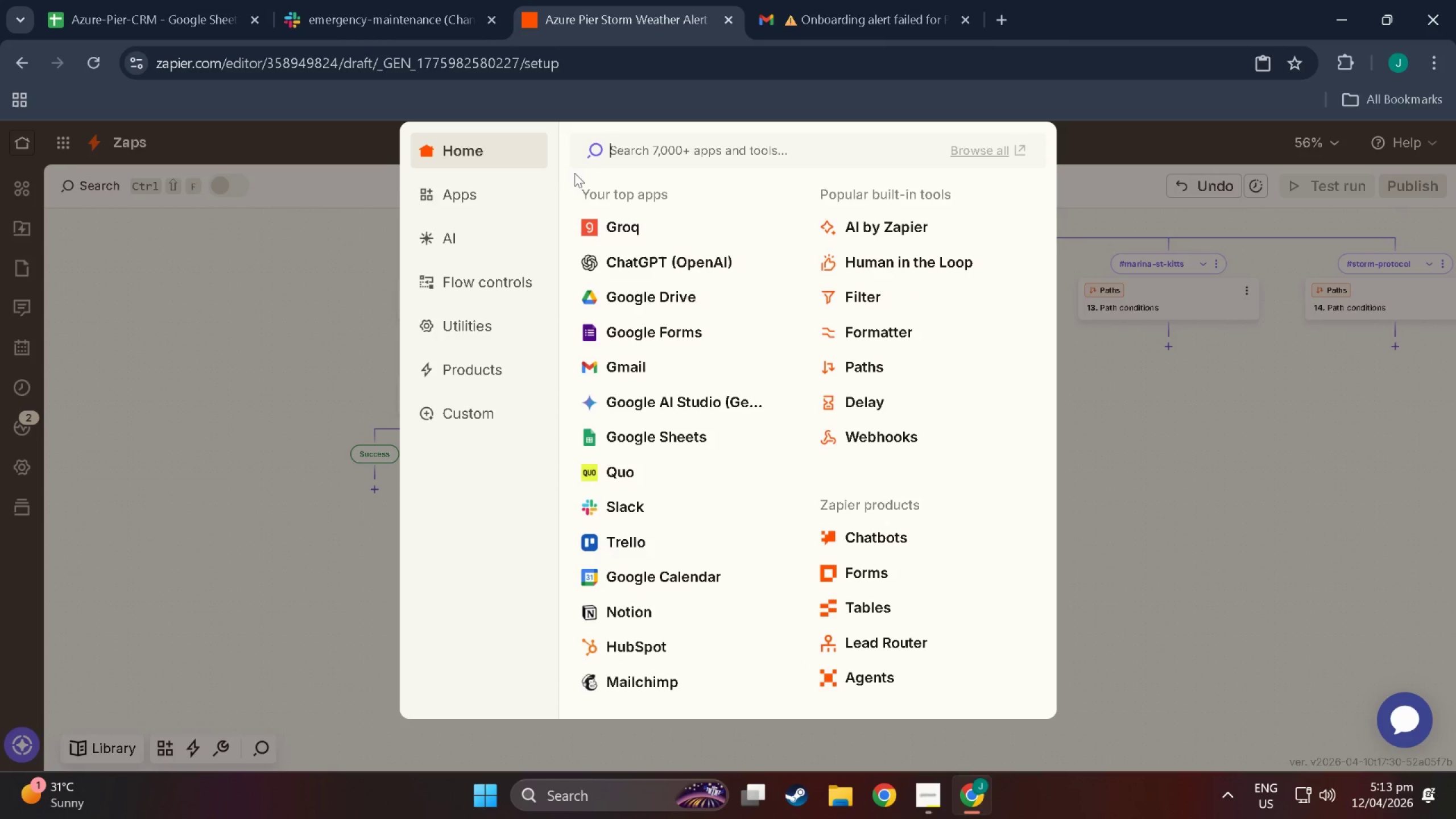 
left_click([313, 599])
 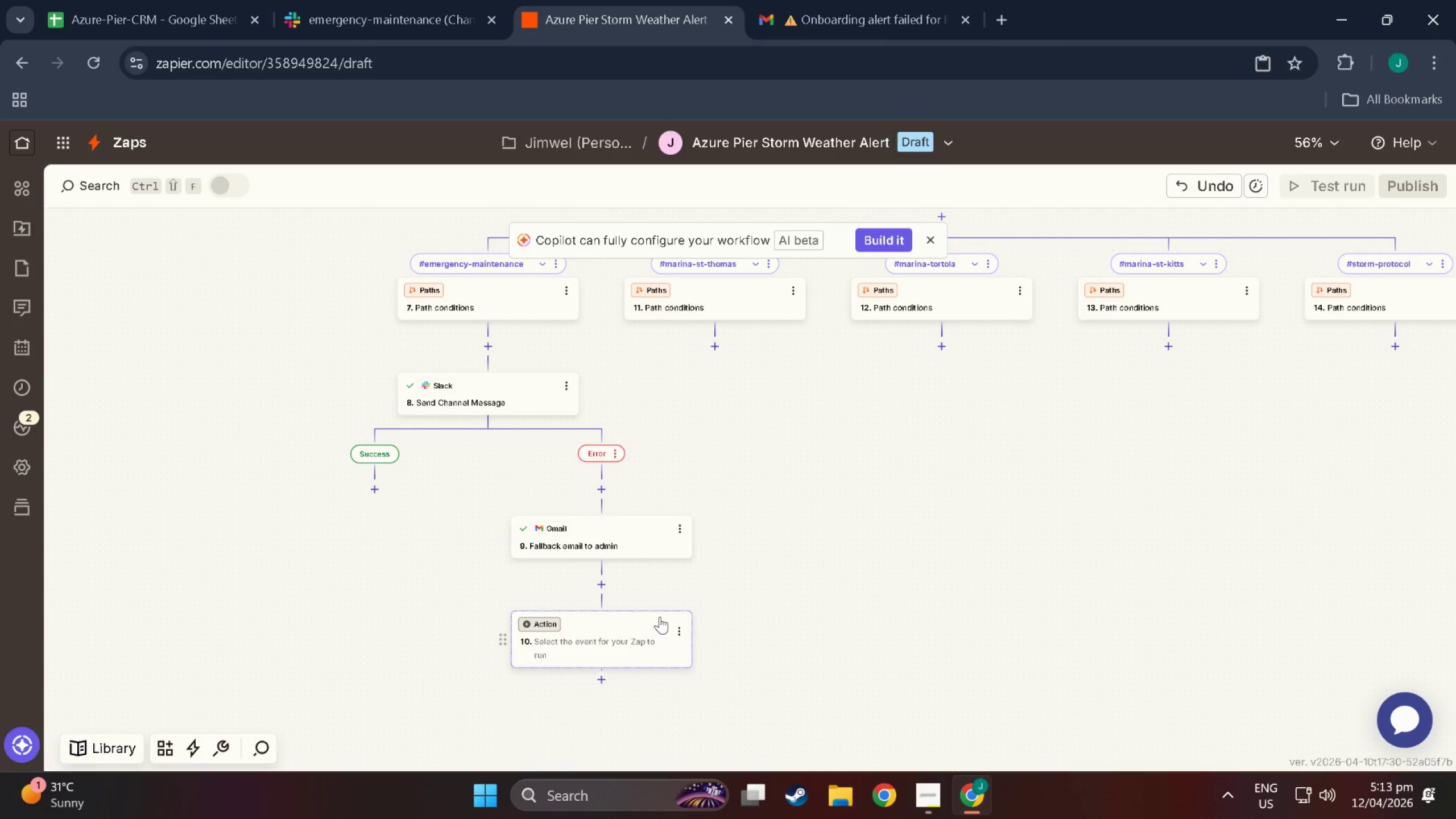 
left_click([685, 630])
 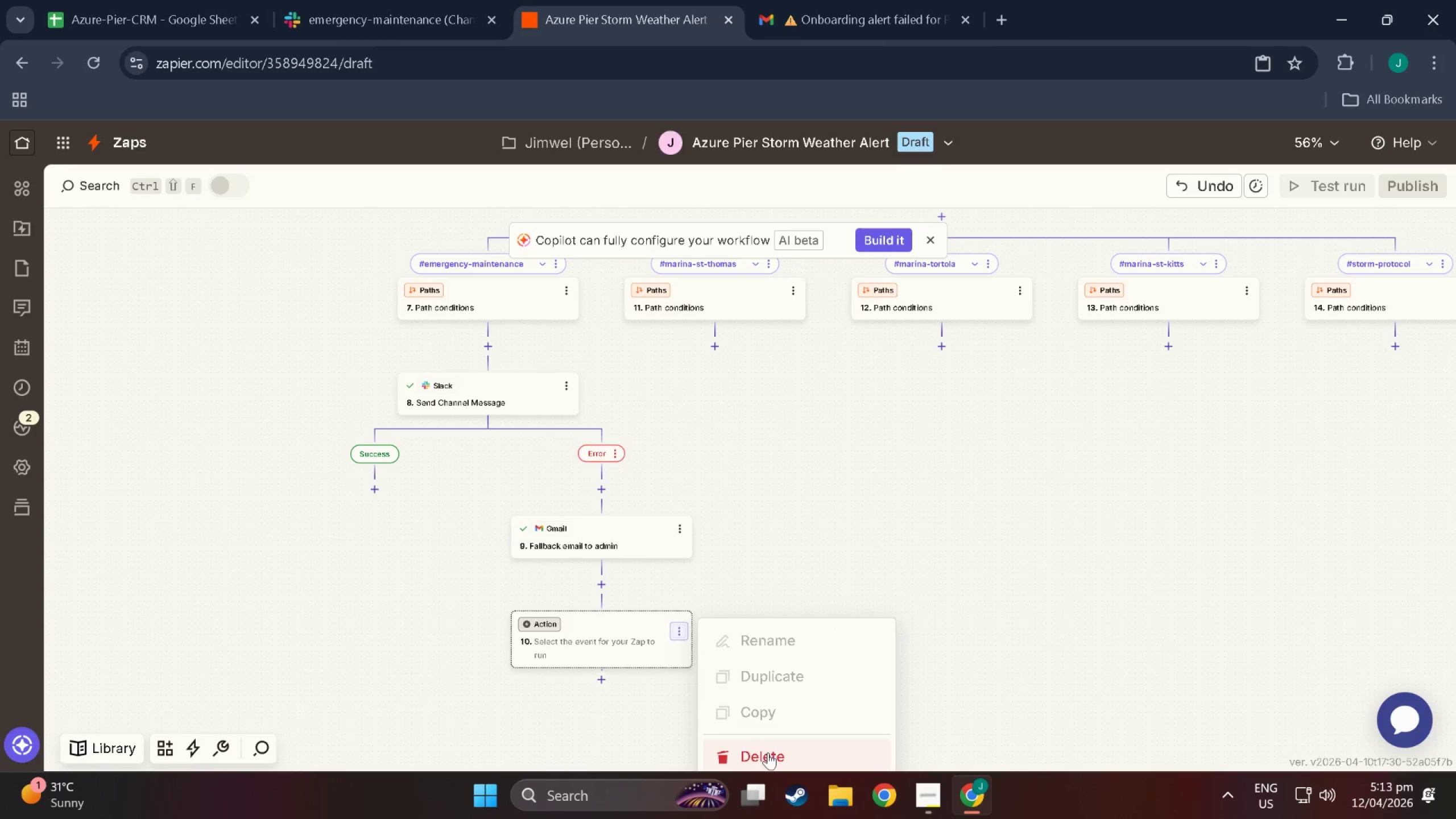 
double_click([768, 752])
 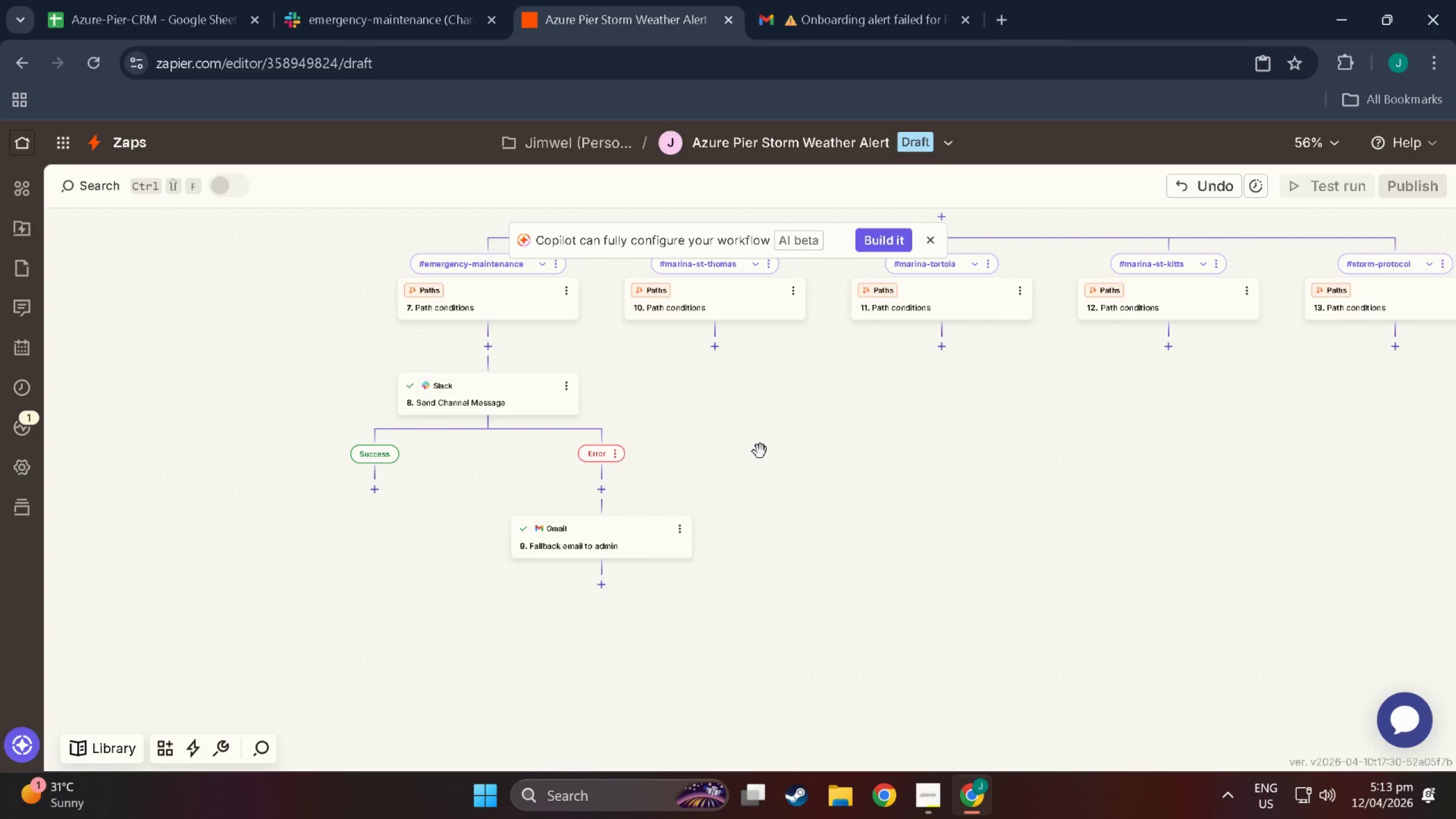 
wait(6.45)
 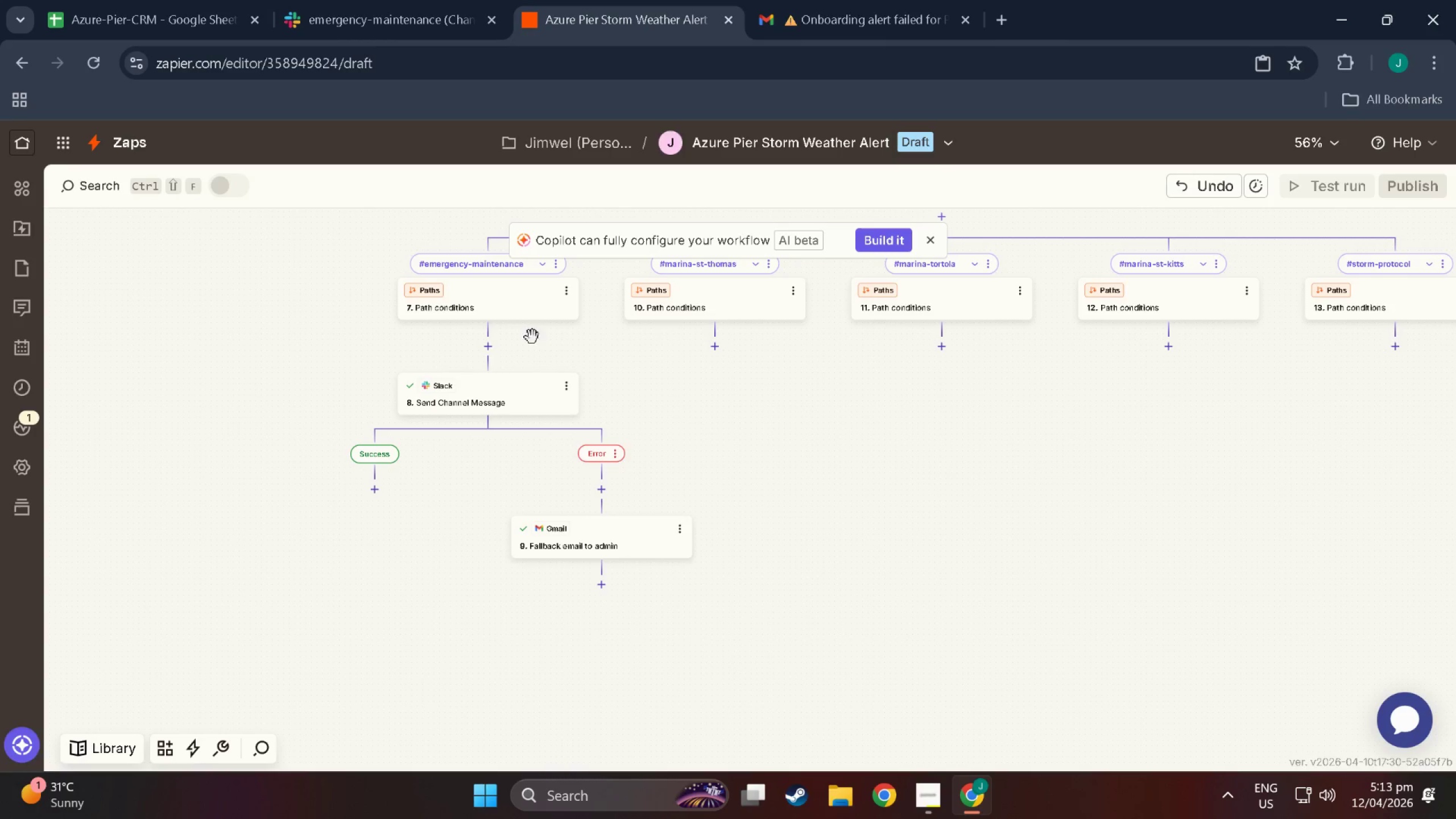 
left_click([493, 382])
 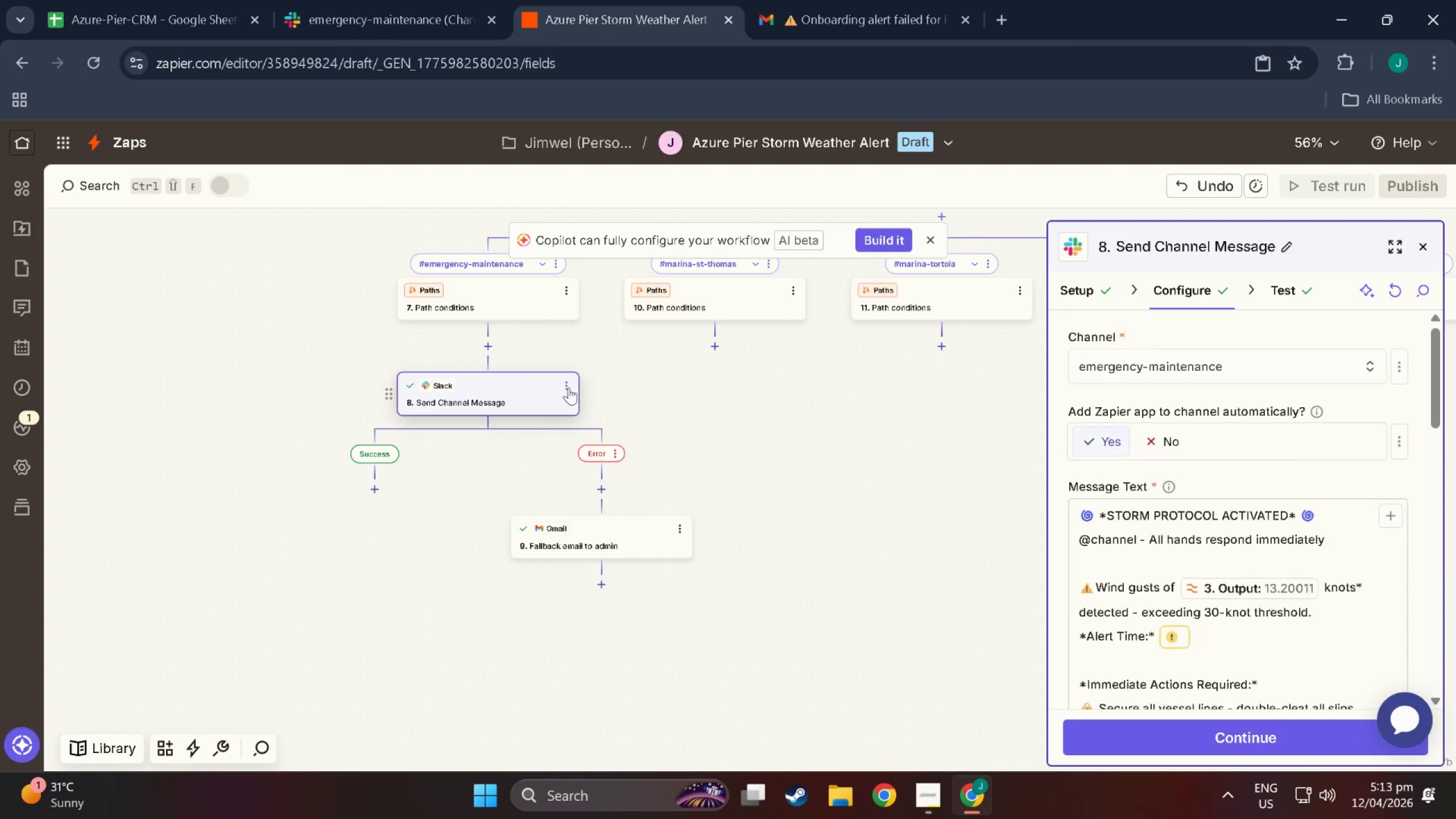 
left_click([568, 384])
 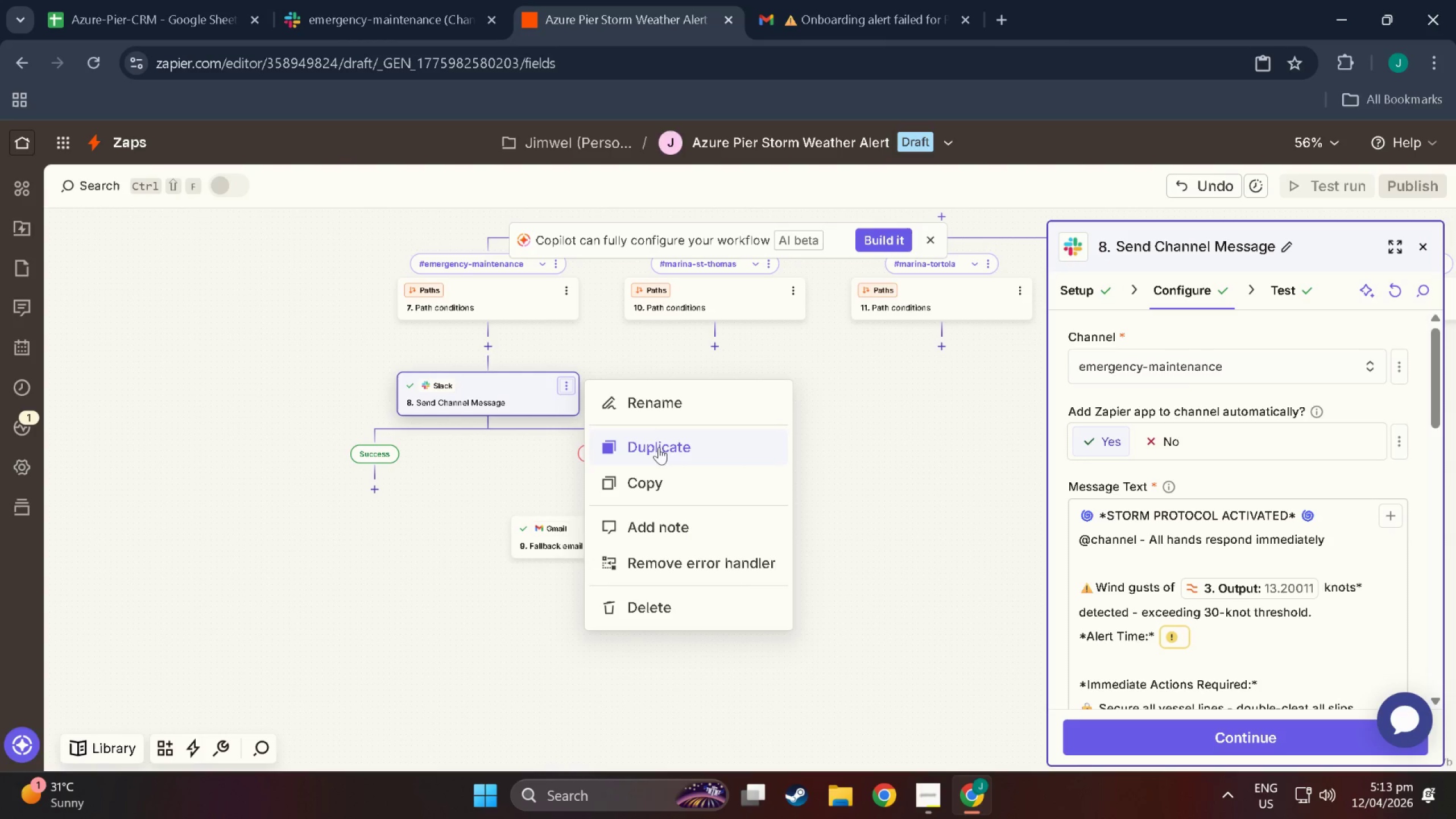 
left_click([654, 444])
 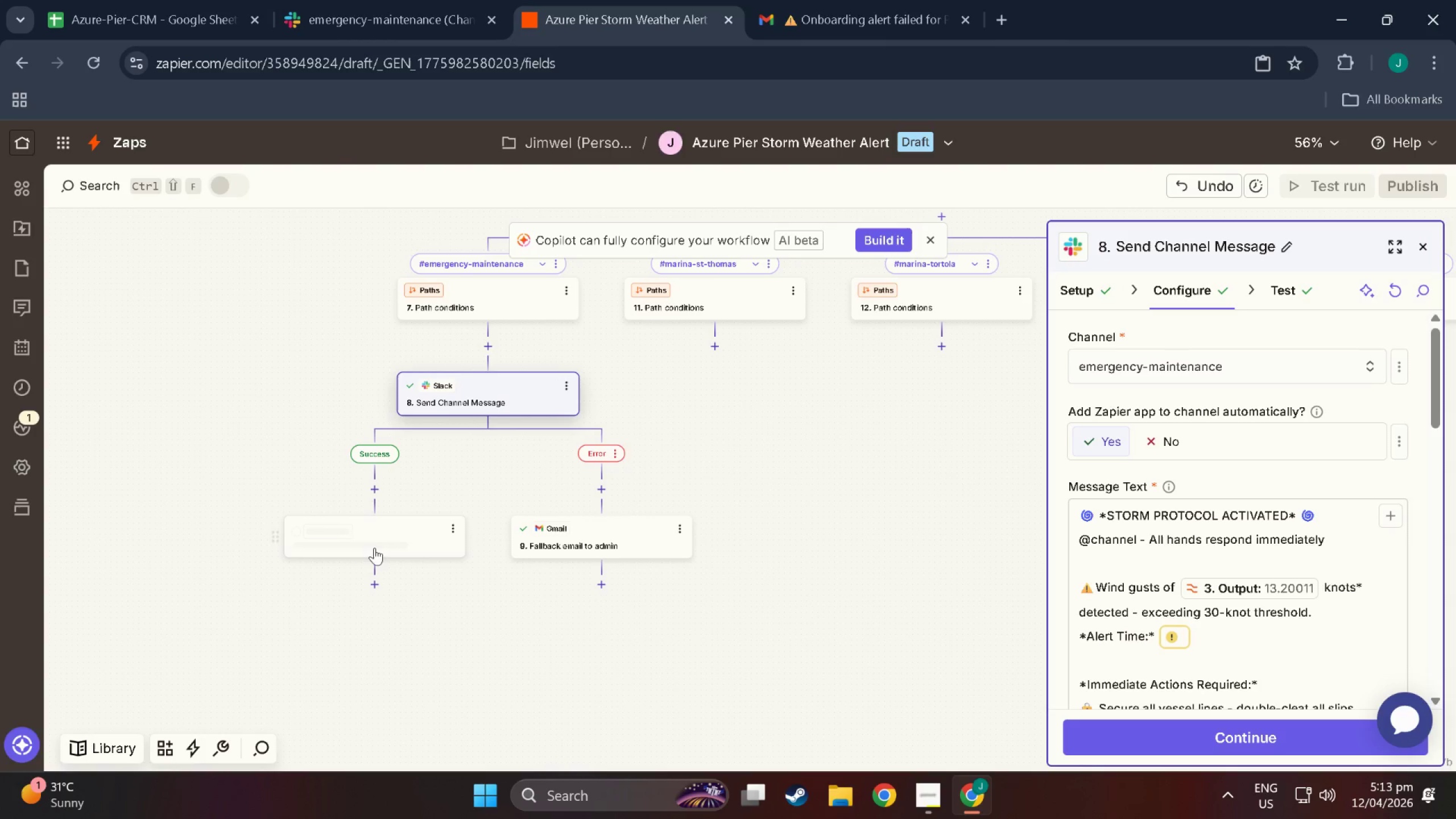 
scroll: coordinate [435, 508], scroll_direction: up, amount: 1.0
 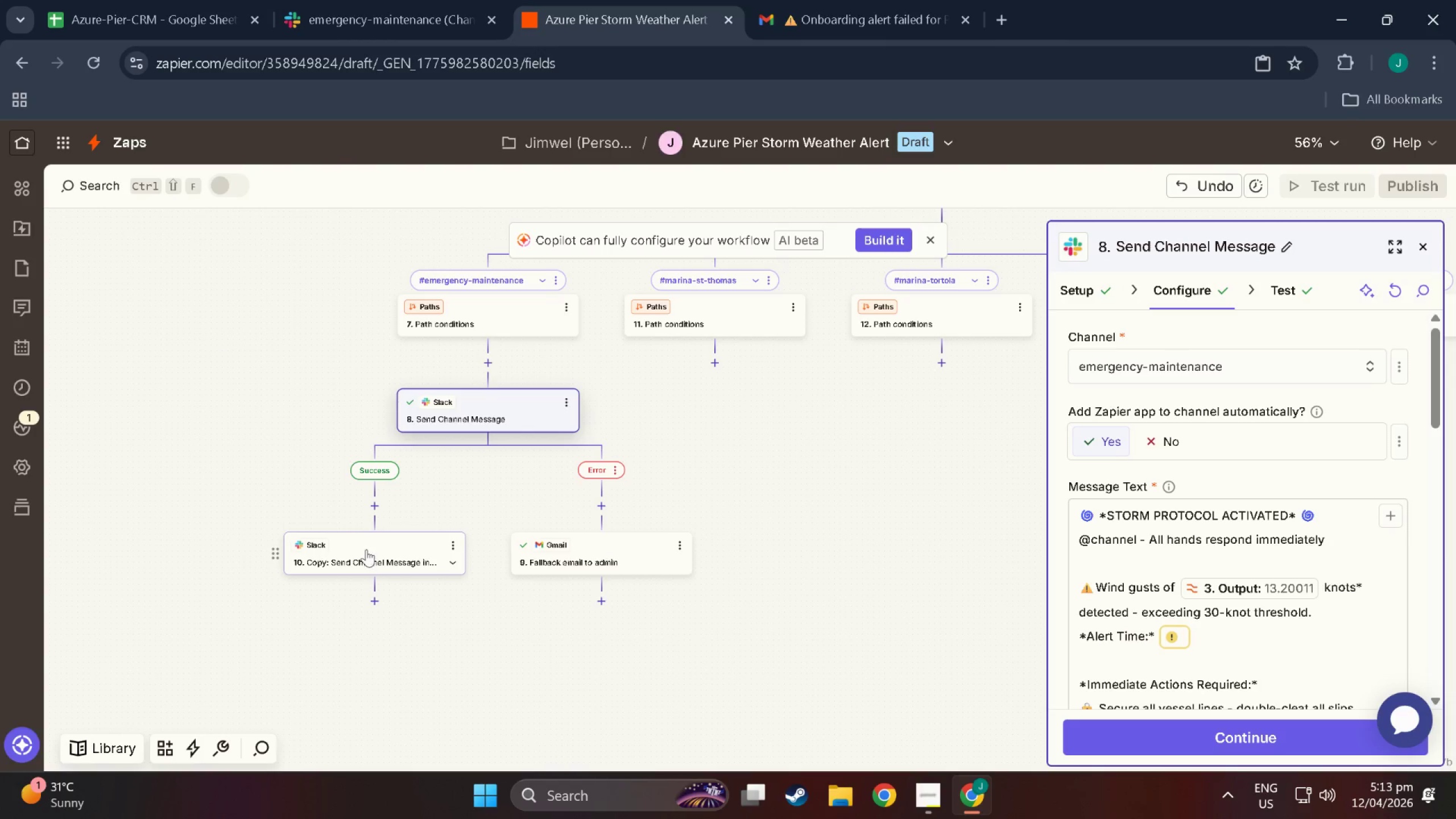 
left_click_drag(start_coordinate=[367, 550], to_coordinate=[727, 372])
 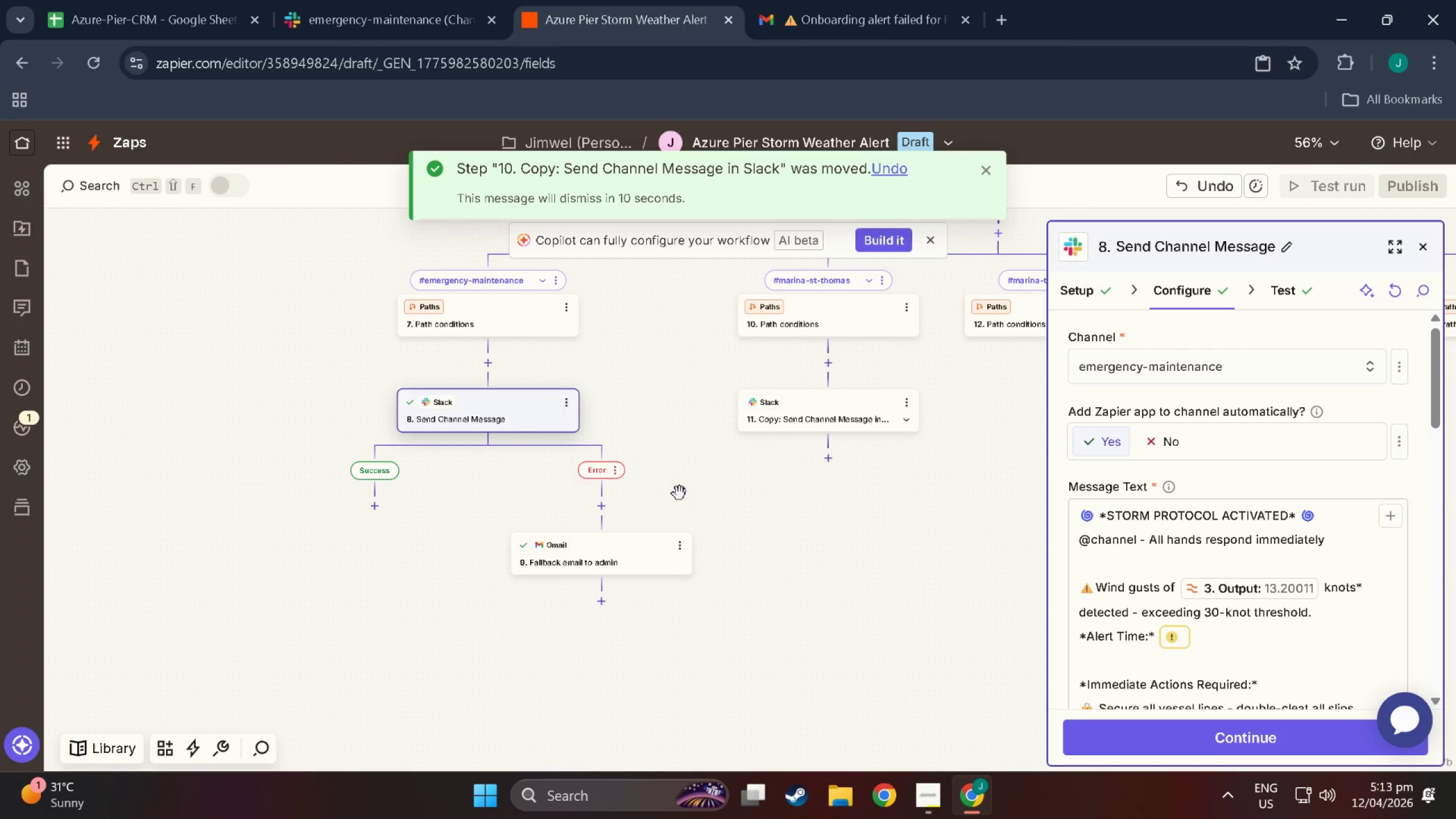 
left_click_drag(start_coordinate=[823, 489], to_coordinate=[593, 498])
 